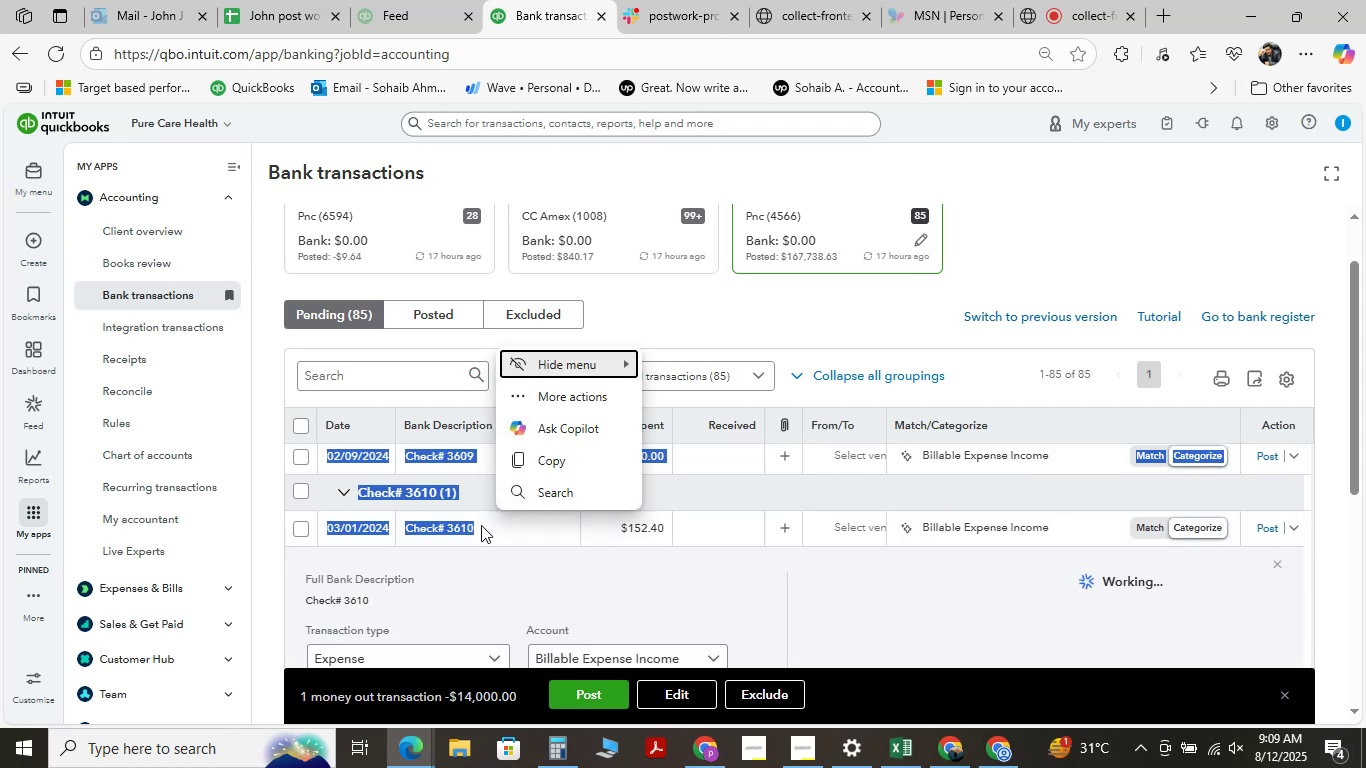 
hold_key(key=ShiftLeft, duration=0.72)
 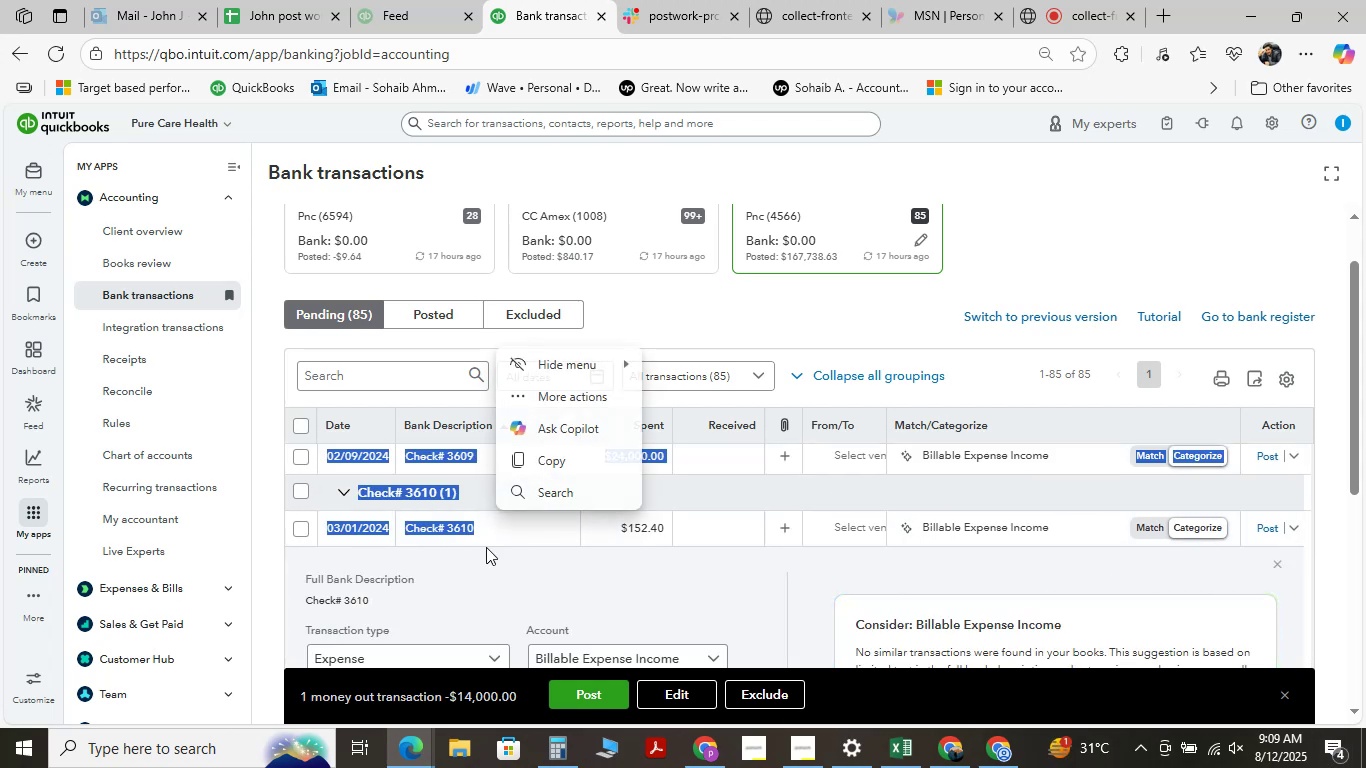 
left_click([492, 556])
 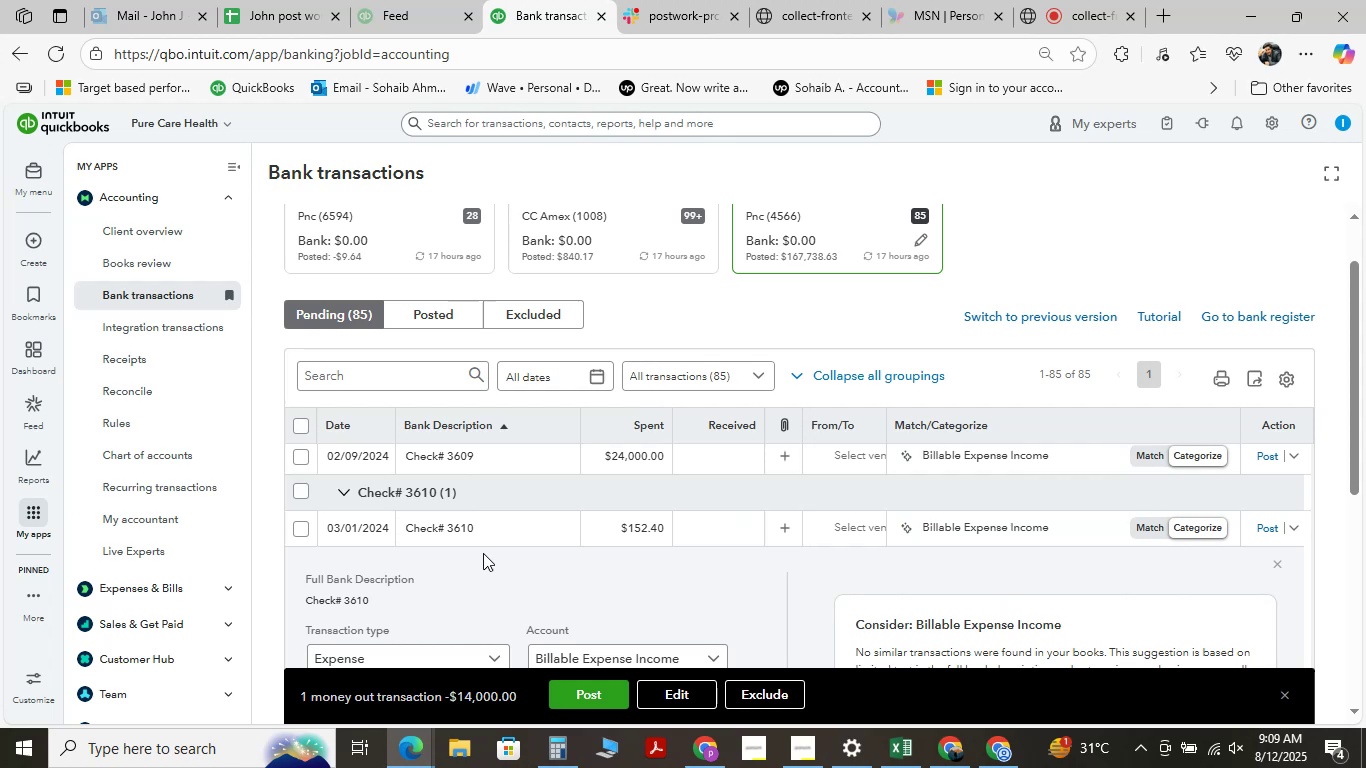 
scroll: coordinate [493, 552], scroll_direction: up, amount: 19.0
 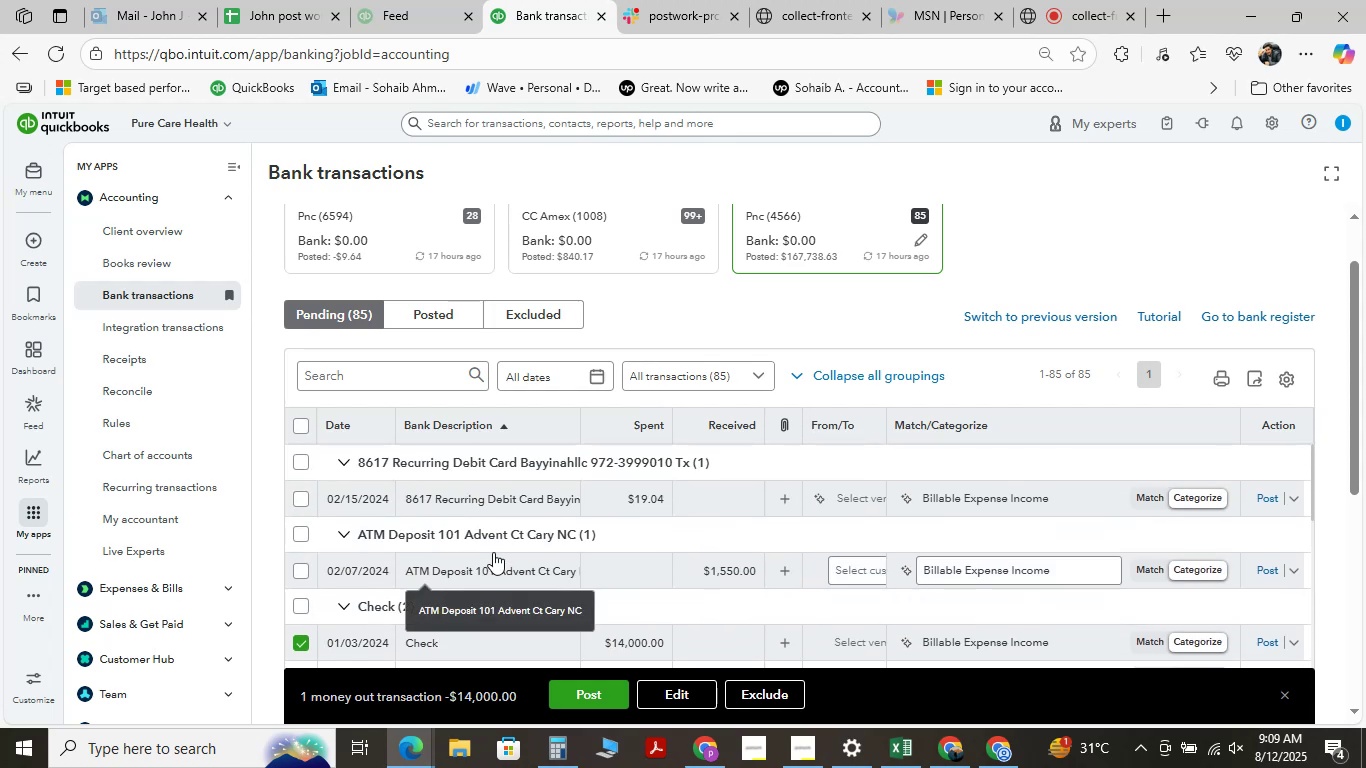 
scroll: coordinate [493, 552], scroll_direction: down, amount: 2.0
 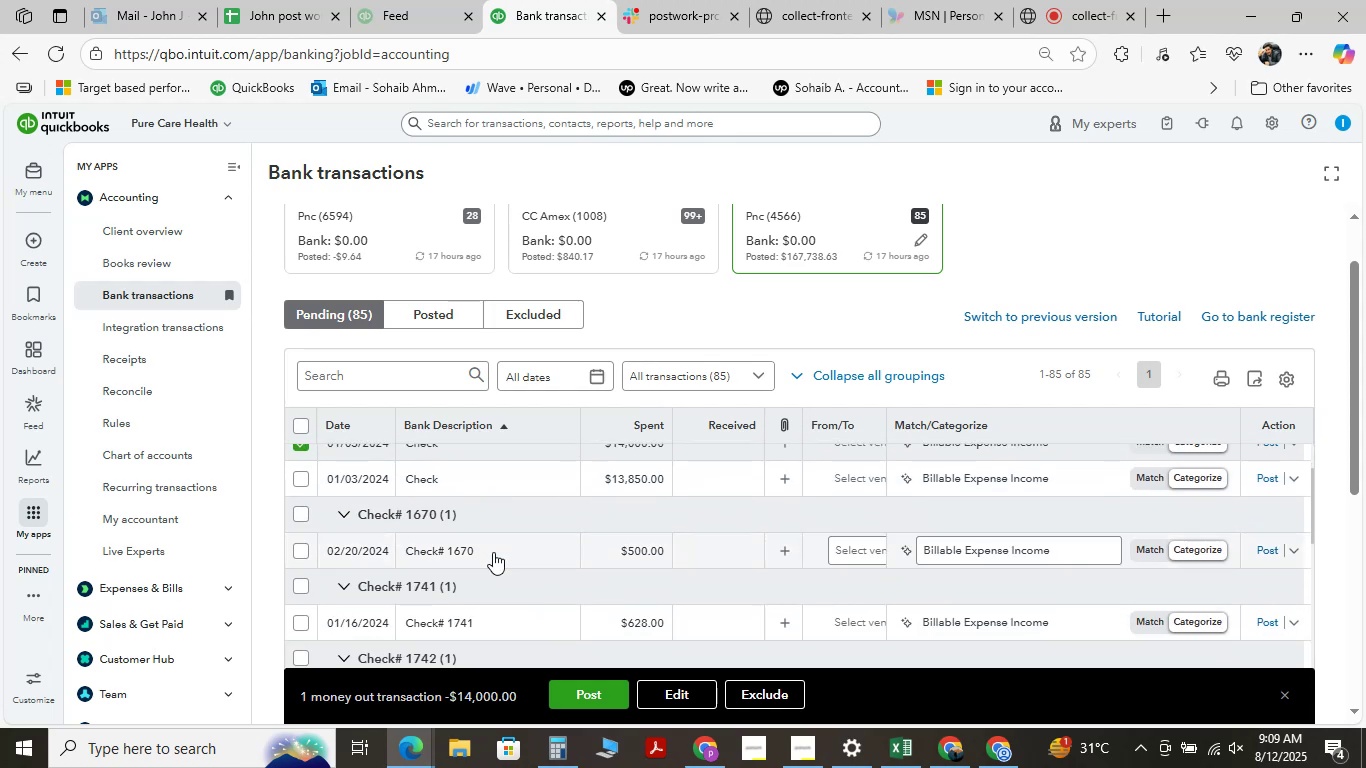 
hold_key(key=ShiftLeft, duration=1.53)
scroll: coordinate [748, 514], scroll_direction: down, amount: 12.0
 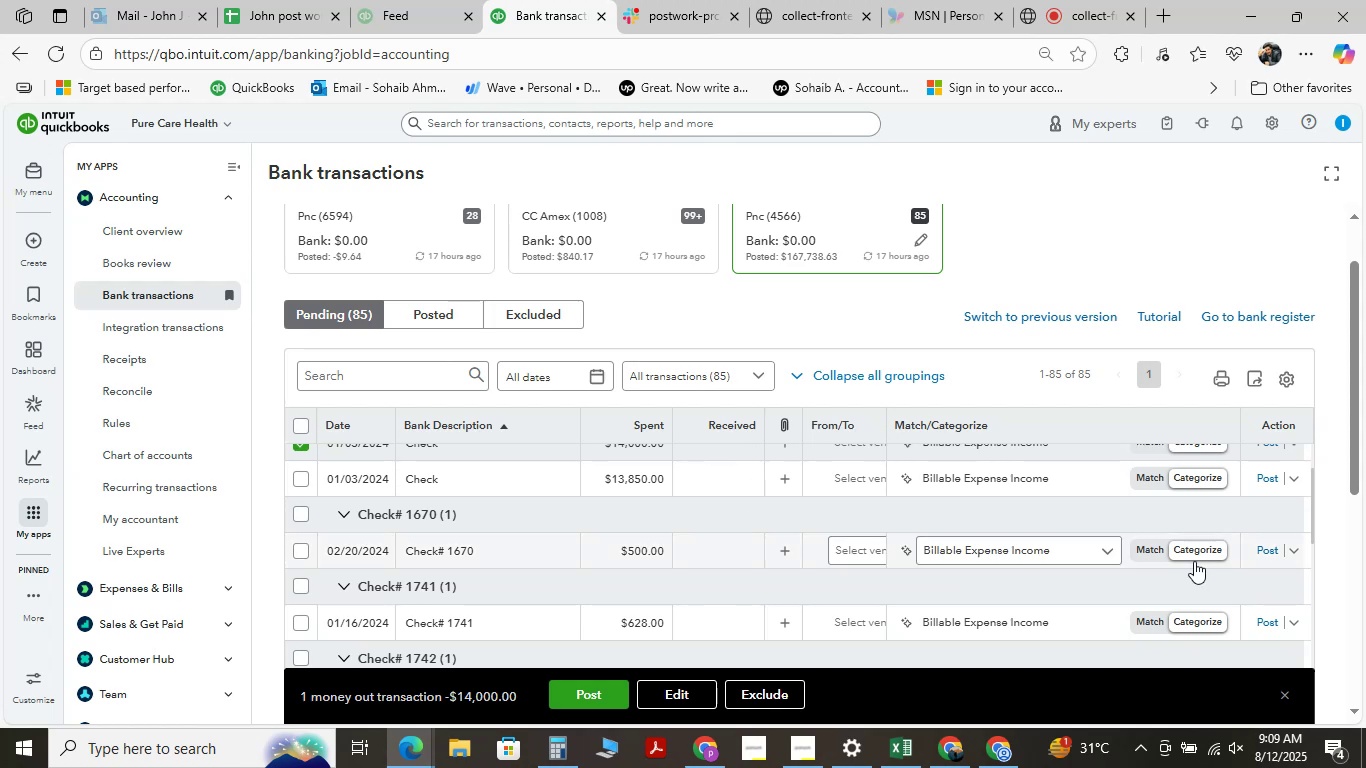 
hold_key(key=ShiftLeft, duration=1.52)
 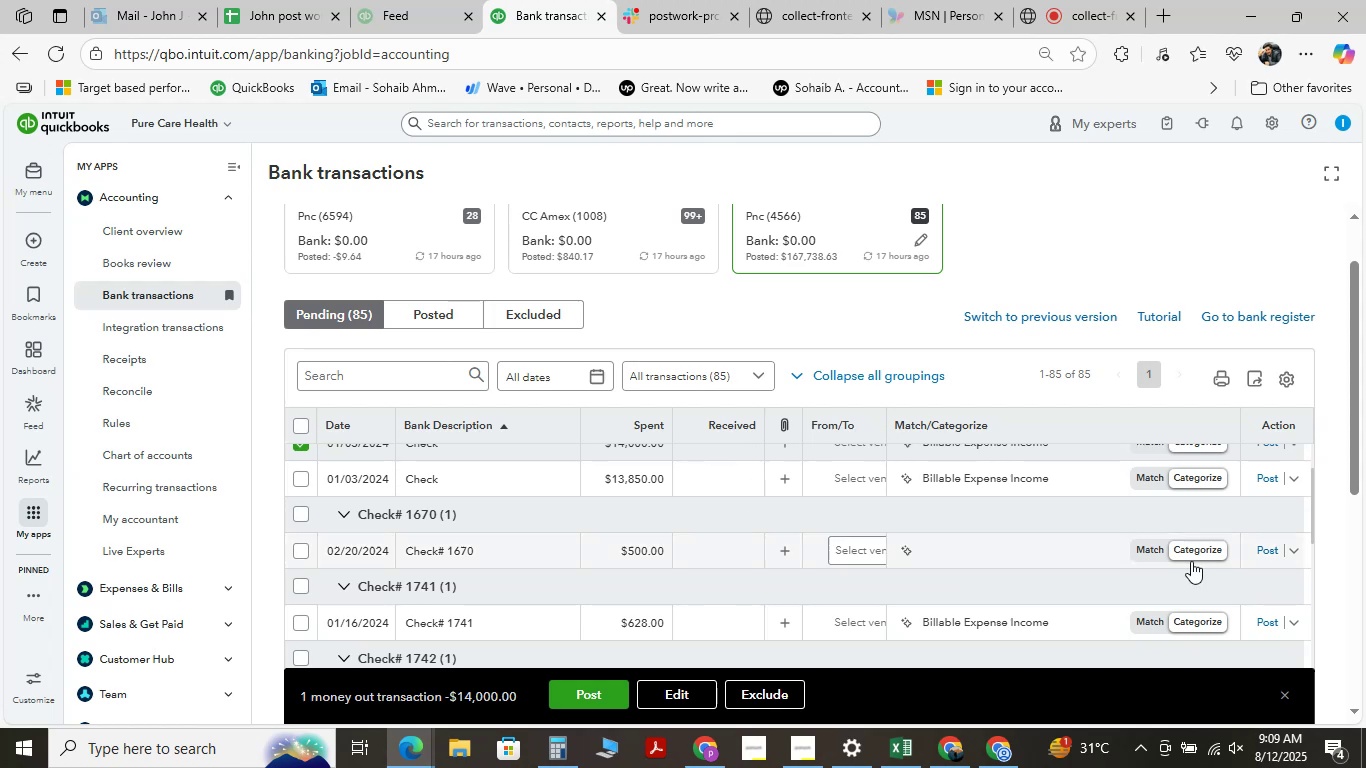 
hold_key(key=ShiftLeft, duration=1.51)
 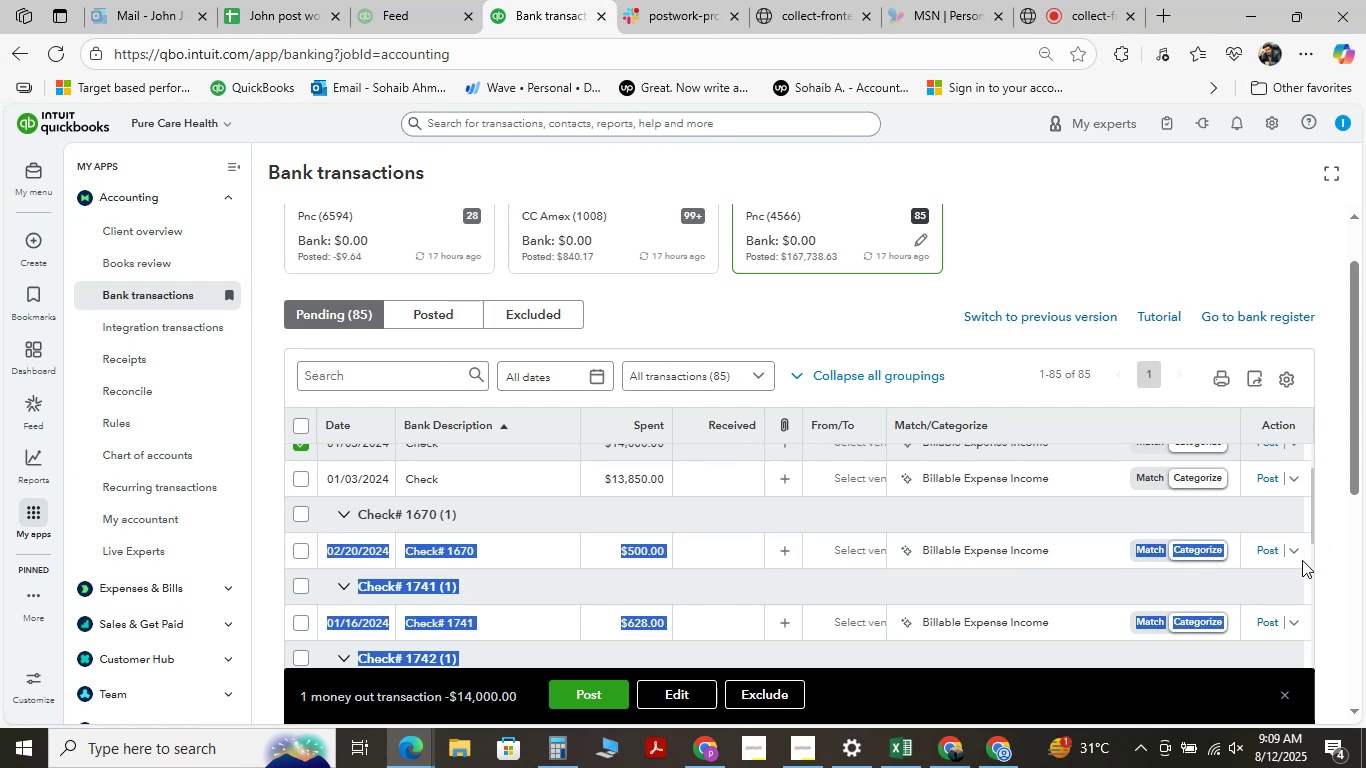 
hold_key(key=ShiftLeft, duration=1.52)
left_click_drag(start_coordinate=[1310, 527], to_coordinate=[1302, 573])
 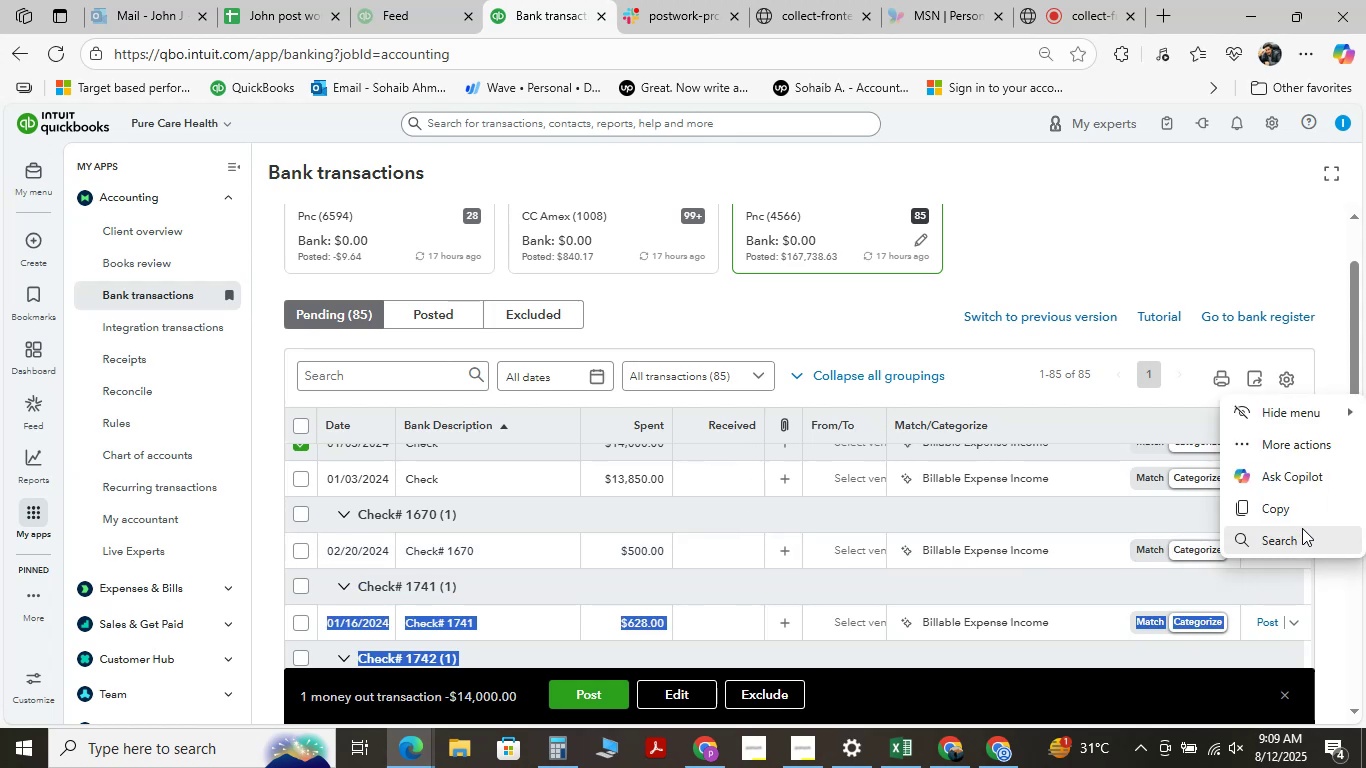 
hold_key(key=ShiftLeft, duration=1.51)
left_click([1330, 597])
 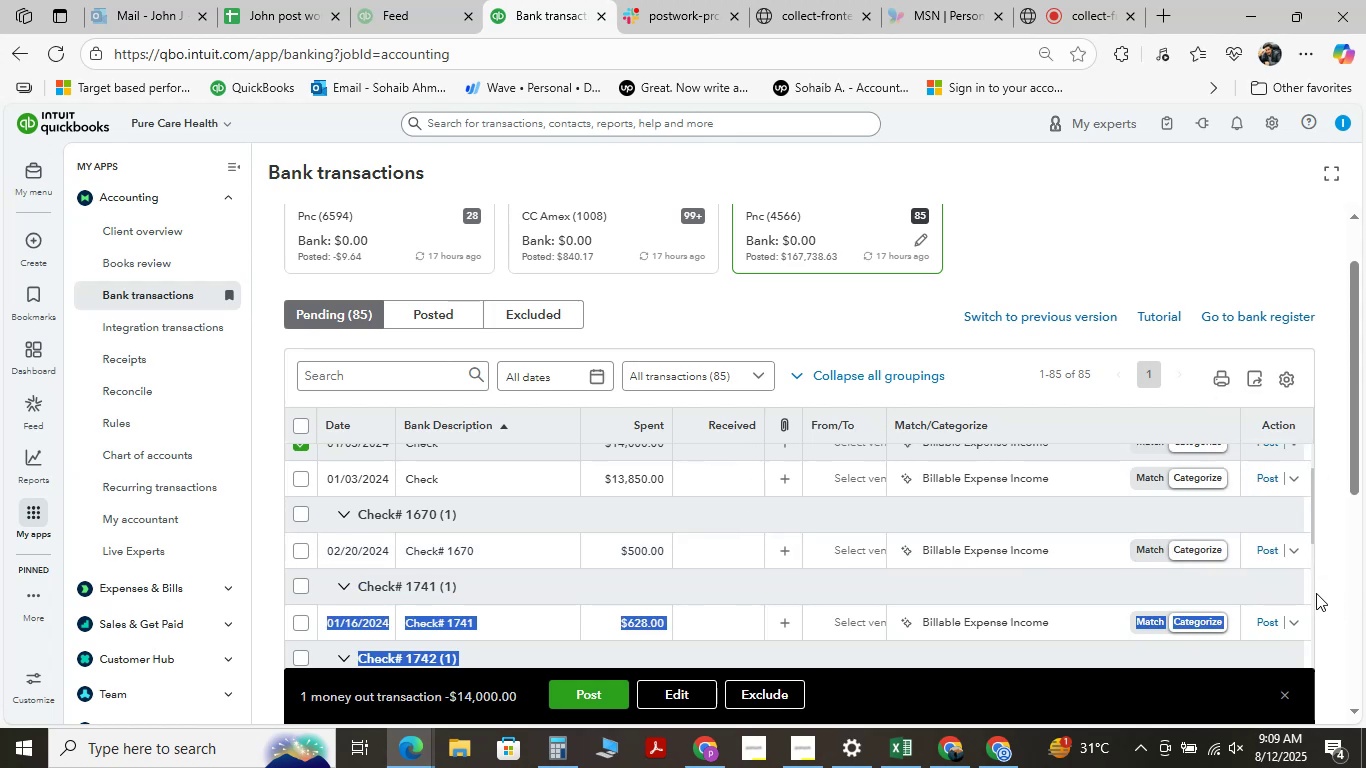 
hold_key(key=ShiftLeft, duration=1.52)
 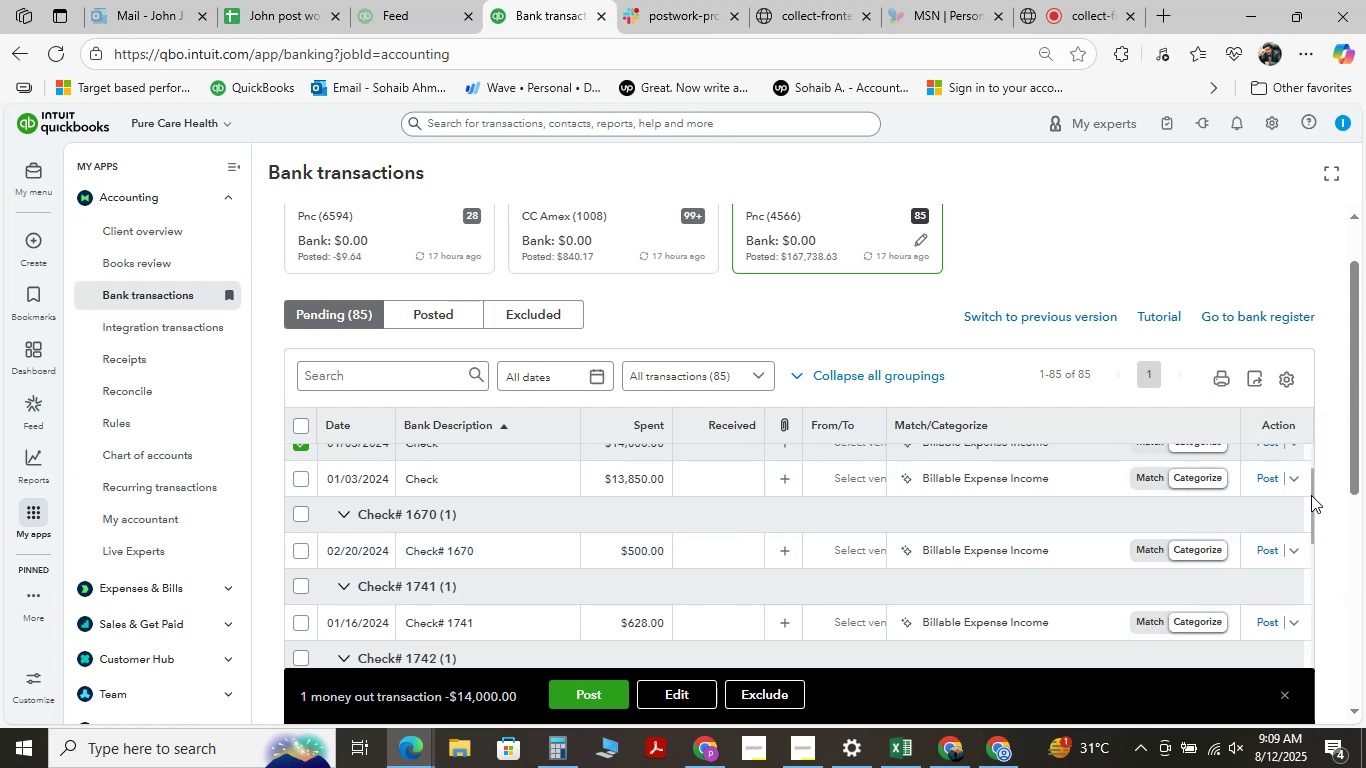 
hold_key(key=ShiftLeft, duration=1.52)
left_click_drag(start_coordinate=[1310, 498], to_coordinate=[1312, 536])
 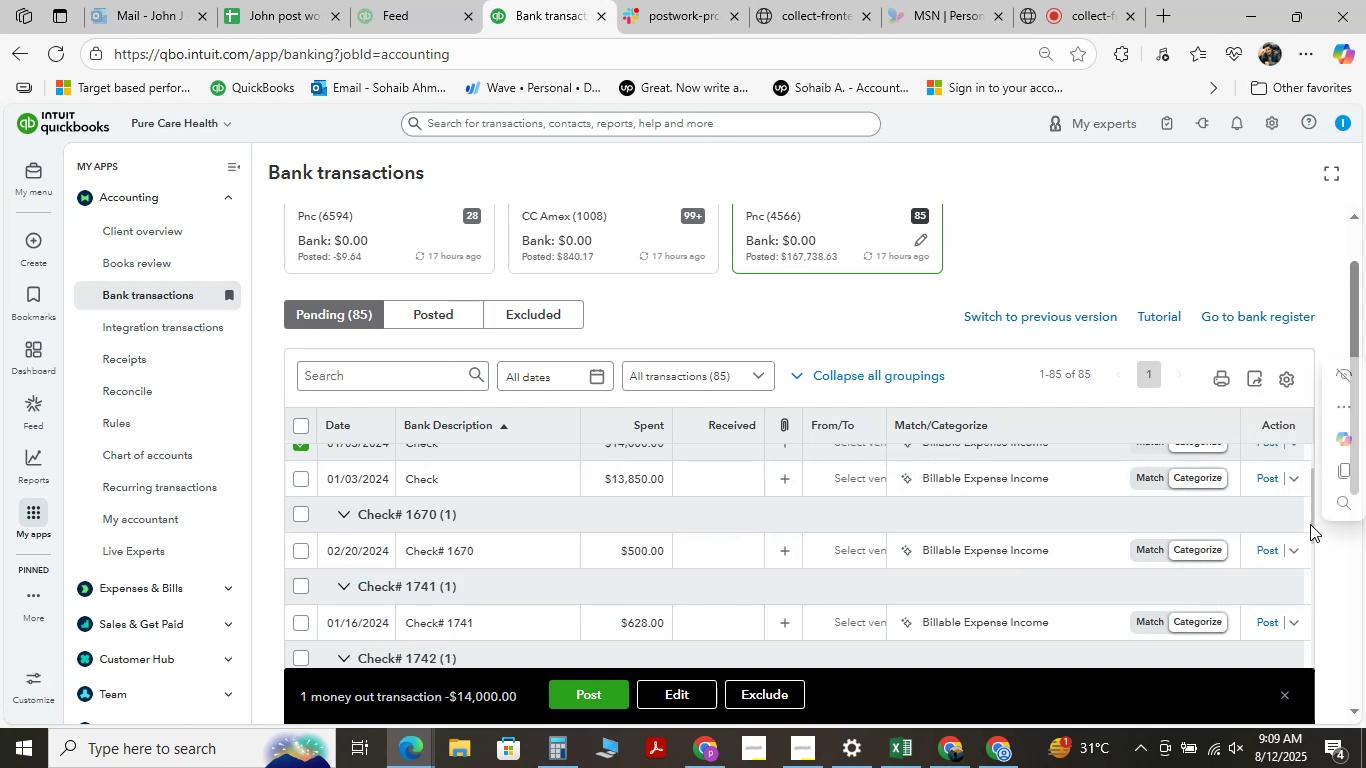 
hold_key(key=ShiftLeft, duration=1.51)
 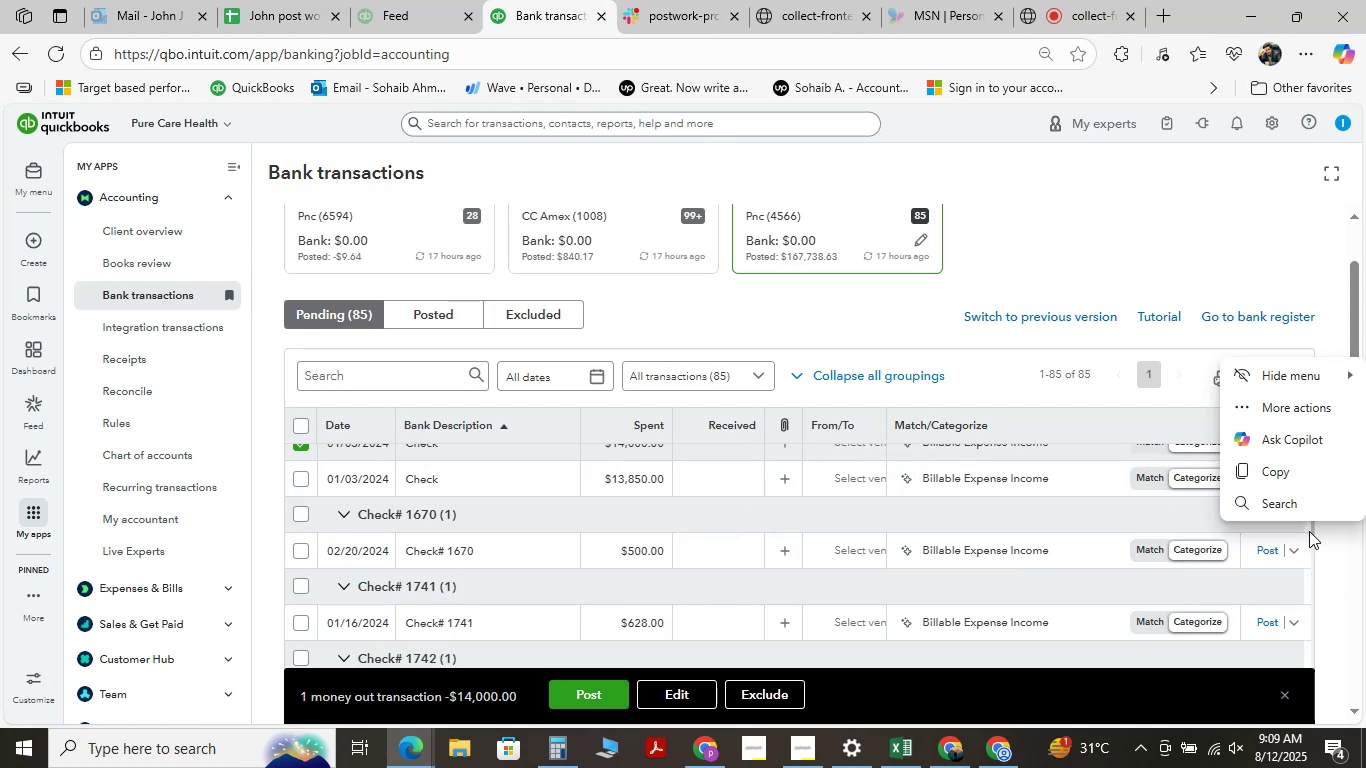 
hold_key(key=ShiftLeft, duration=1.51)
left_click_drag(start_coordinate=[1315, 528], to_coordinate=[1320, 567])
 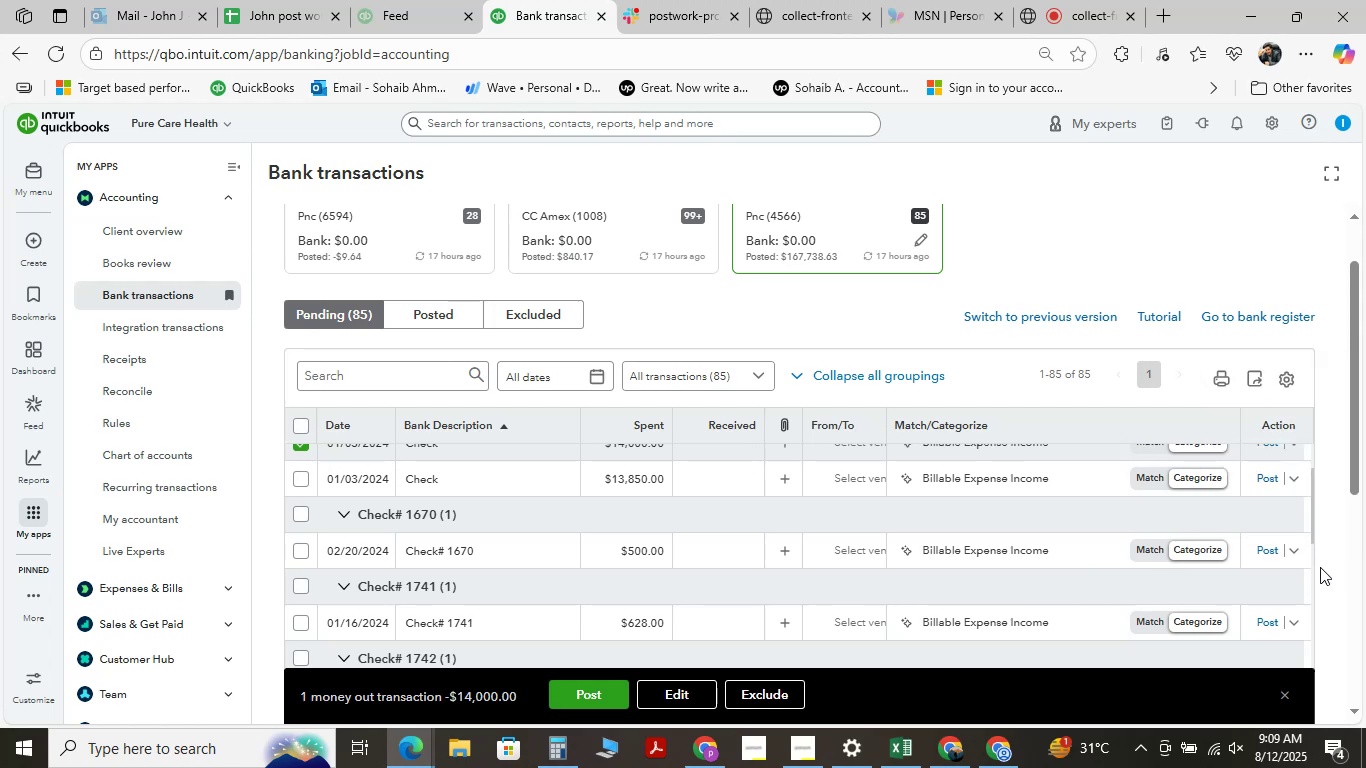 
hold_key(key=ShiftLeft, duration=1.52)
left_click_drag(start_coordinate=[1311, 526], to_coordinate=[1312, 552])
 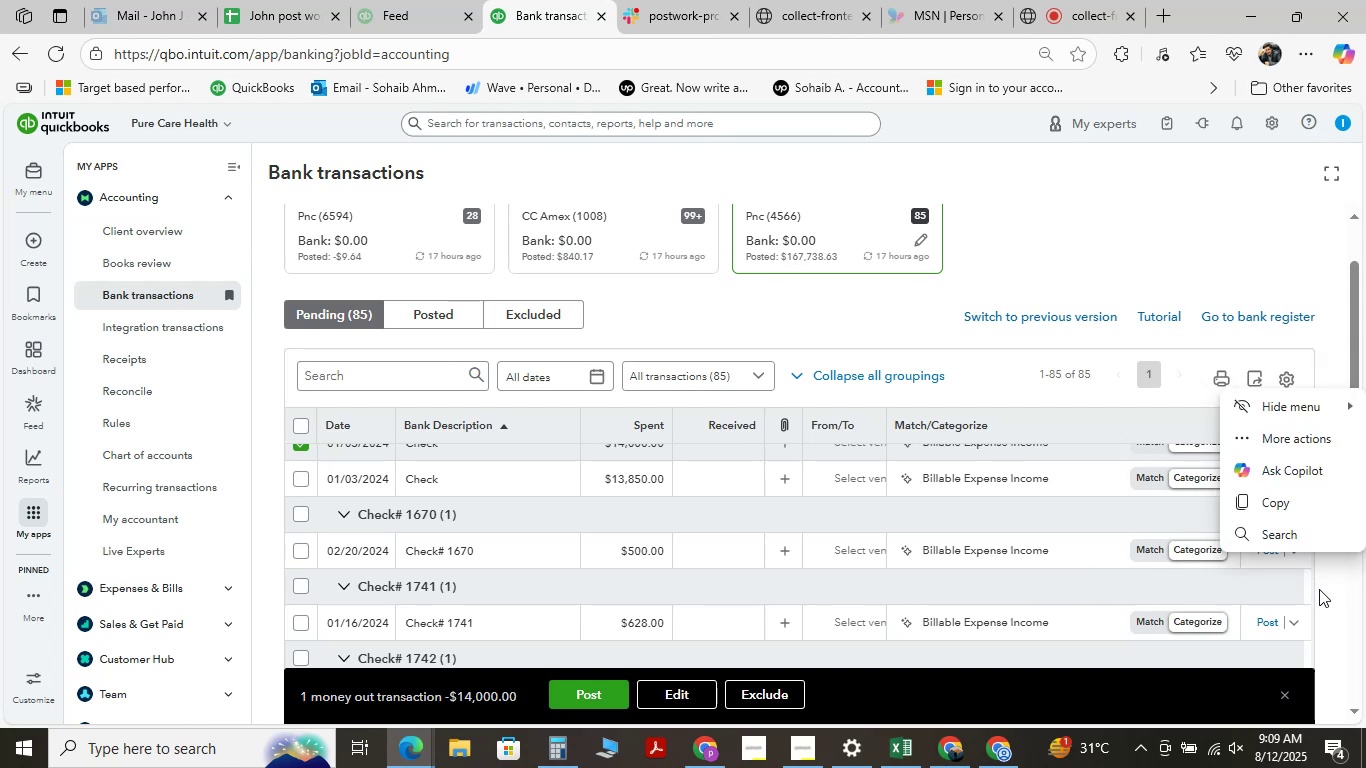 
left_click([1319, 589])
 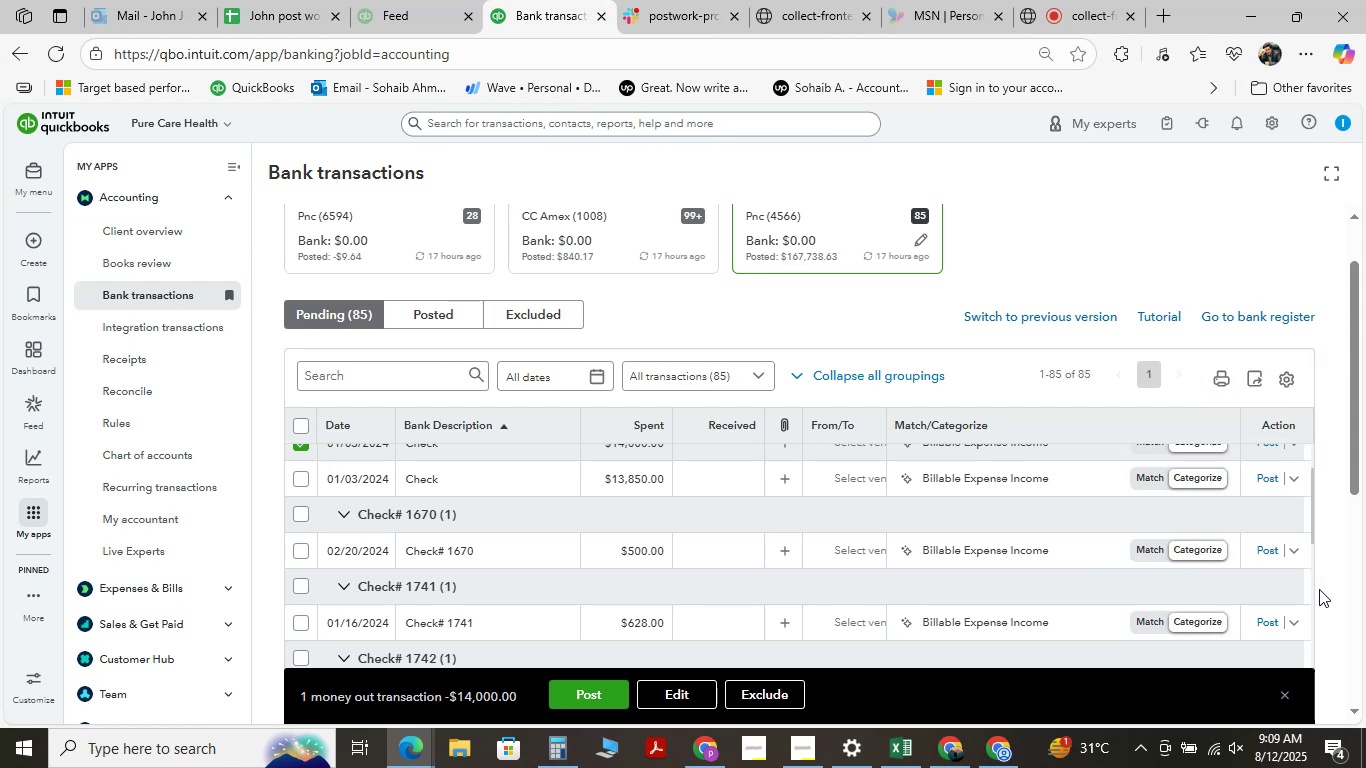 
hold_key(key=ShiftLeft, duration=1.53)
left_click_drag(start_coordinate=[1316, 536], to_coordinate=[1315, 546])
 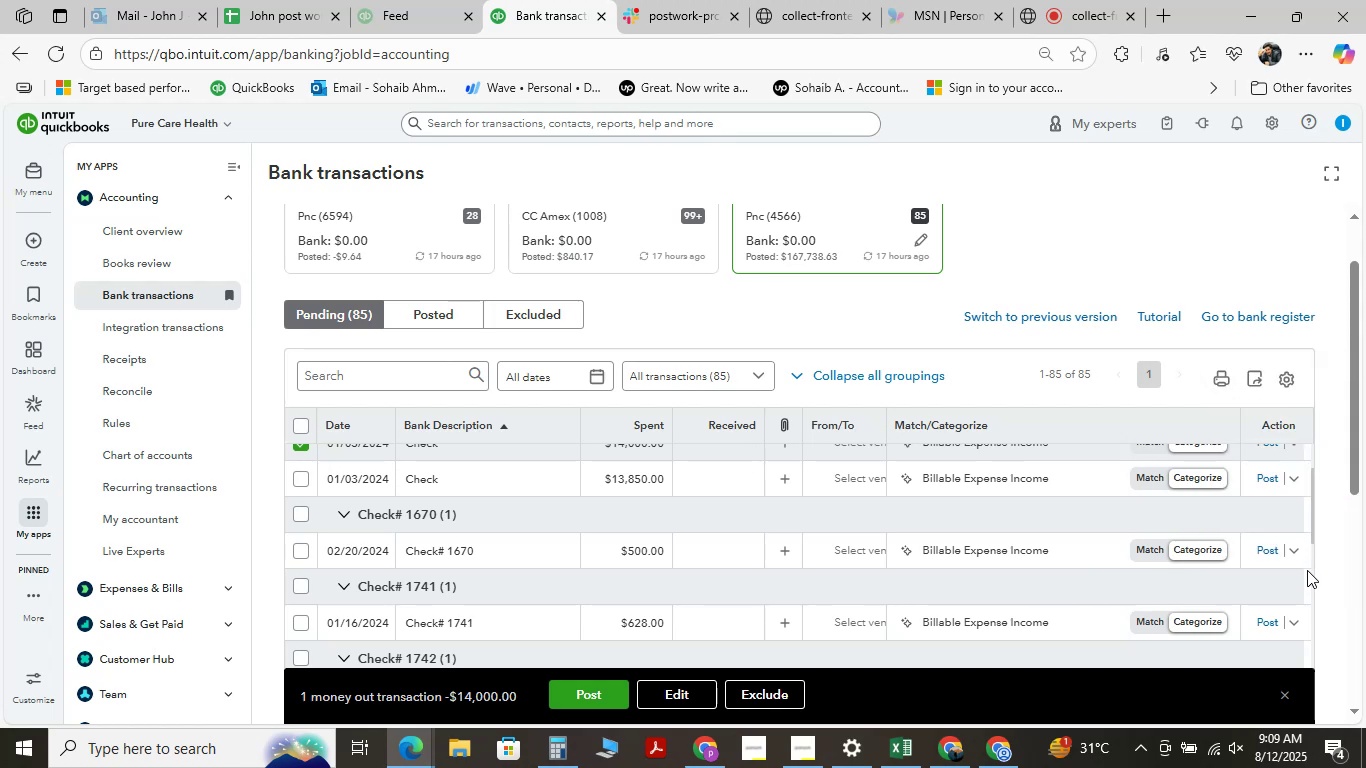 
hold_key(key=ShiftLeft, duration=0.3)
 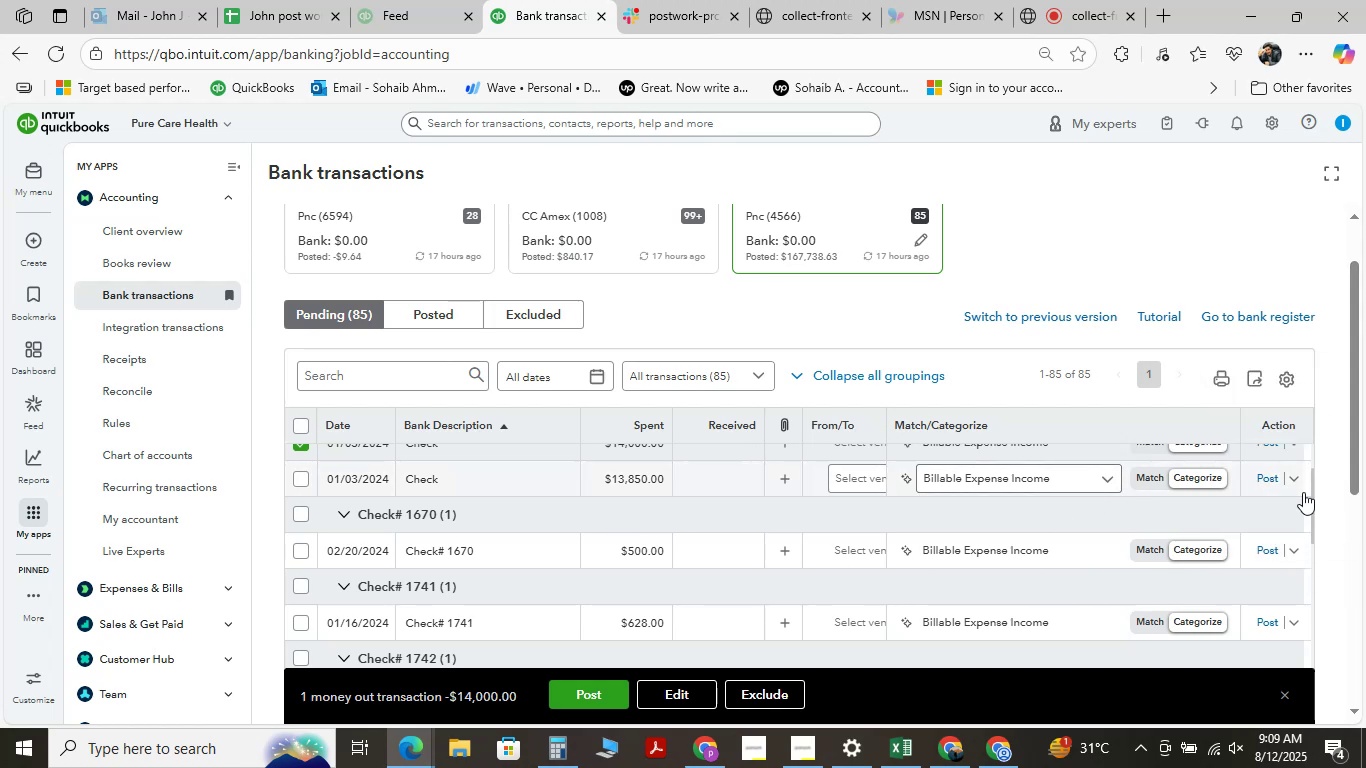 
hold_key(key=ShiftLeft, duration=1.5)
left_click_drag(start_coordinate=[1312, 511], to_coordinate=[1313, 598])
 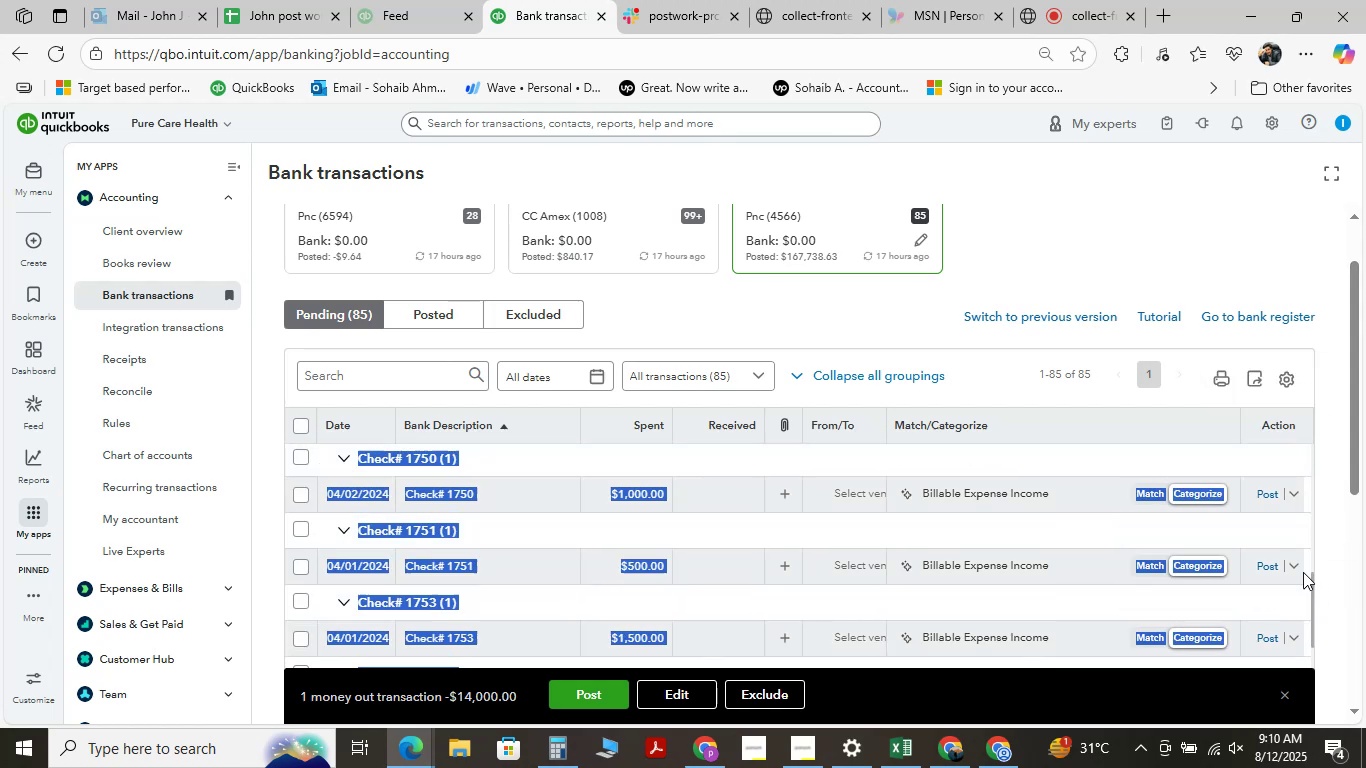 
hold_key(key=ShiftLeft, duration=1.17)
 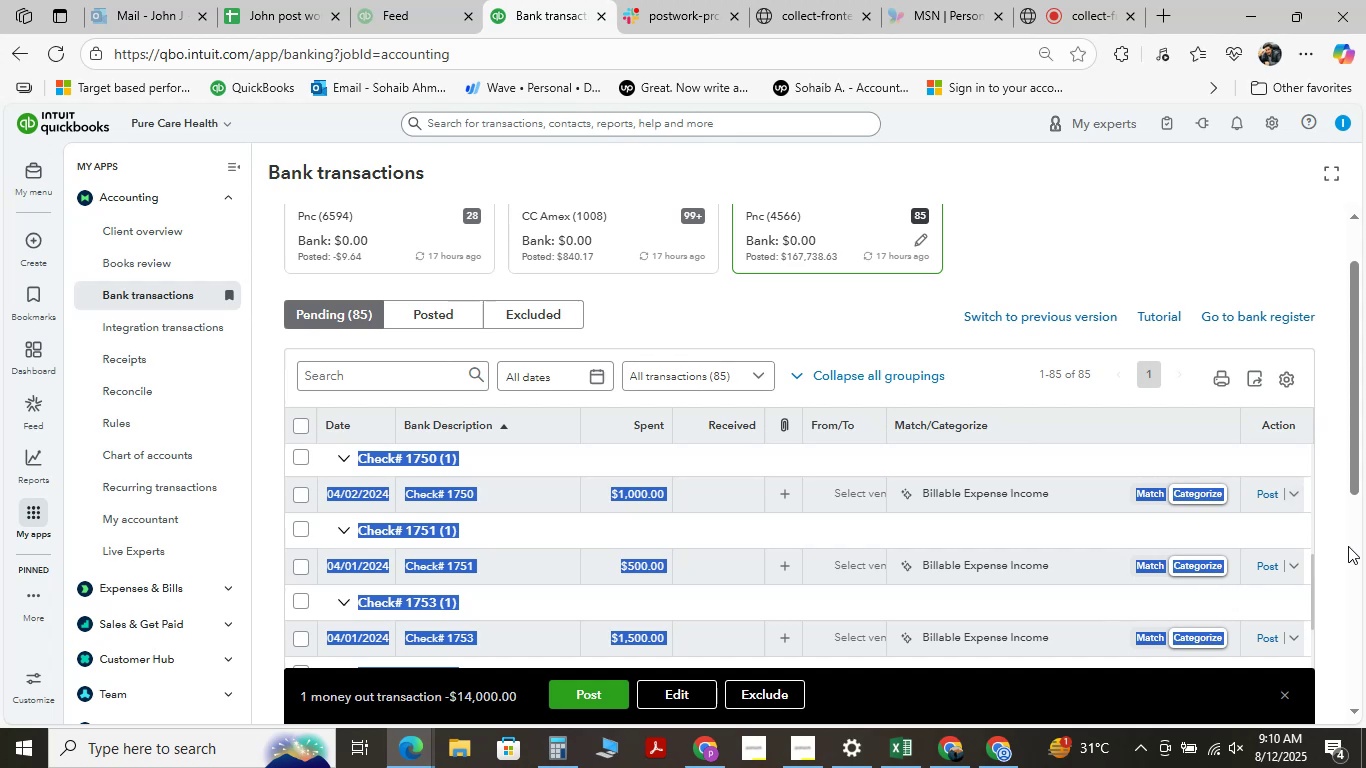 
left_click([1344, 549])
 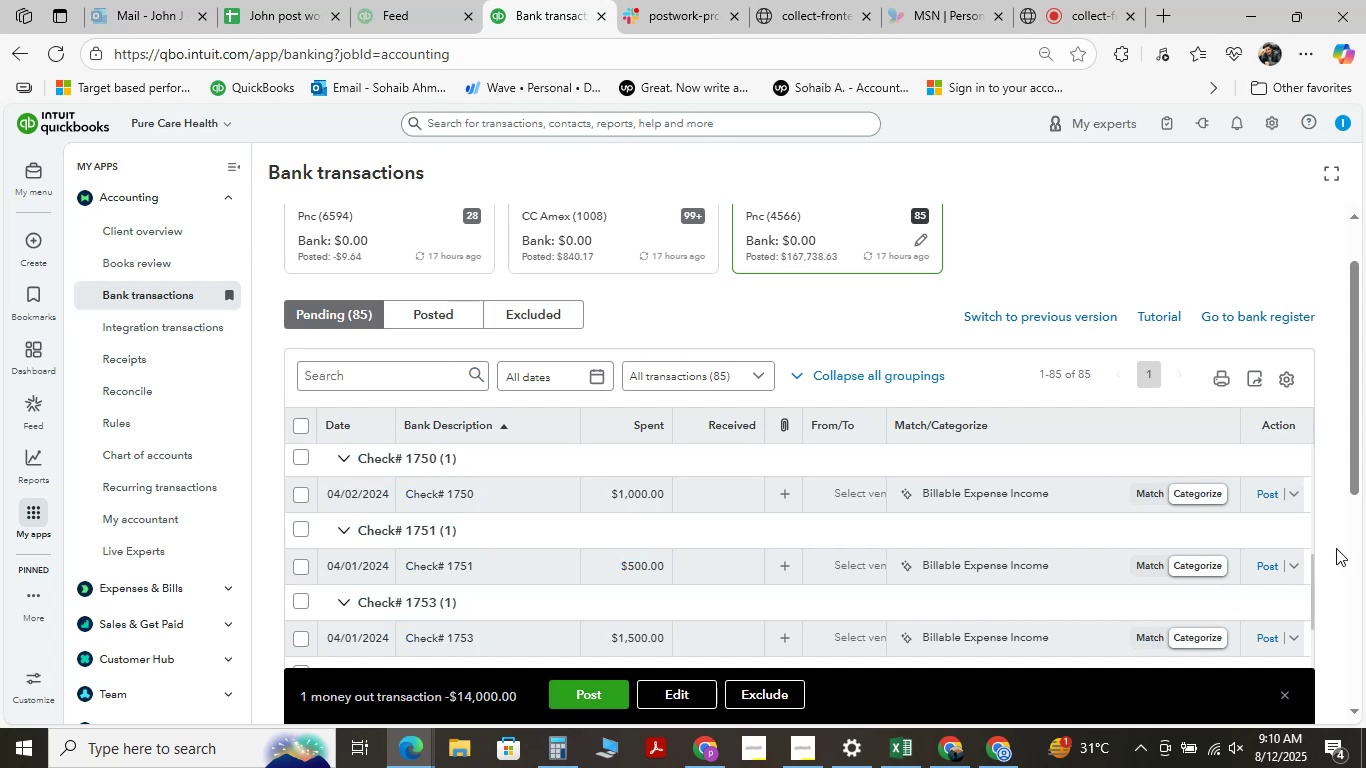 
hold_key(key=ShiftLeft, duration=1.5)
 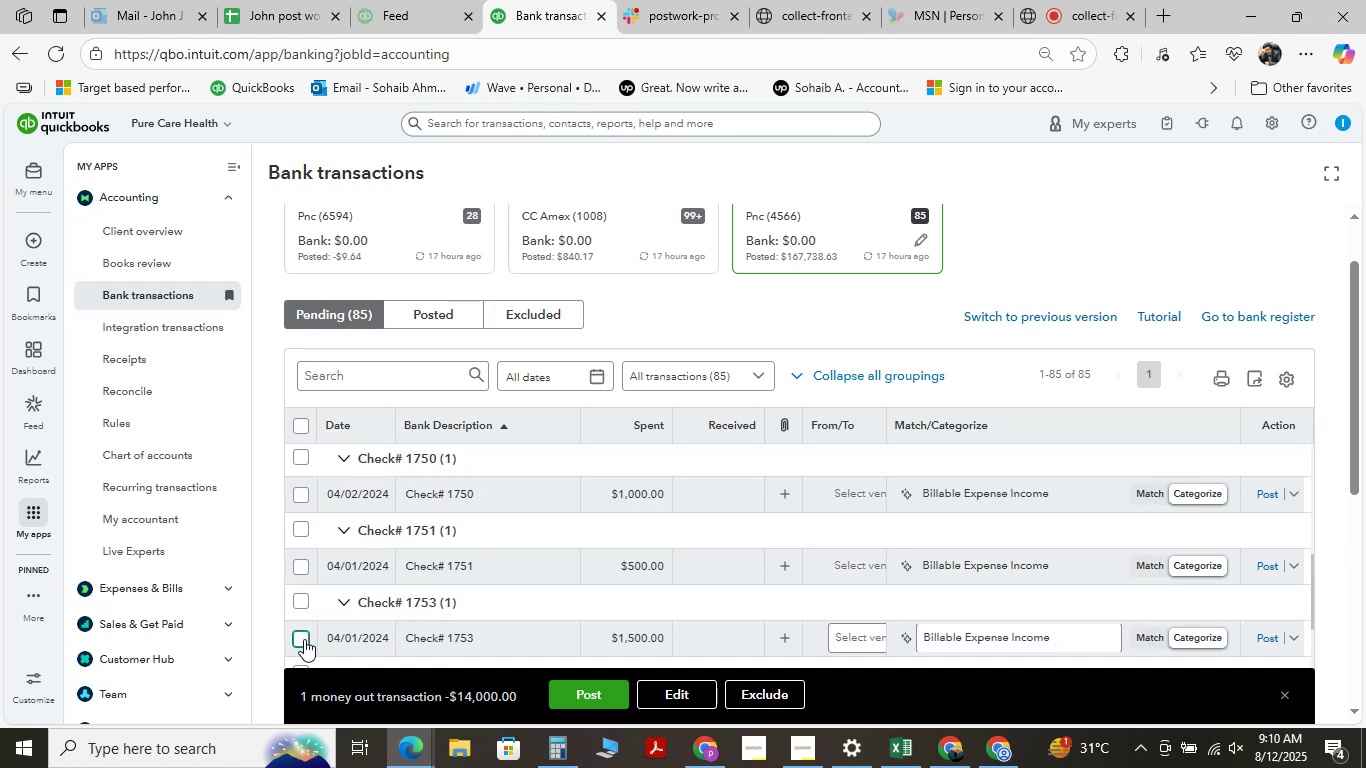 
hold_key(key=ShiftLeft, duration=0.97)
left_click([304, 639])
 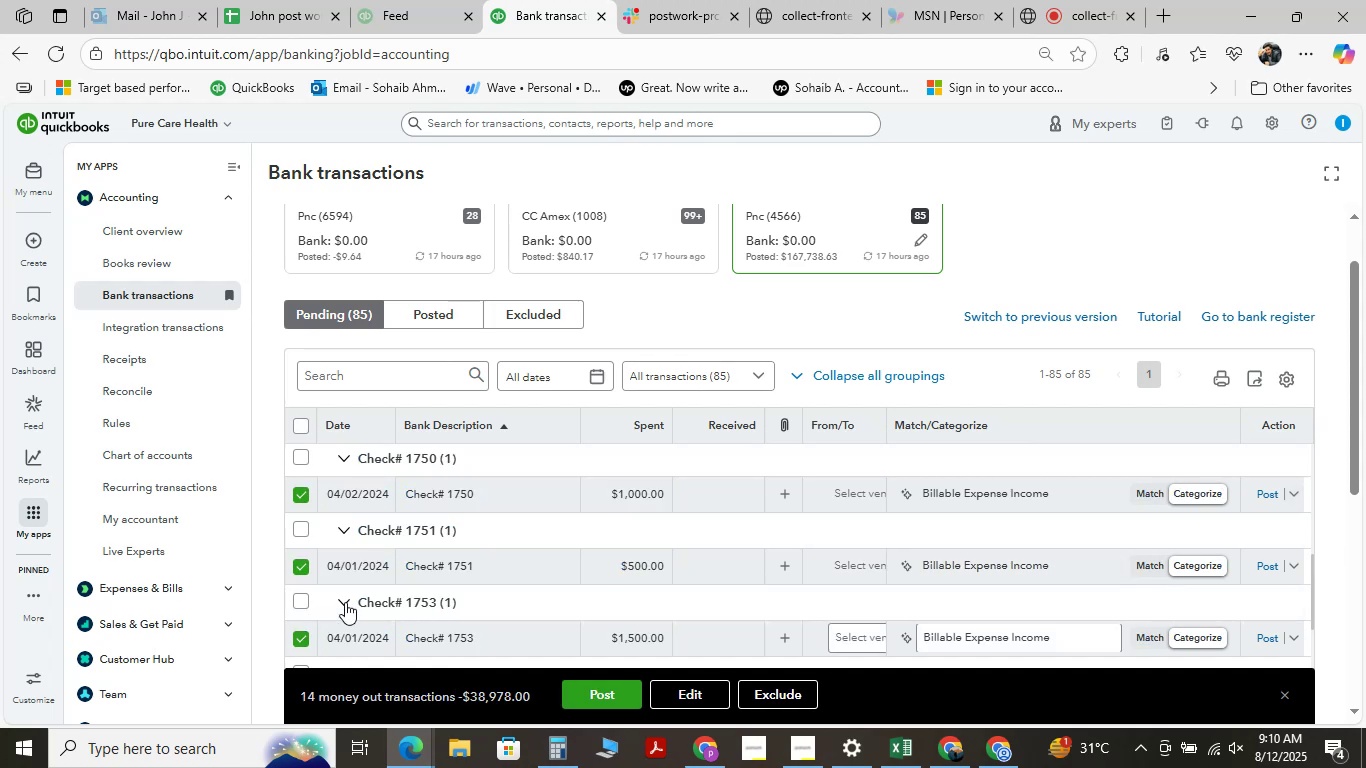 
hold_key(key=ShiftLeft, duration=1.5)
left_click([304, 528])
 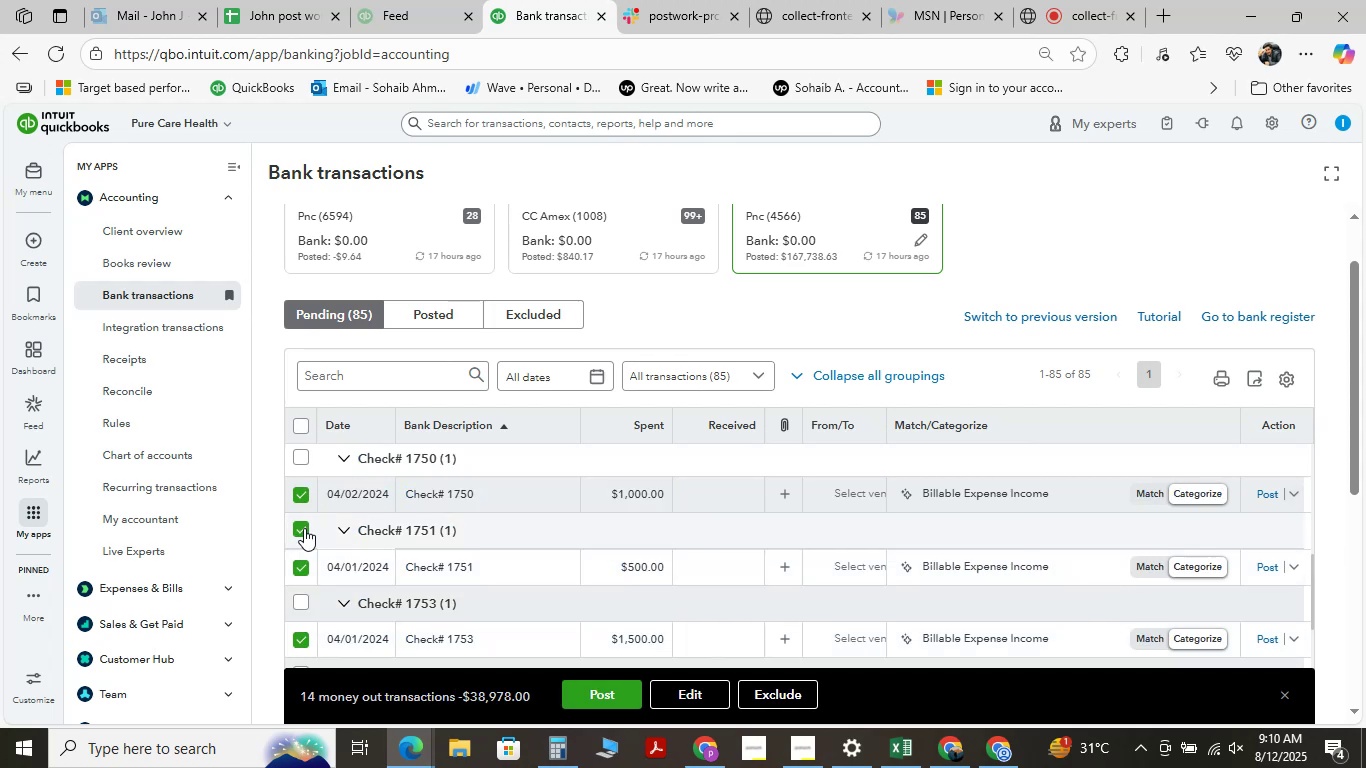 
hold_key(key=ShiftLeft, duration=1.52)
left_click([302, 603])
 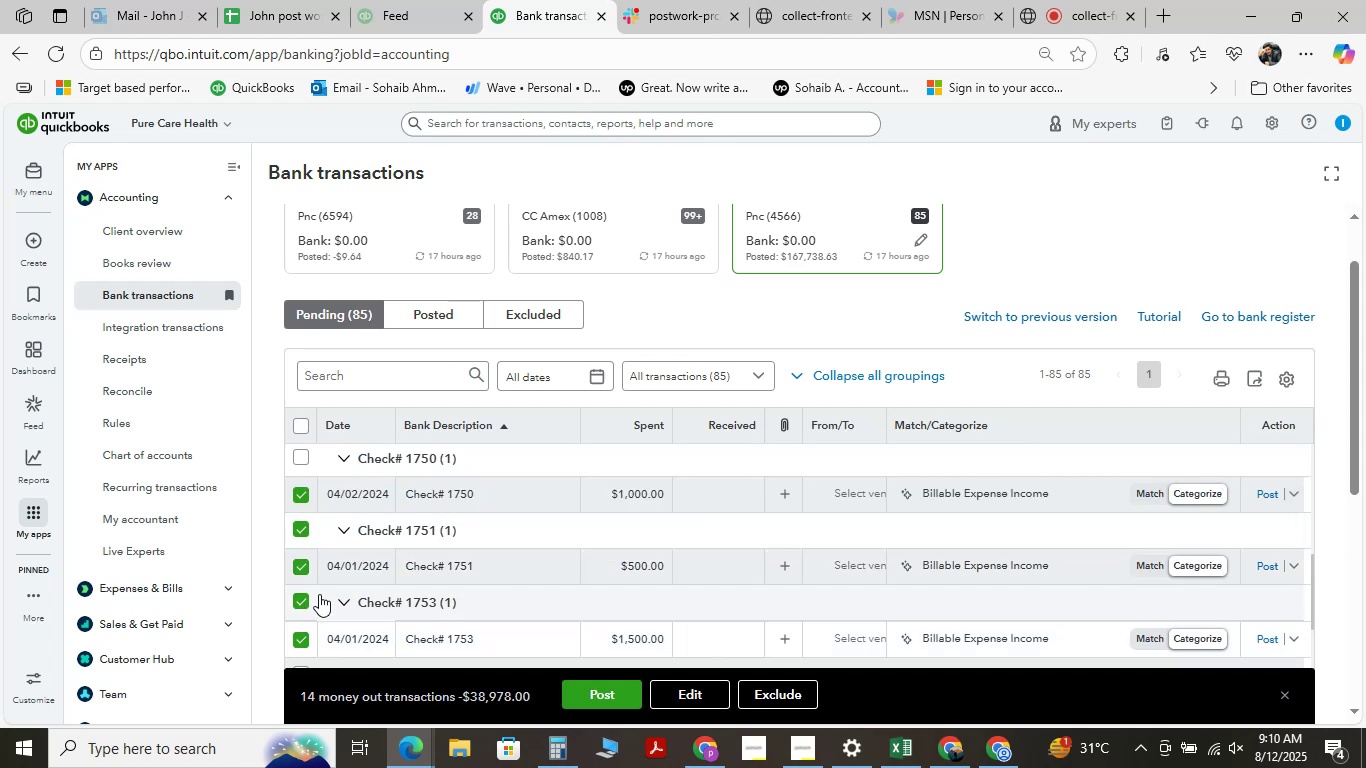 
hold_key(key=ShiftLeft, duration=0.65)
scroll: coordinate [319, 594], scroll_direction: up, amount: 3.0
 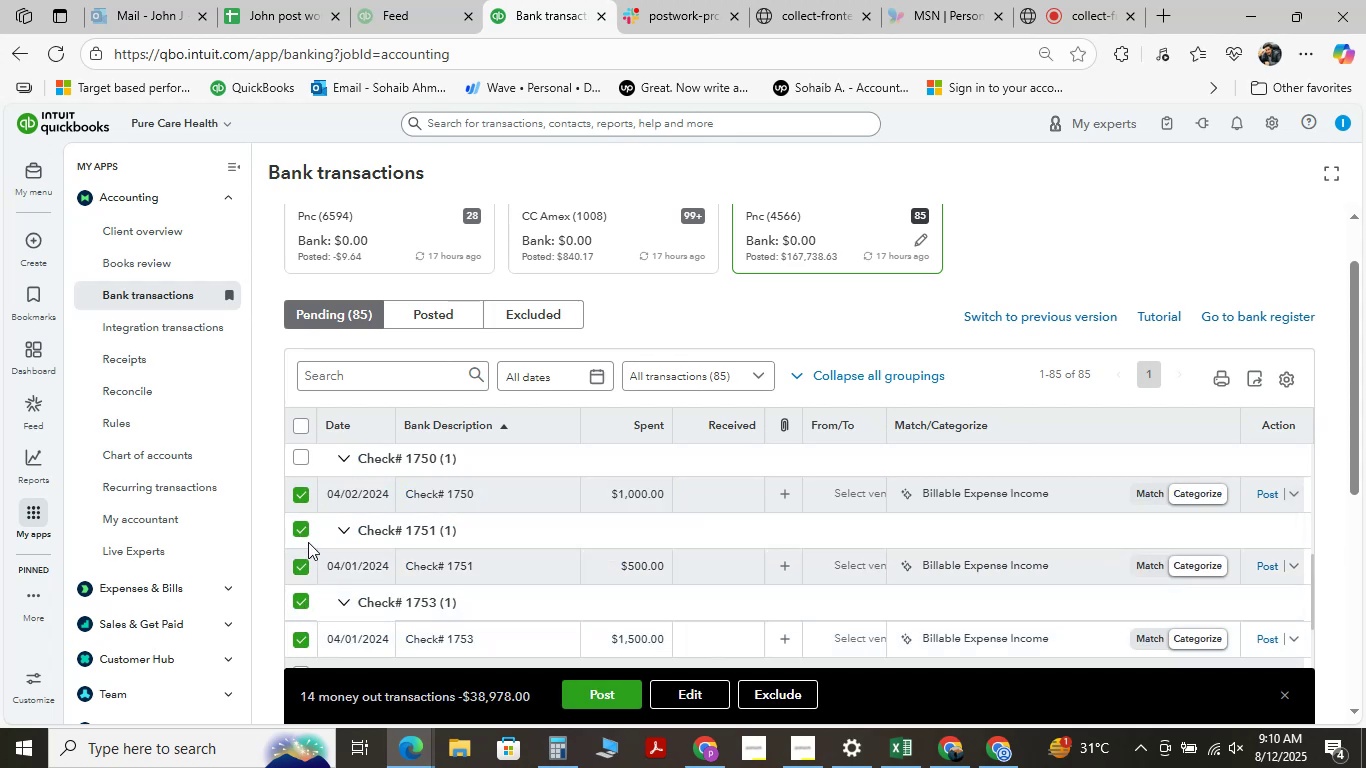 
hold_key(key=ShiftLeft, duration=0.82)
left_click([301, 450])
 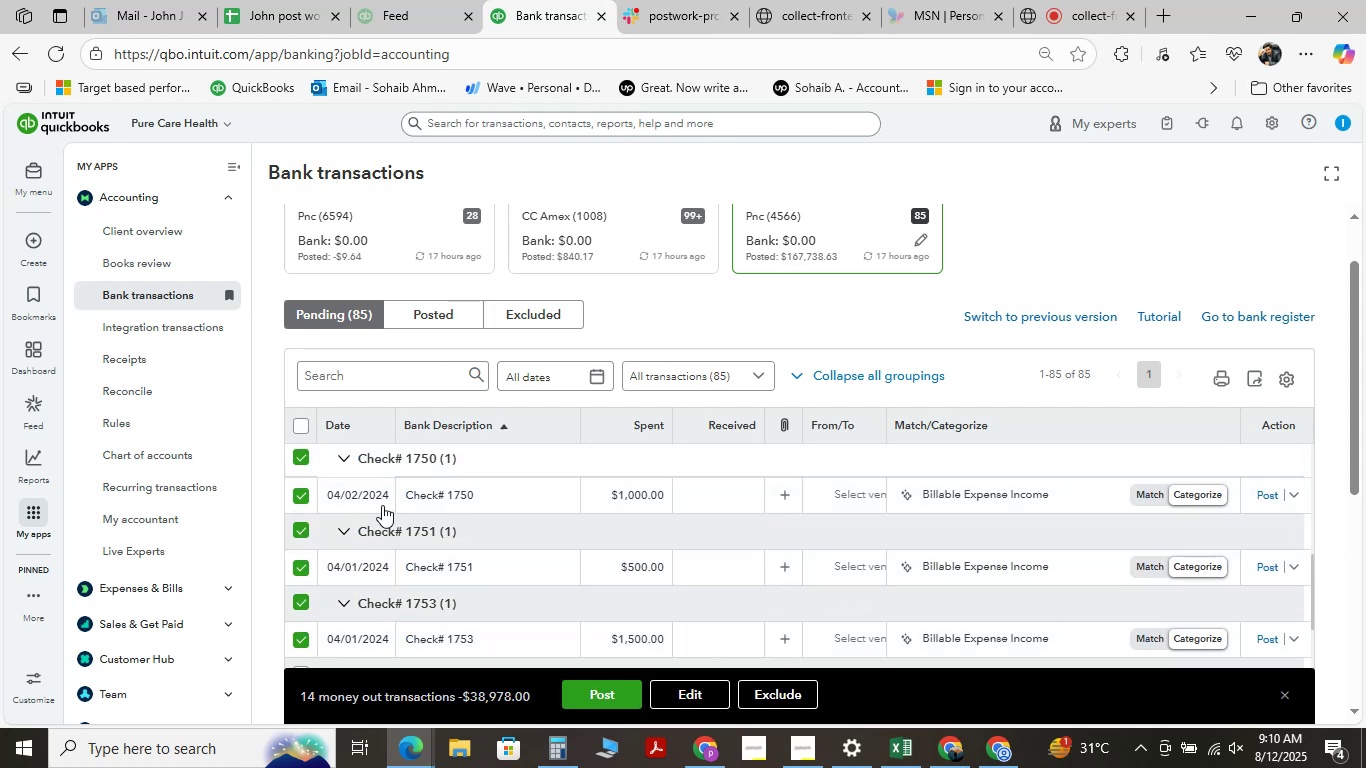 
scroll: coordinate [530, 582], scroll_direction: up, amount: 3.0
 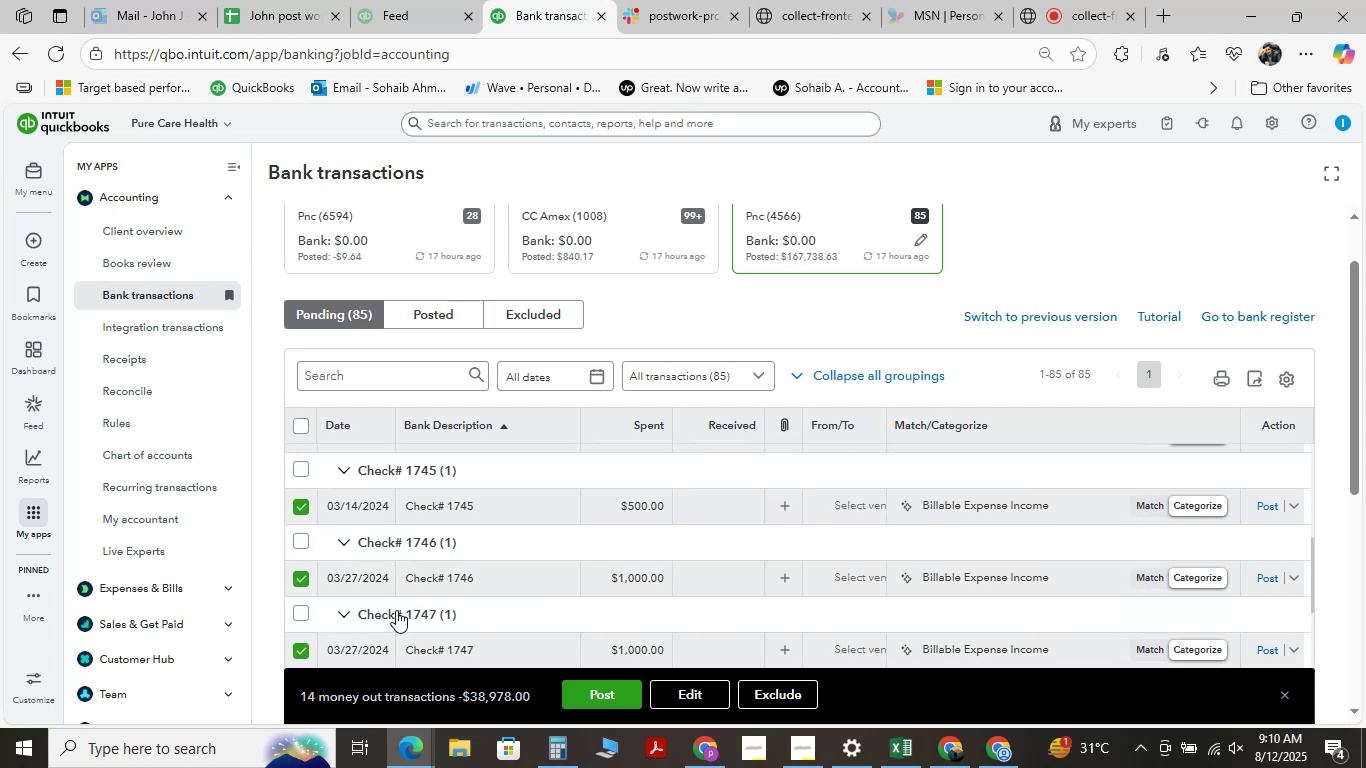 
hold_key(key=ShiftLeft, duration=1.44)
left_click([303, 614])
 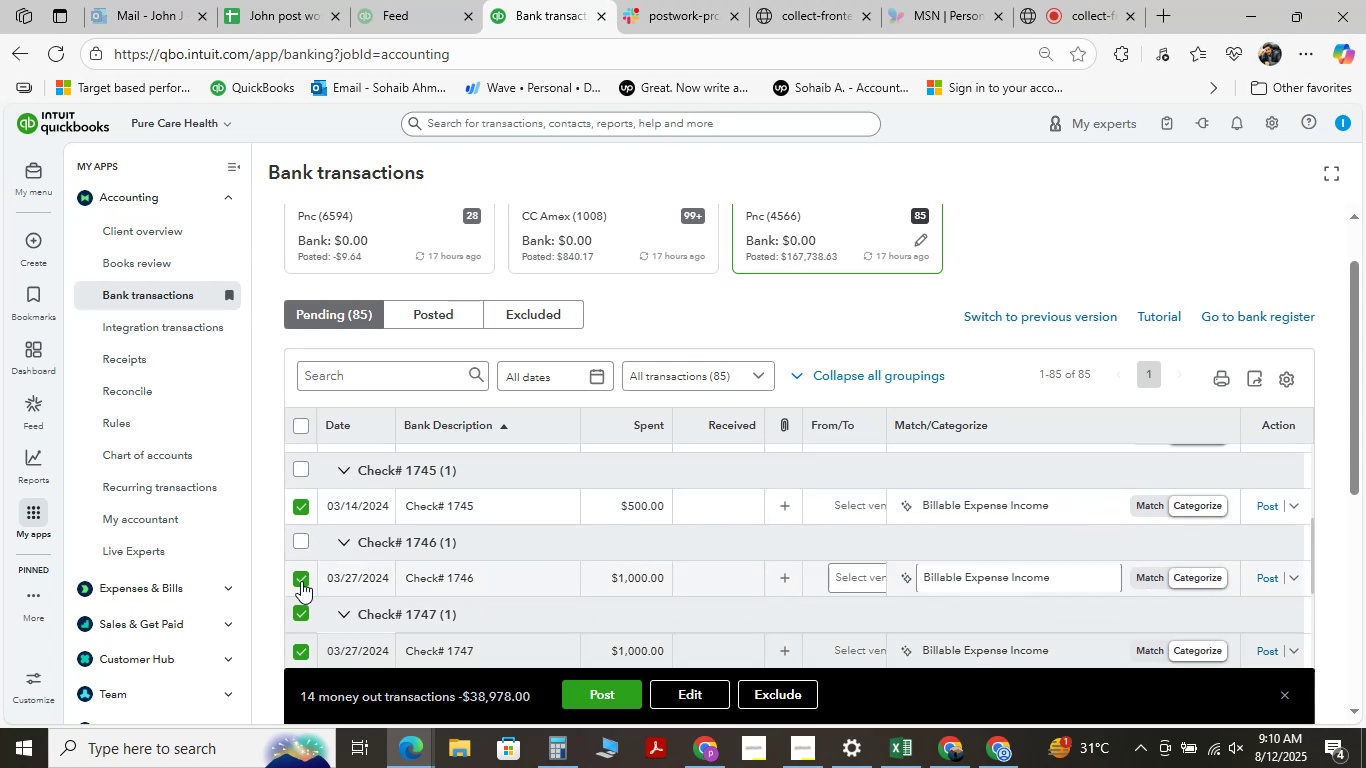 
hold_key(key=ShiftLeft, duration=0.77)
left_click([295, 542])
 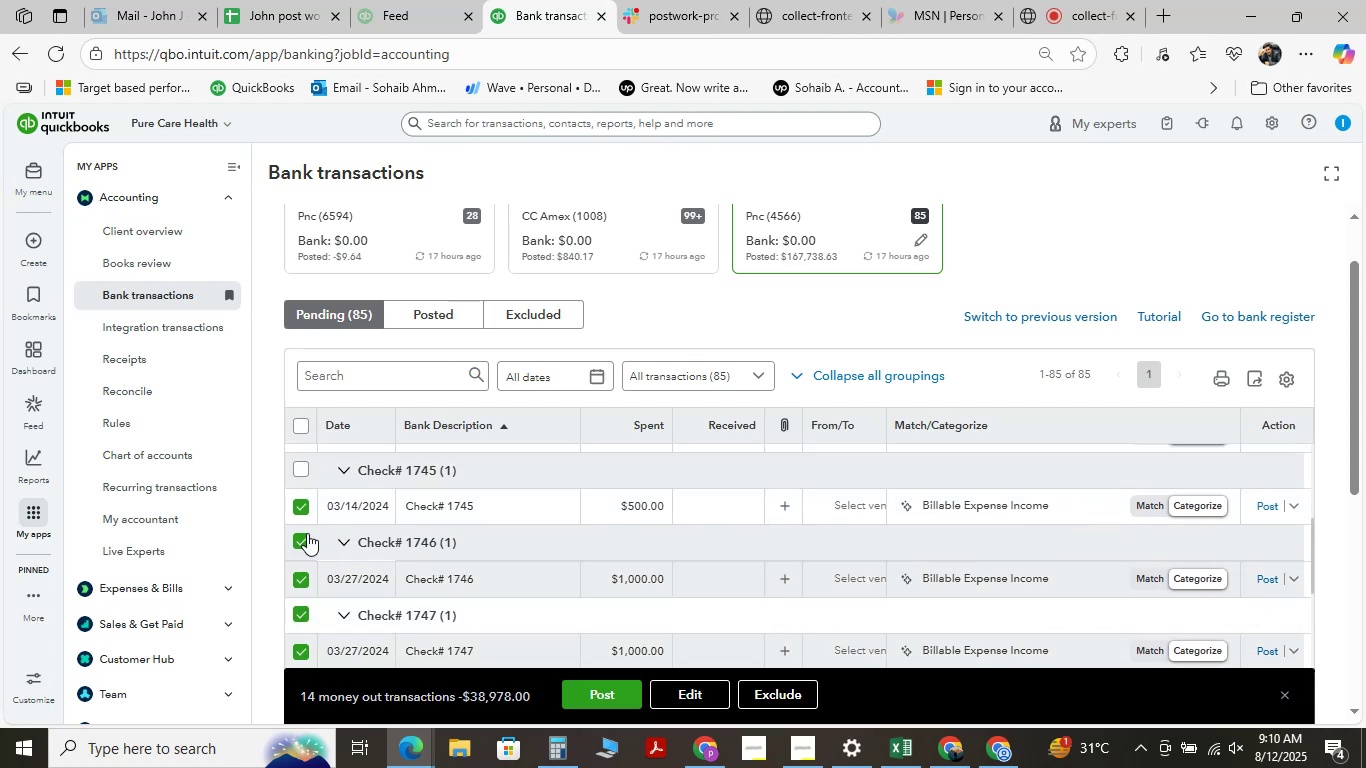 
hold_key(key=ShiftLeft, duration=0.89)
left_click([295, 467])
 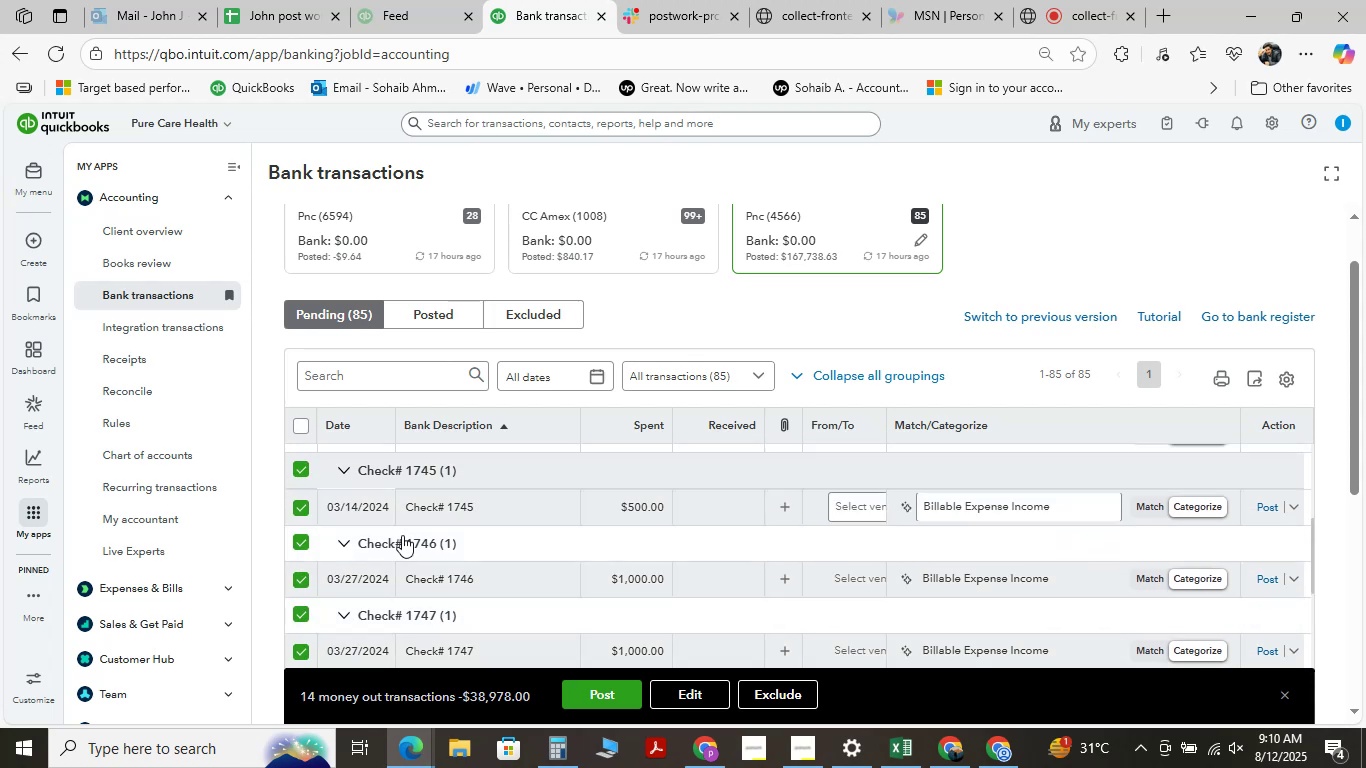 
scroll: coordinate [521, 580], scroll_direction: up, amount: 3.0
 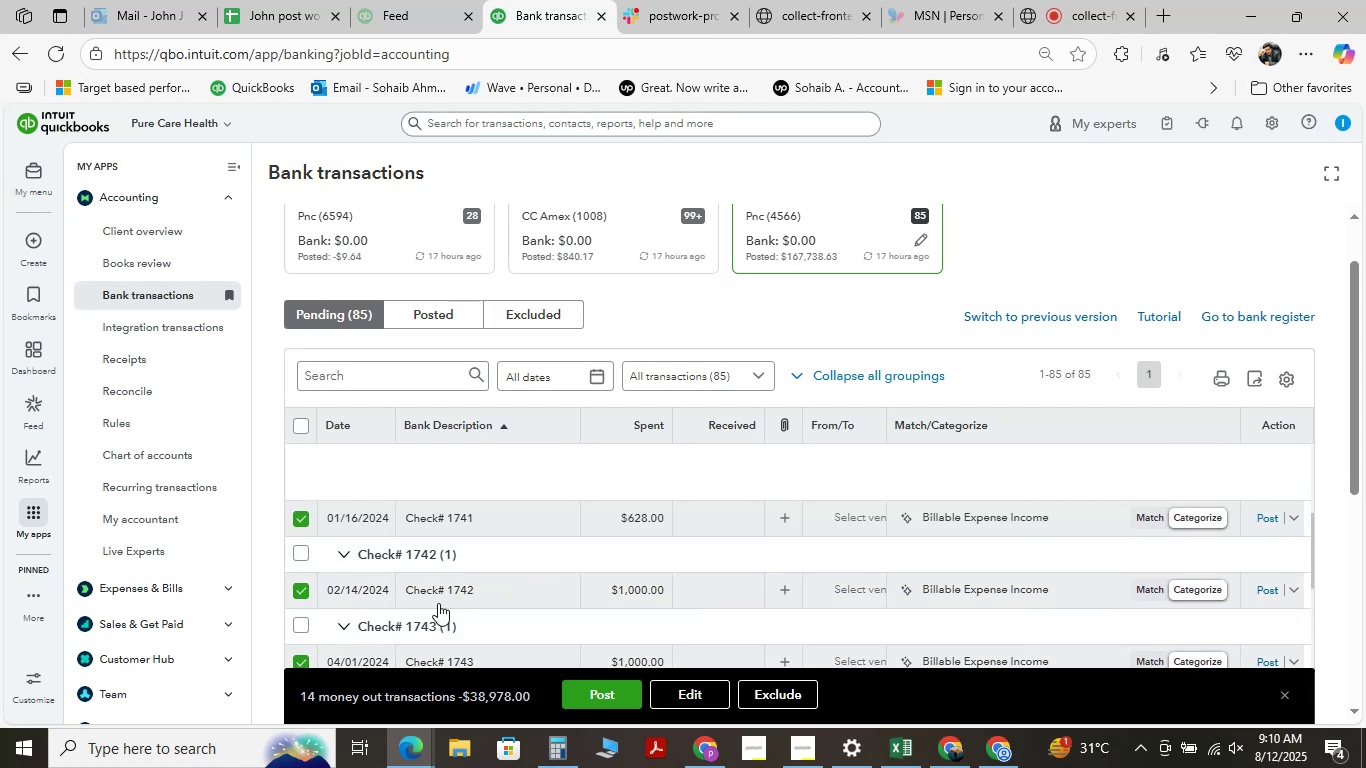 
hold_key(key=ShiftLeft, duration=1.16)
left_click([299, 551])
 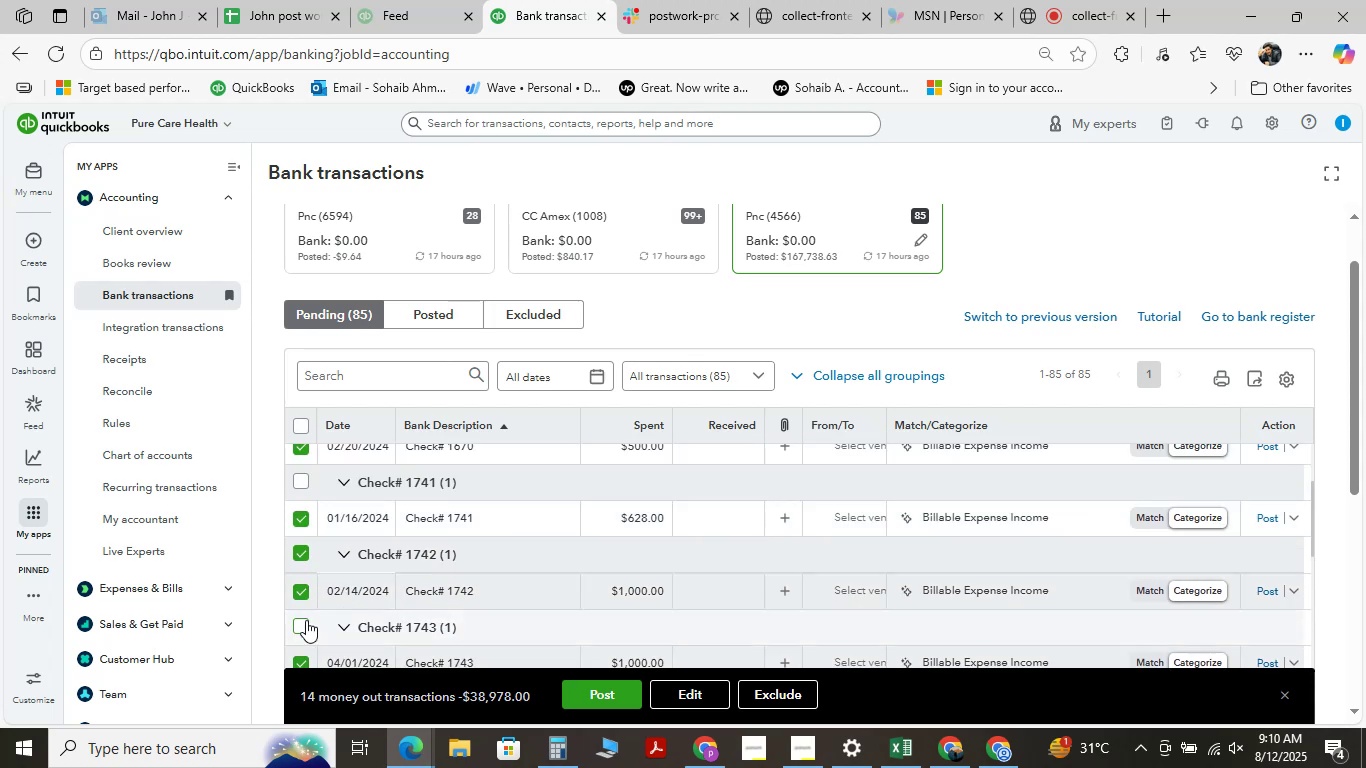 
hold_key(key=ShiftLeft, duration=0.58)
left_click([299, 626])
 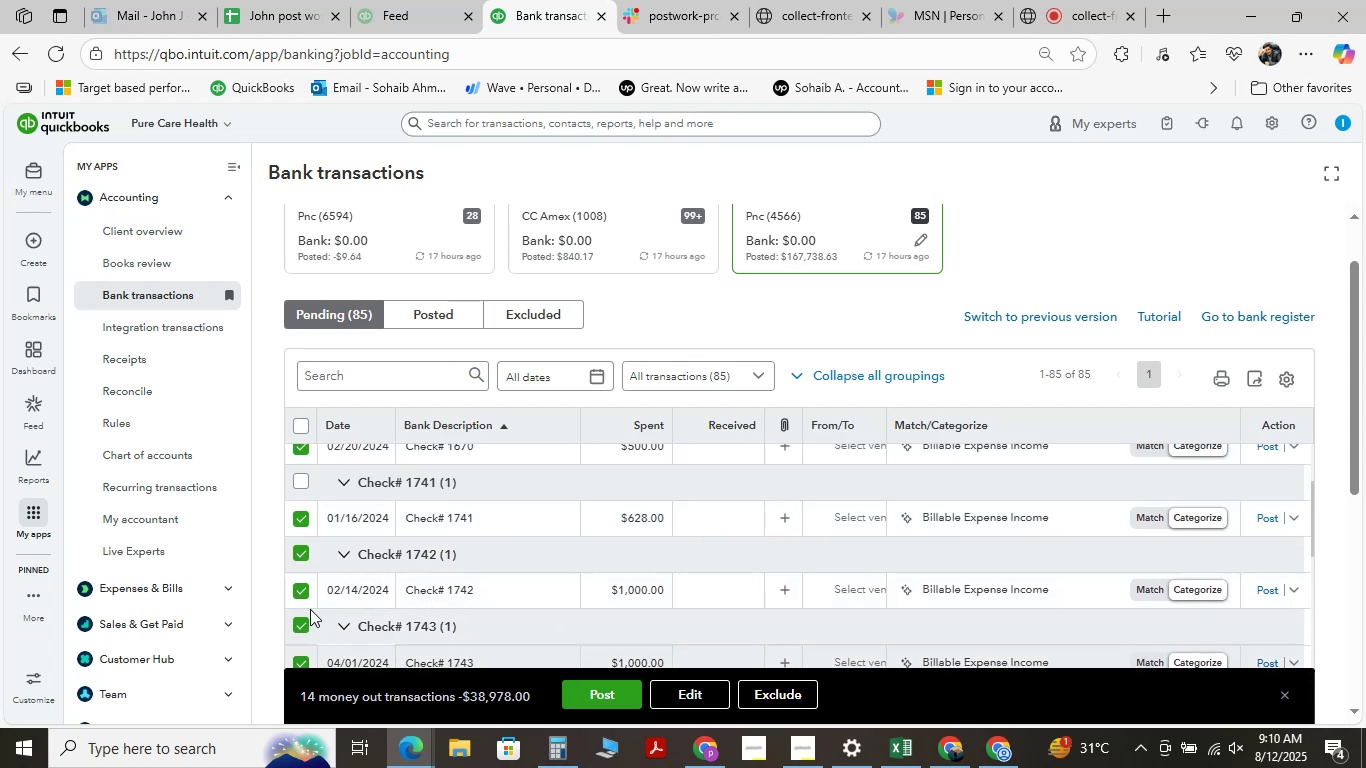 
scroll: coordinate [326, 583], scroll_direction: up, amount: 2.0
 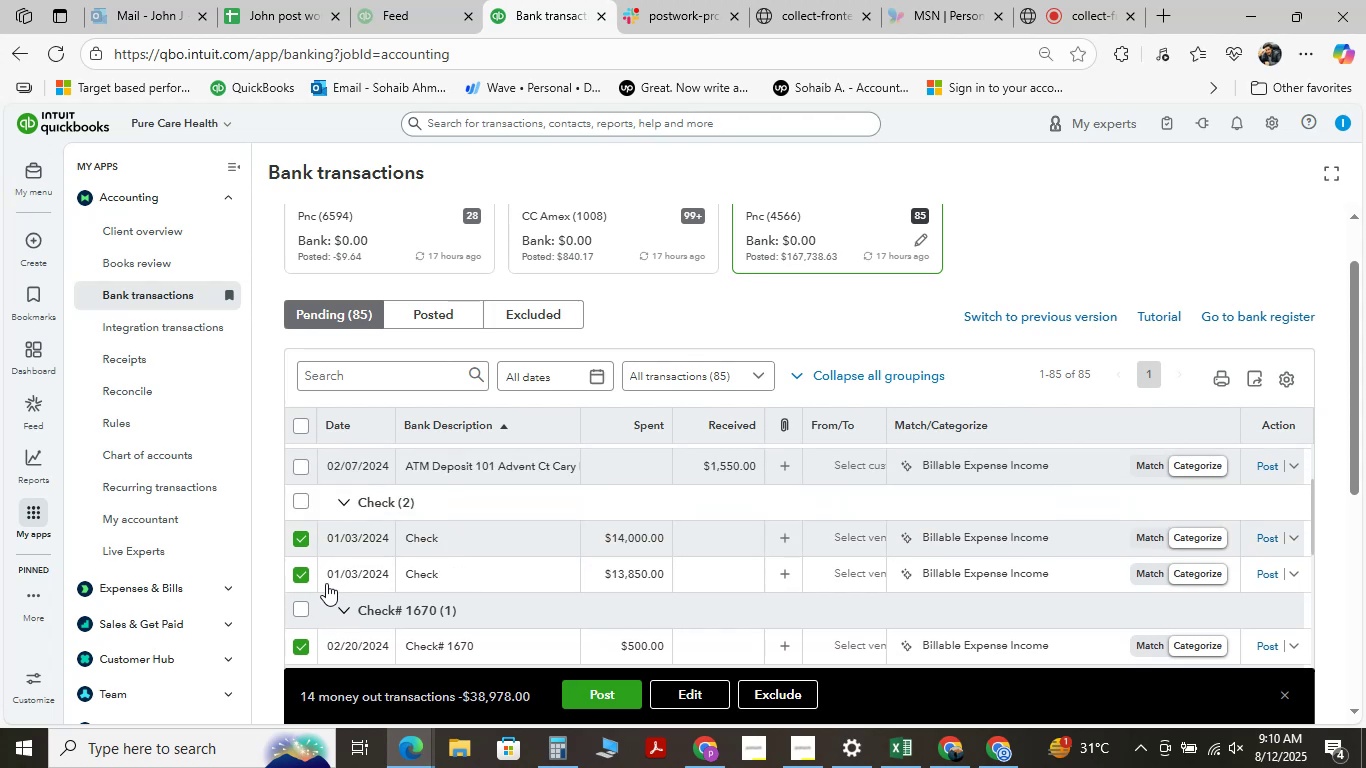 
hold_key(key=ShiftLeft, duration=0.71)
left_click([302, 610])
 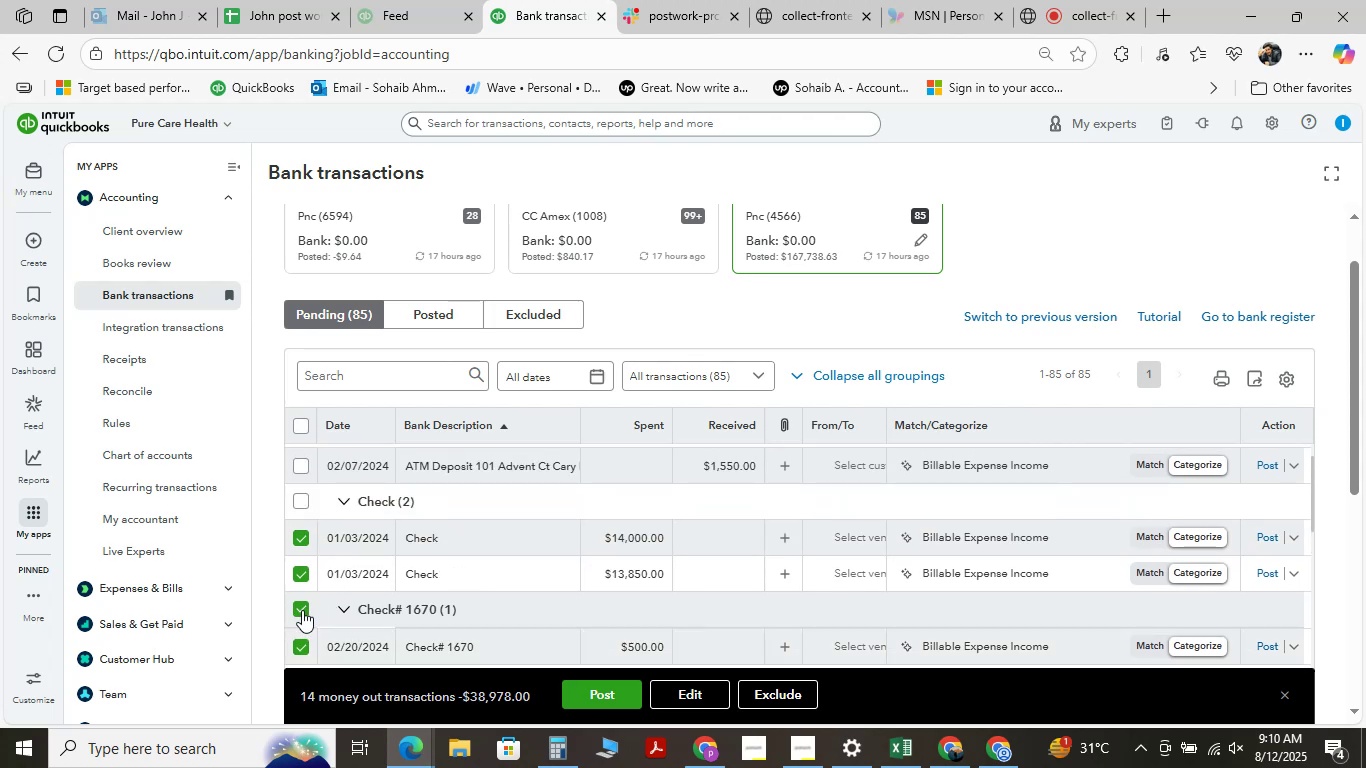 
scroll: coordinate [384, 527], scroll_direction: down, amount: 3.0
 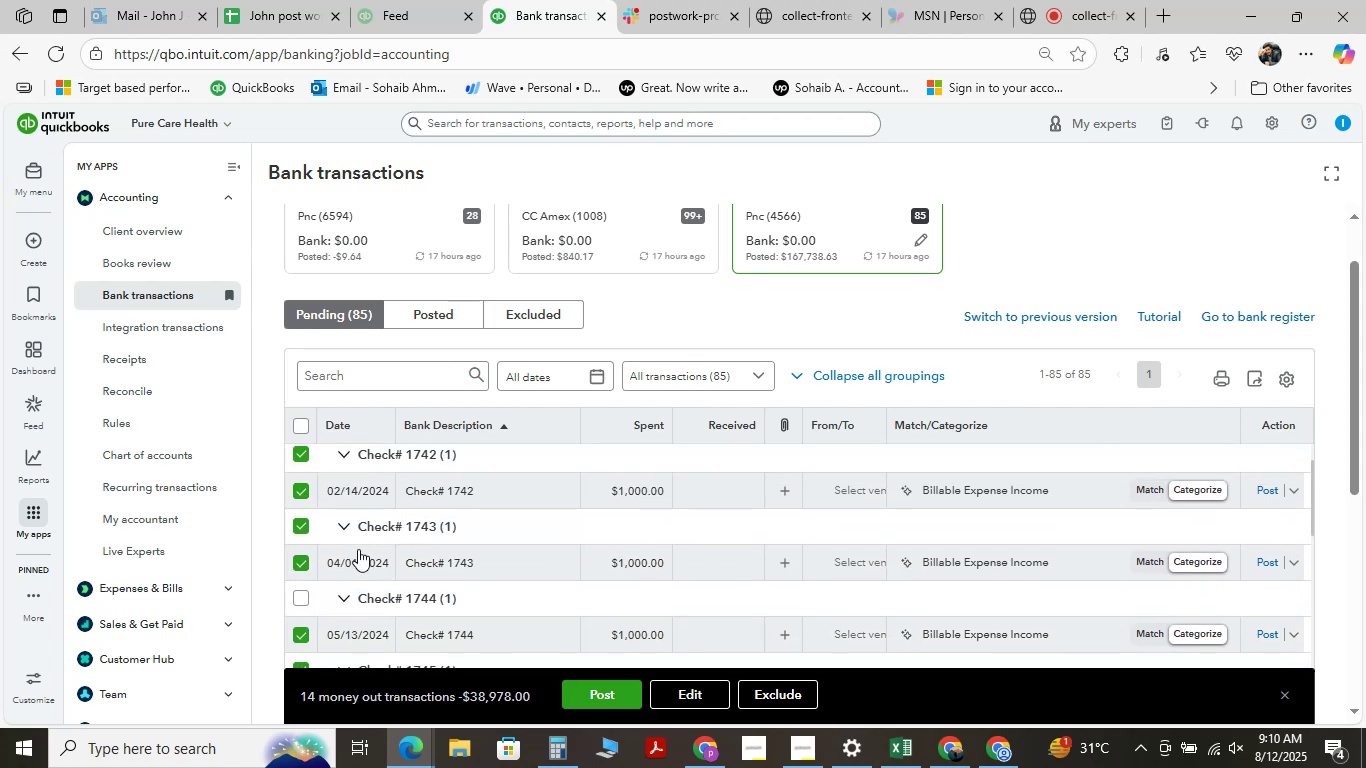 
hold_key(key=ShiftLeft, duration=0.73)
left_click([300, 601])
 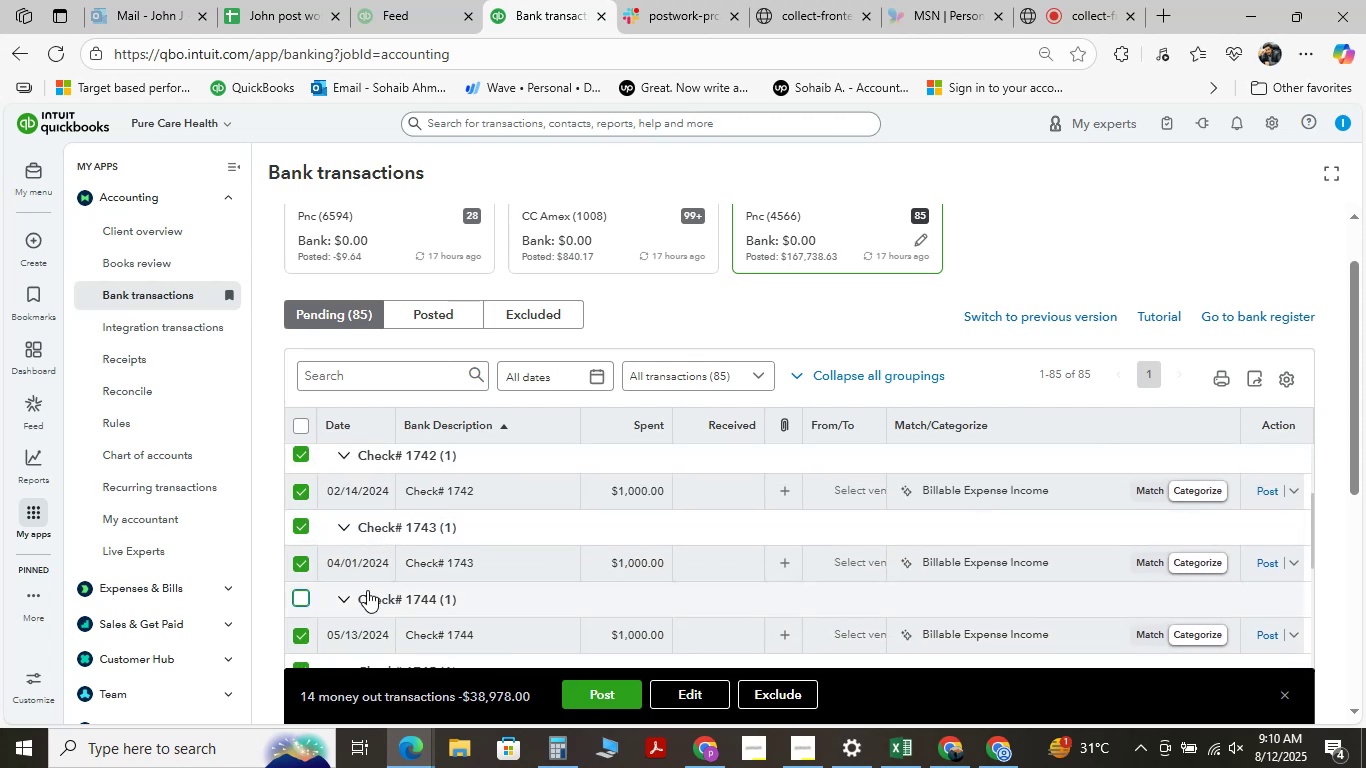 
scroll: coordinate [380, 568], scroll_direction: up, amount: 2.0
 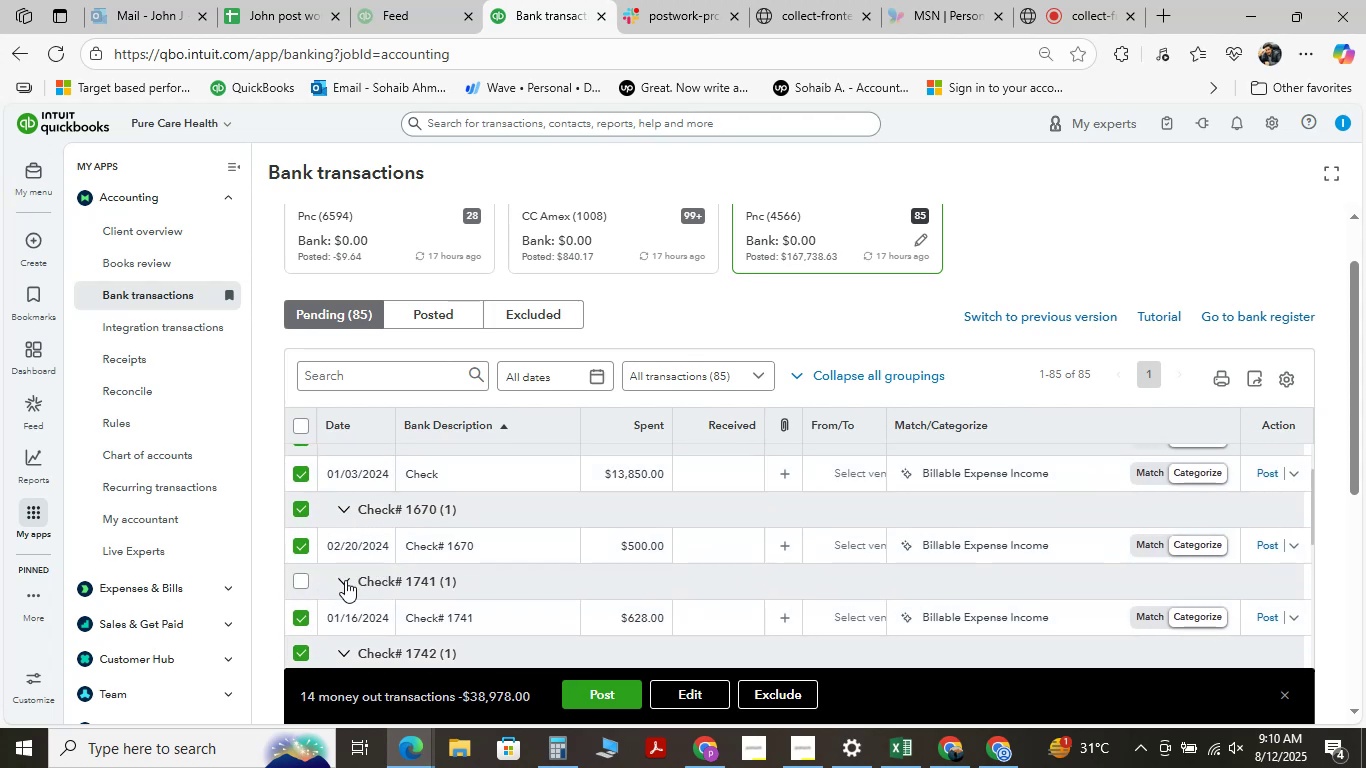 
hold_key(key=ShiftLeft, duration=1.53)
 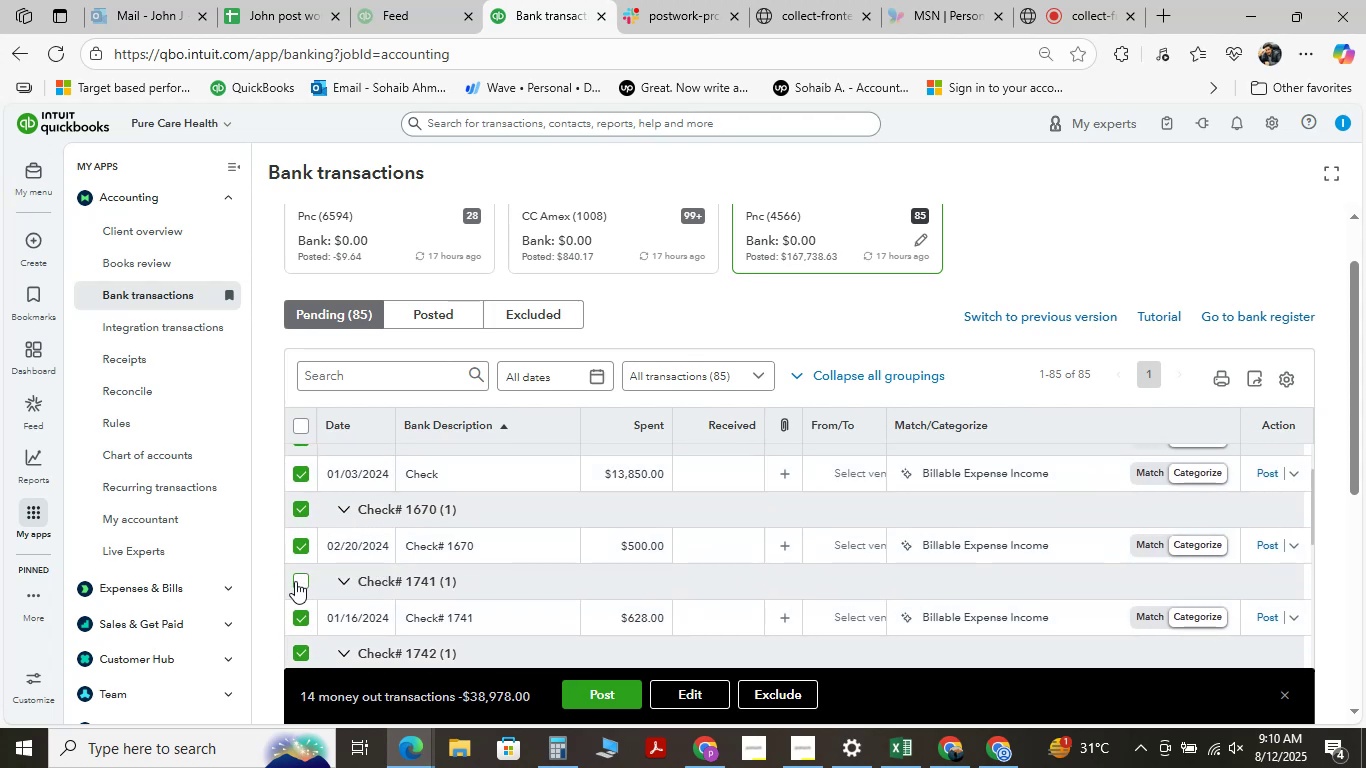 
hold_key(key=ShiftLeft, duration=1.35)
left_click([299, 579])
 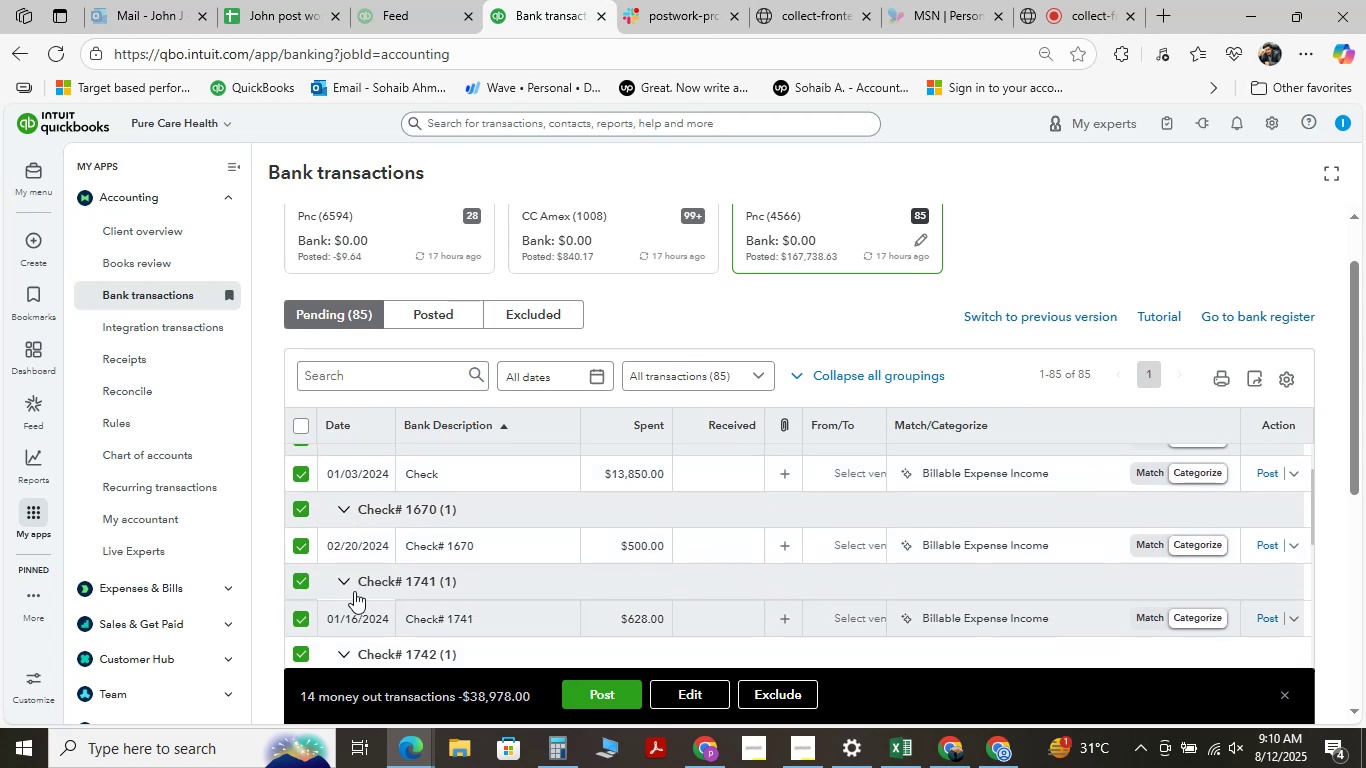 
scroll: coordinate [440, 556], scroll_direction: up, amount: 2.0
 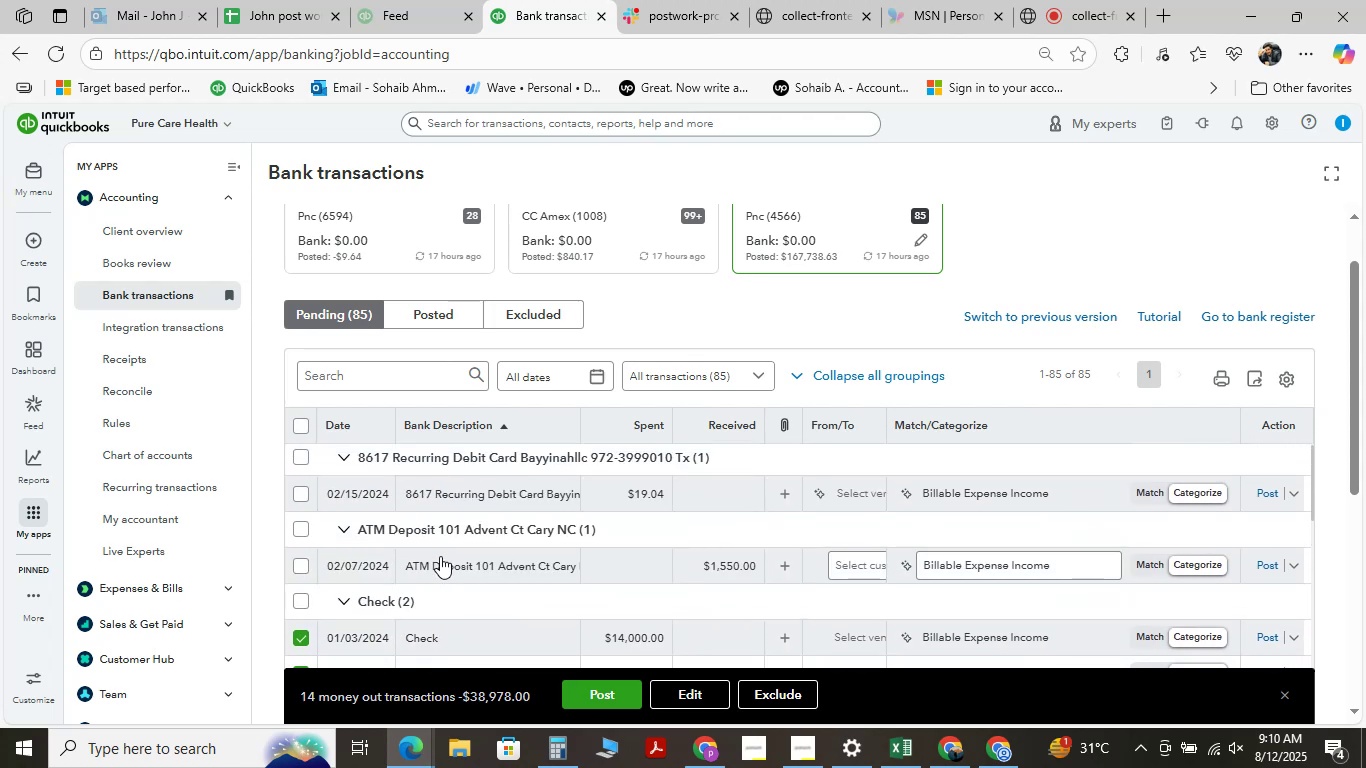 
hold_key(key=ShiftLeft, duration=1.54)
 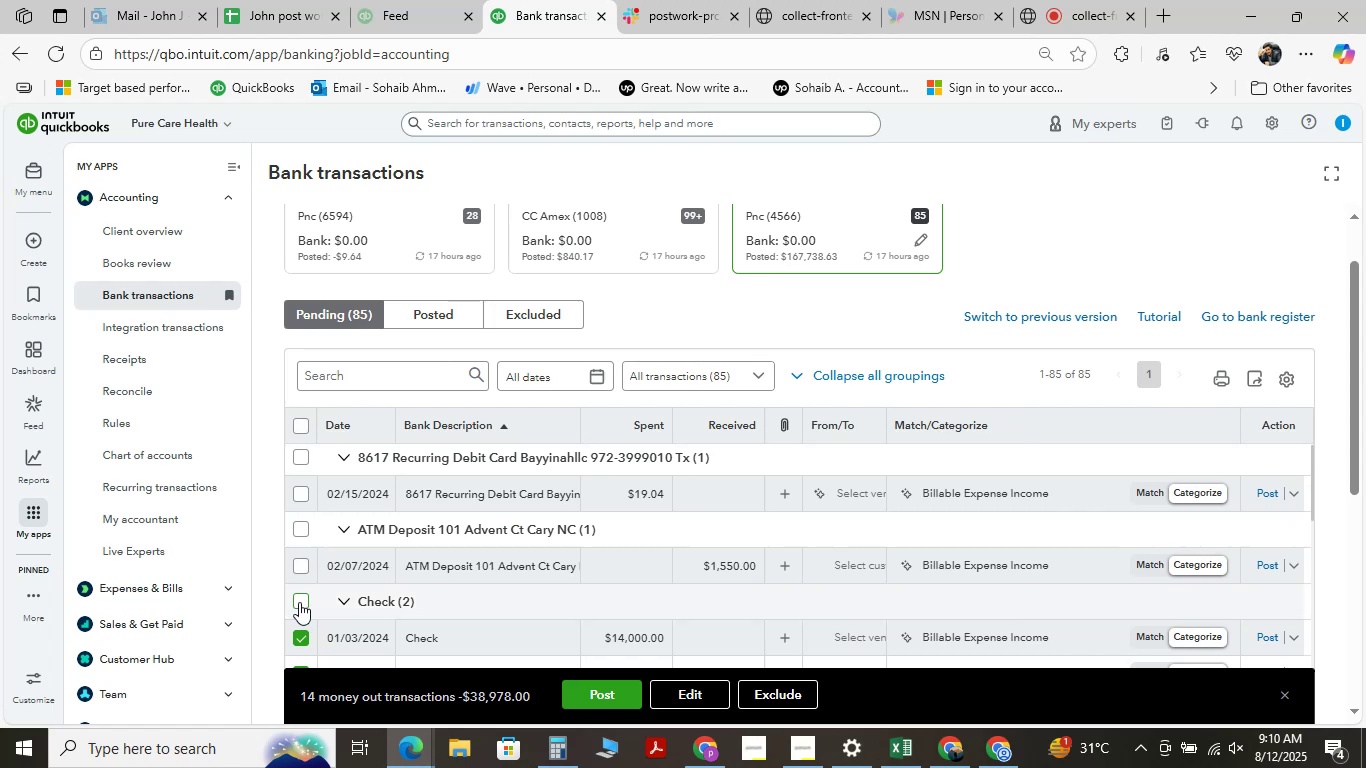 
key(Shift+ShiftLeft)
 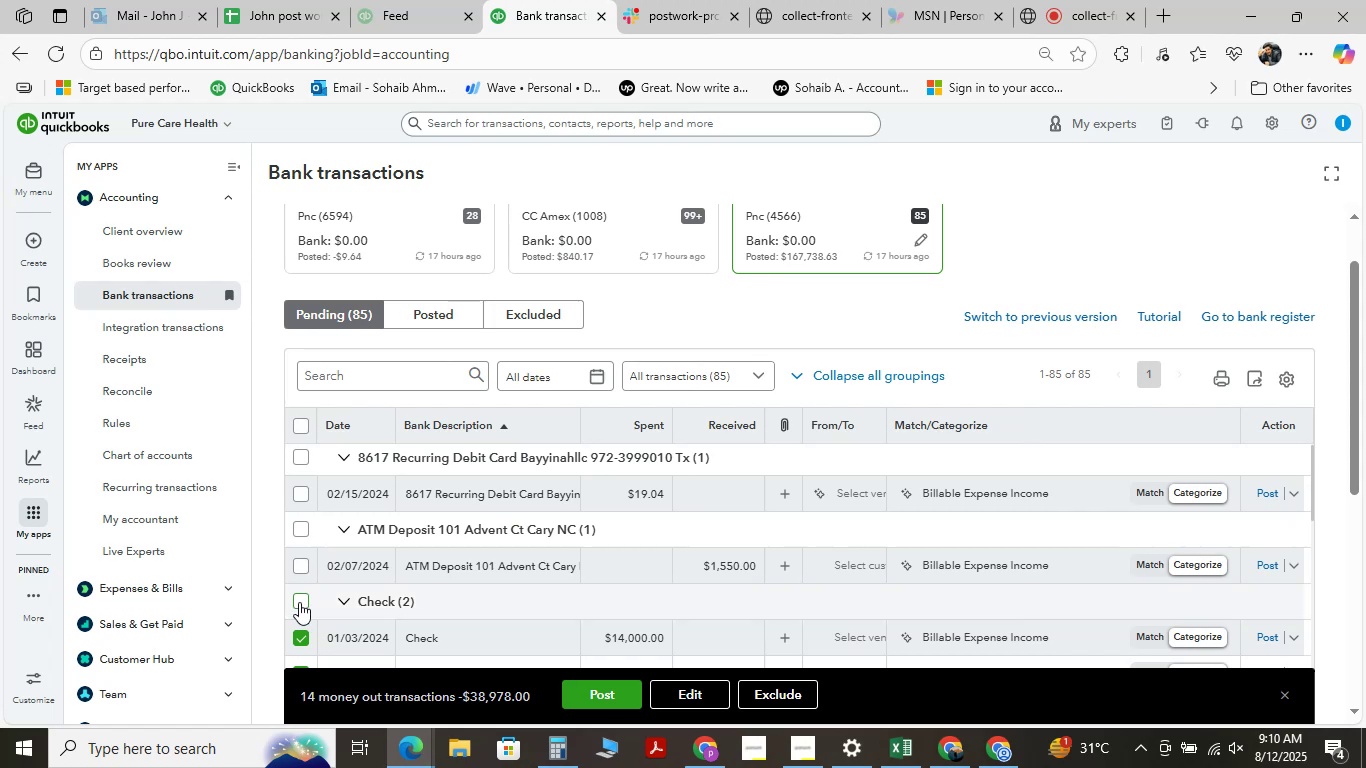 
key(Shift+ShiftLeft)
 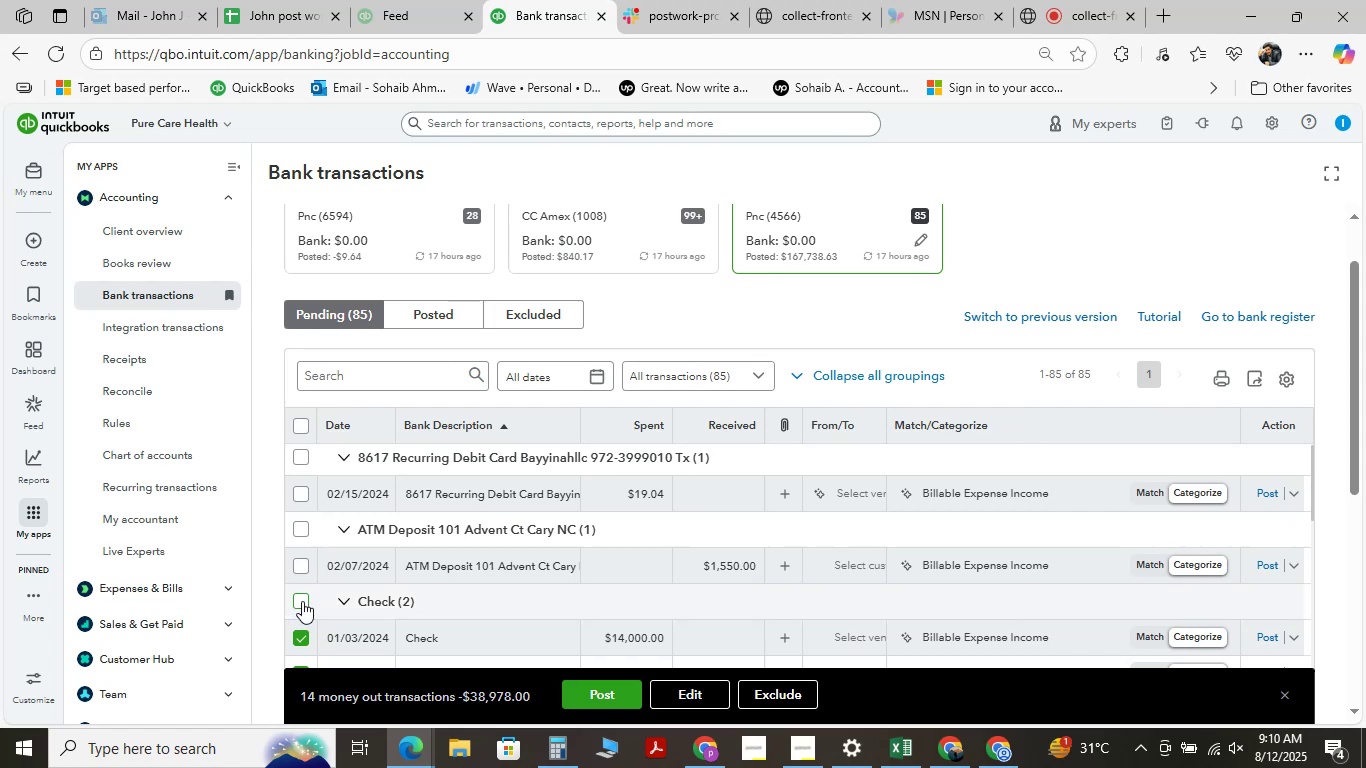 
key(Shift+ShiftLeft)
 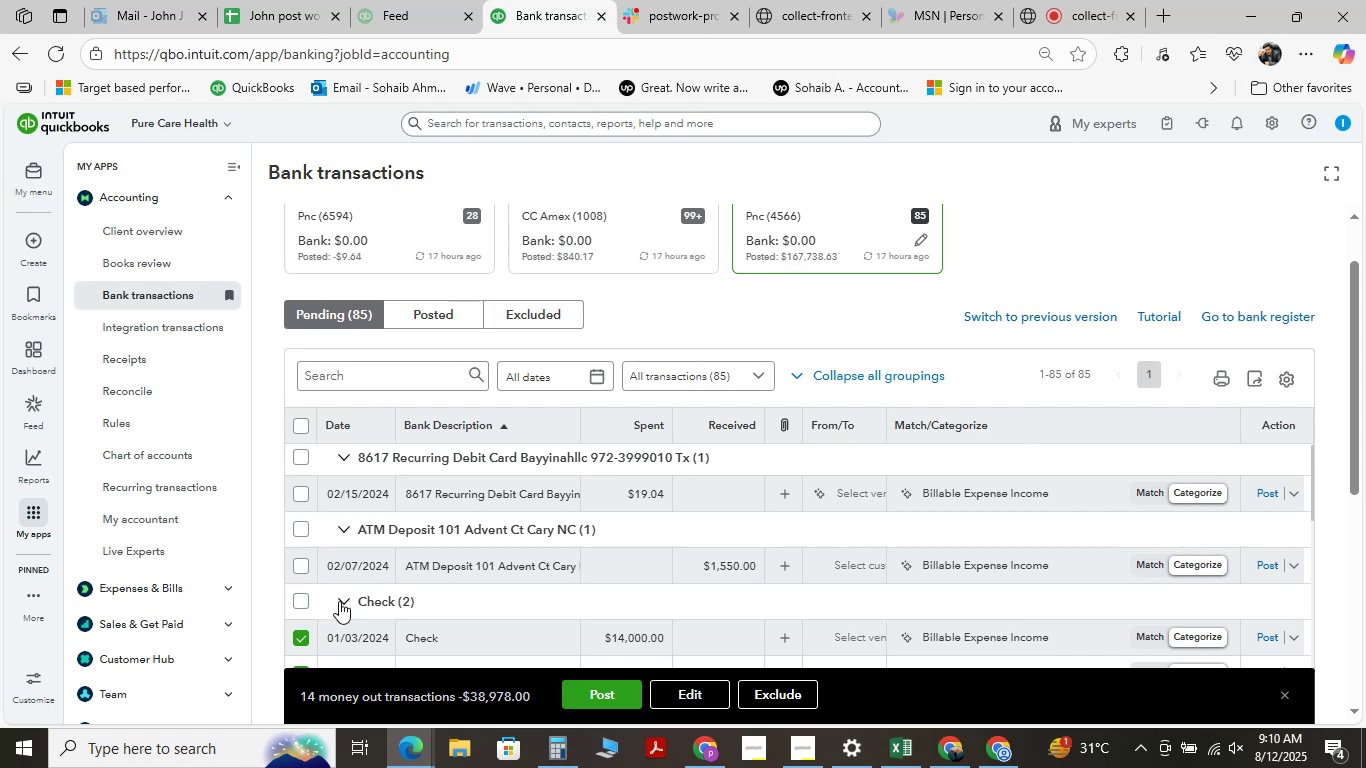 
key(Shift+ShiftLeft)
 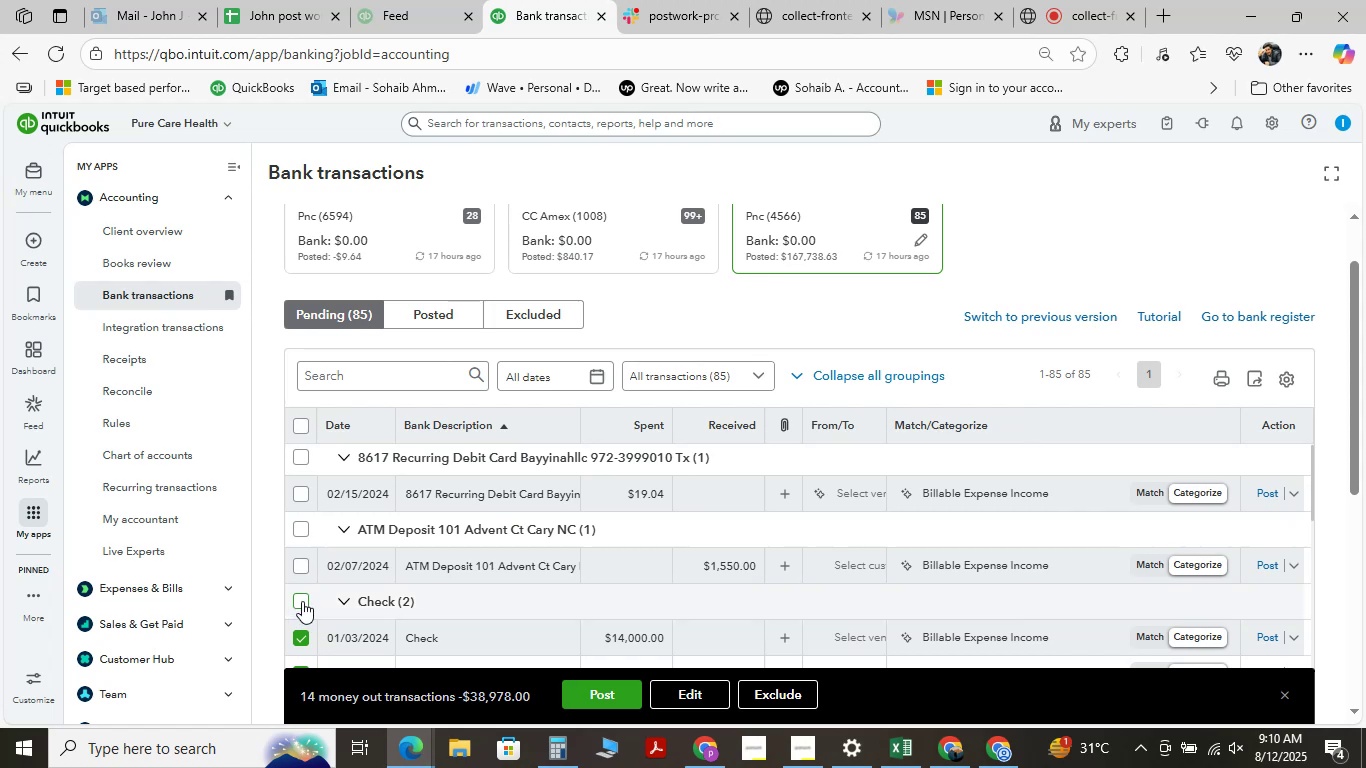 
key(Shift+ShiftLeft)
 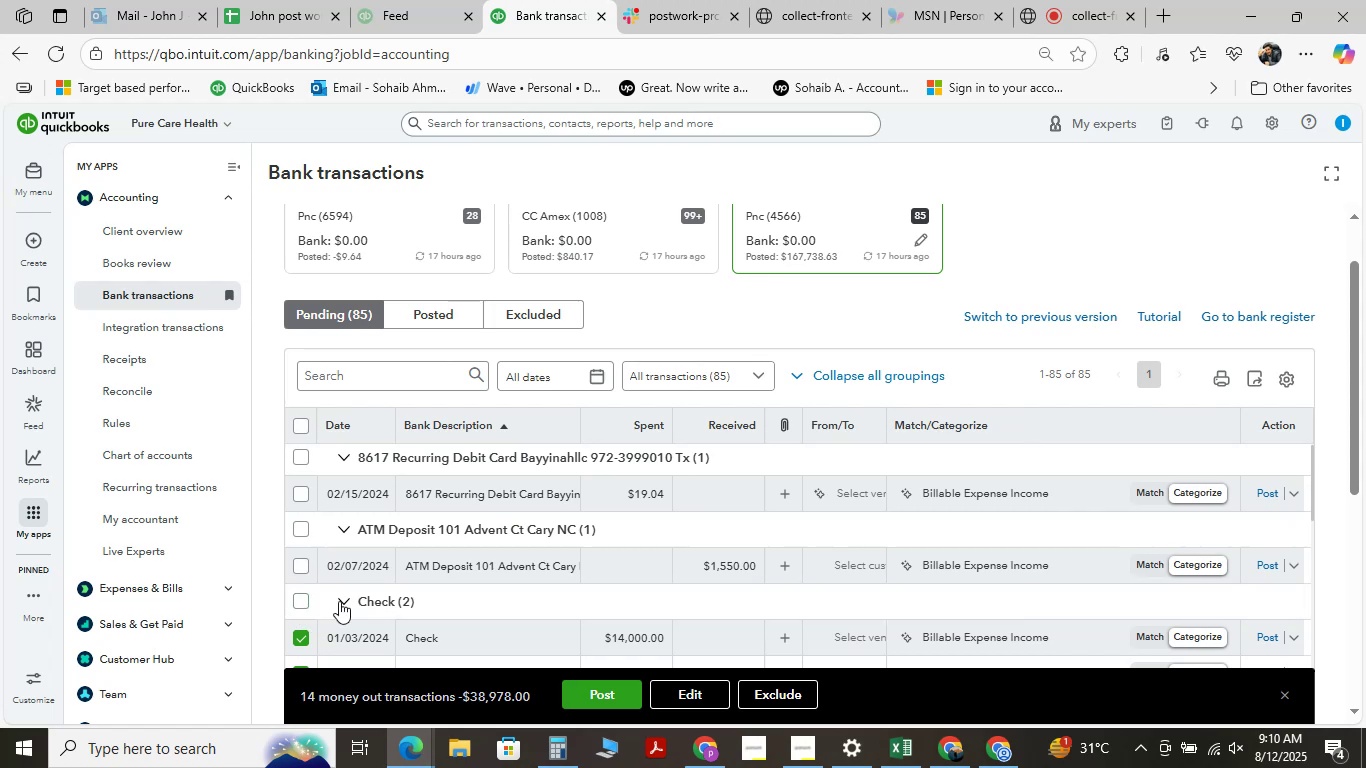 
key(Shift+ShiftLeft)
 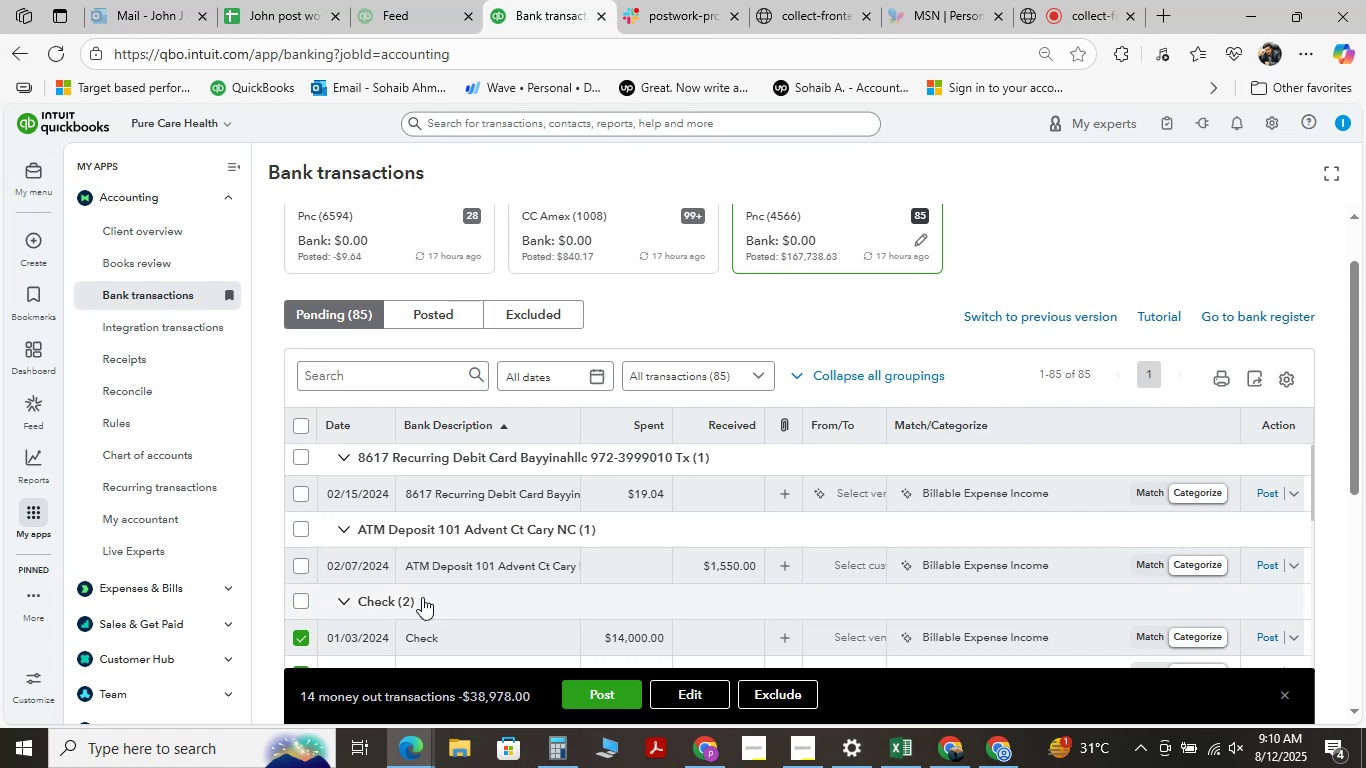 
key(Shift+ShiftLeft)
 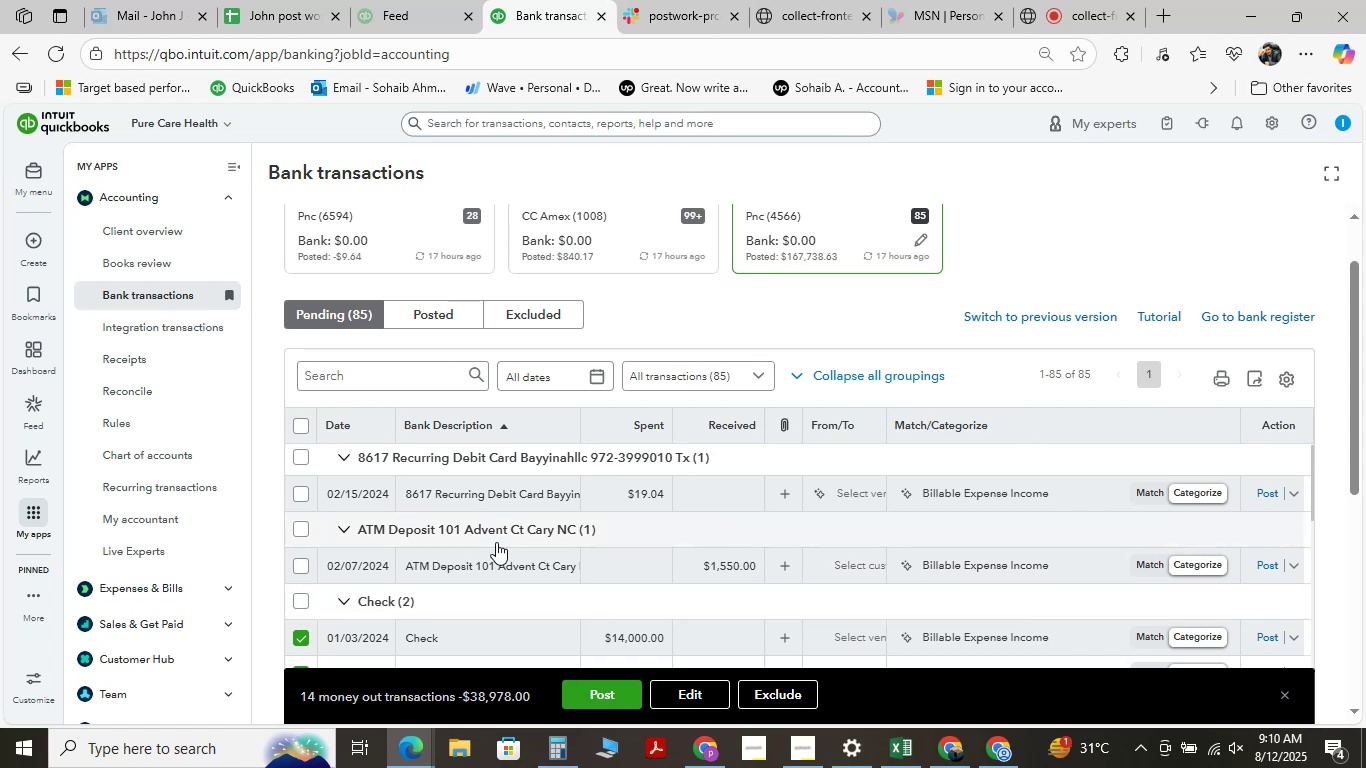 
scroll: coordinate [496, 542], scroll_direction: down, amount: 2.0
 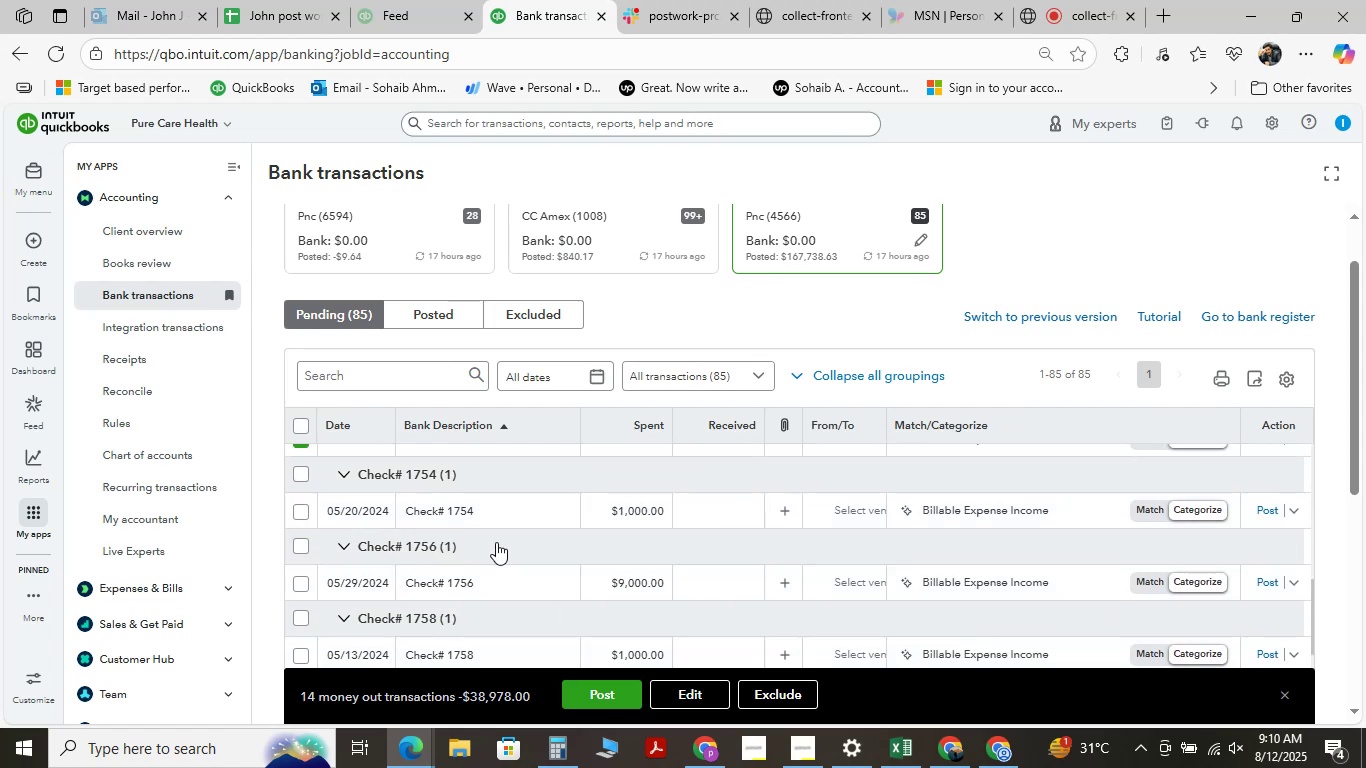 
scroll: coordinate [360, 603], scroll_direction: up, amount: 6.0
 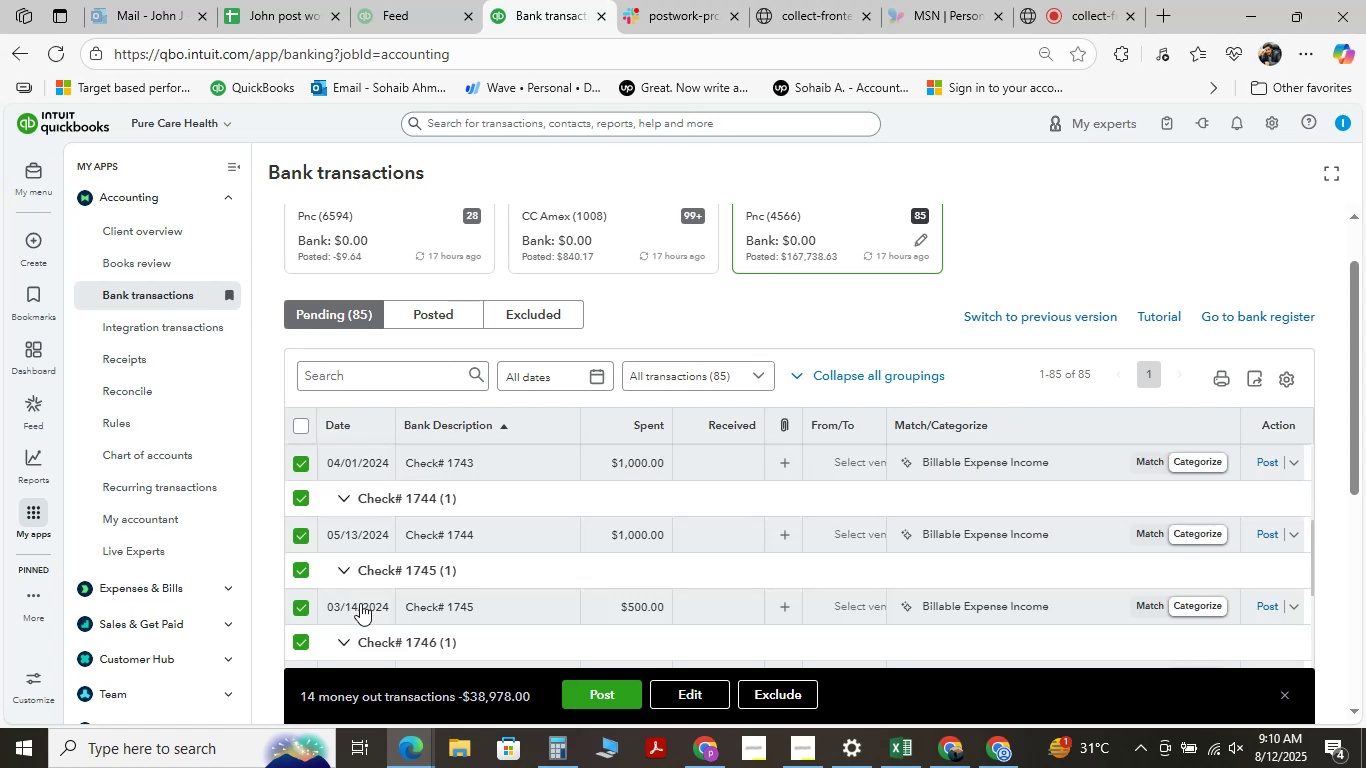 
scroll: coordinate [373, 598], scroll_direction: down, amount: 6.0
 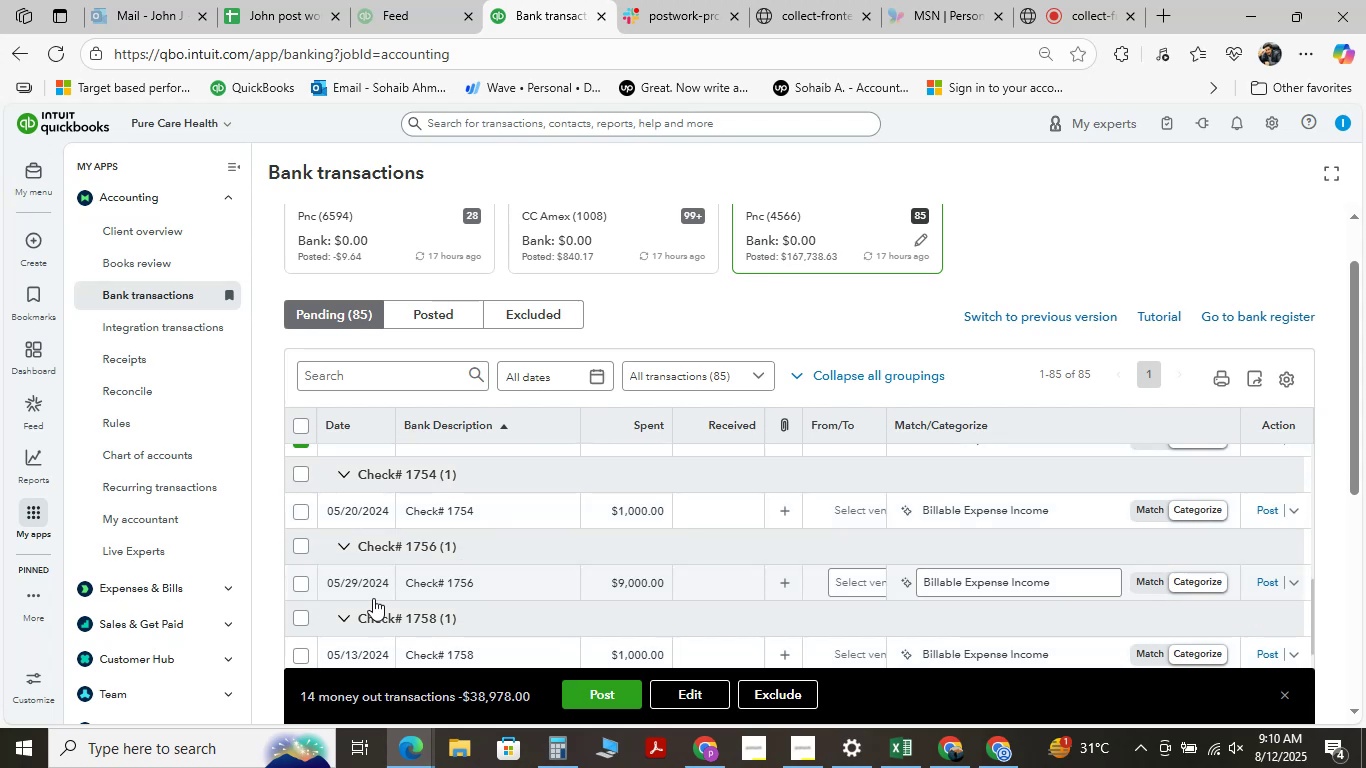 
hold_key(key=ShiftLeft, duration=1.52)
left_click([304, 469])
 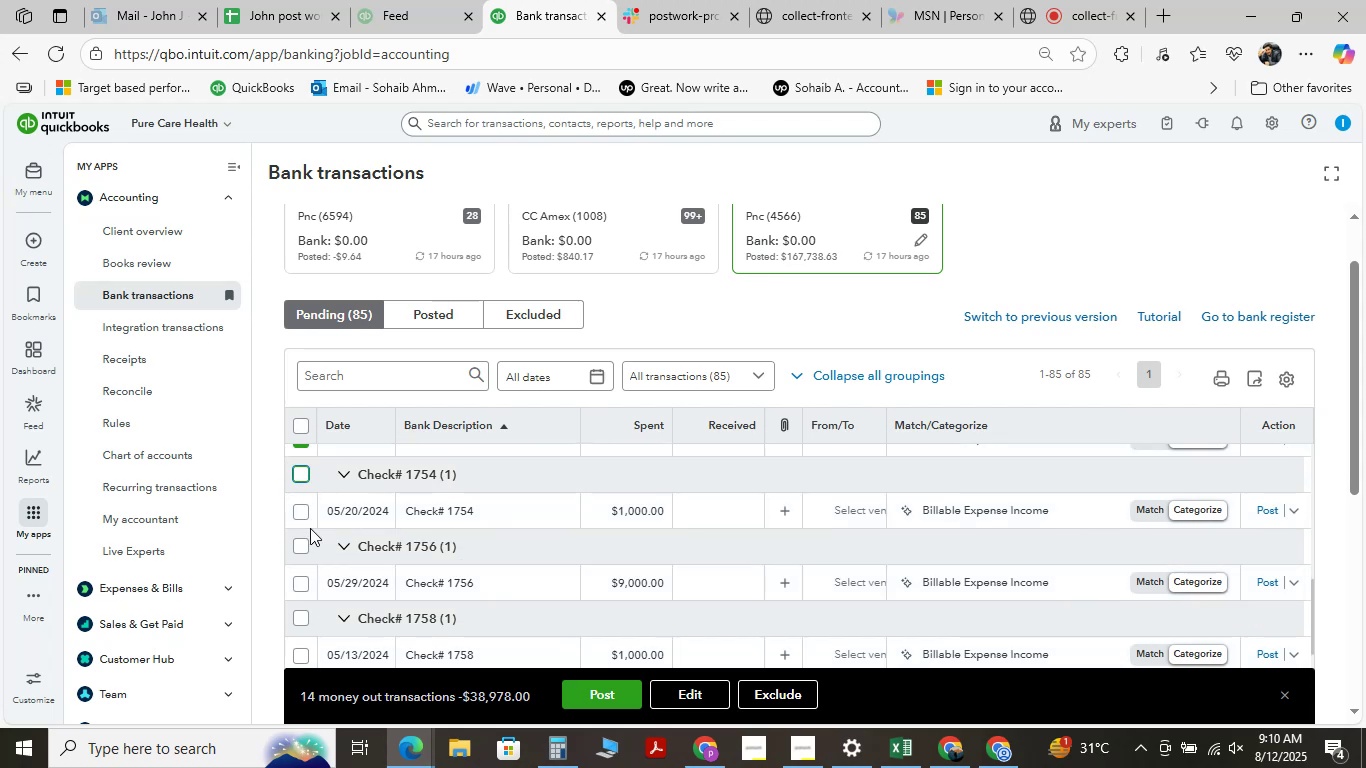 
hold_key(key=ShiftLeft, duration=1.52)
left_click([299, 651])
 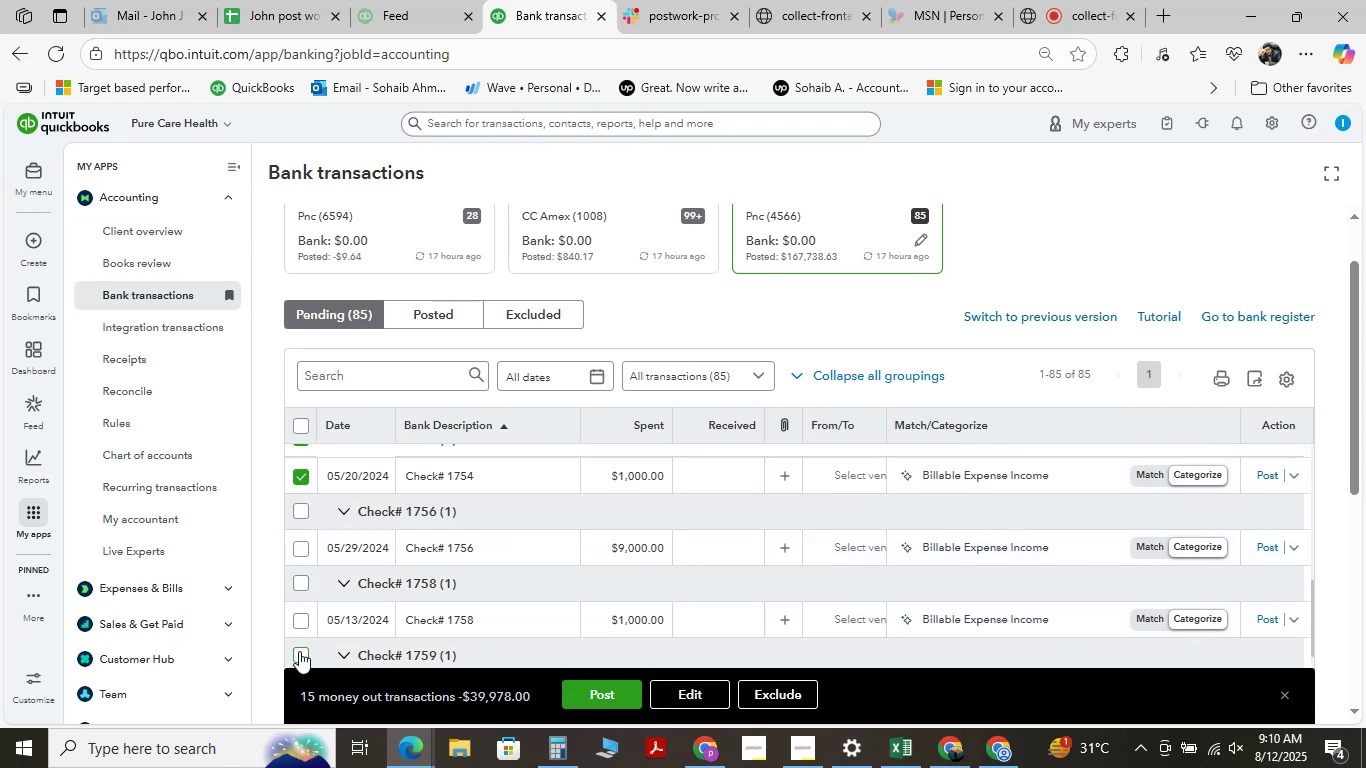 
key(Shift+ShiftLeft)
 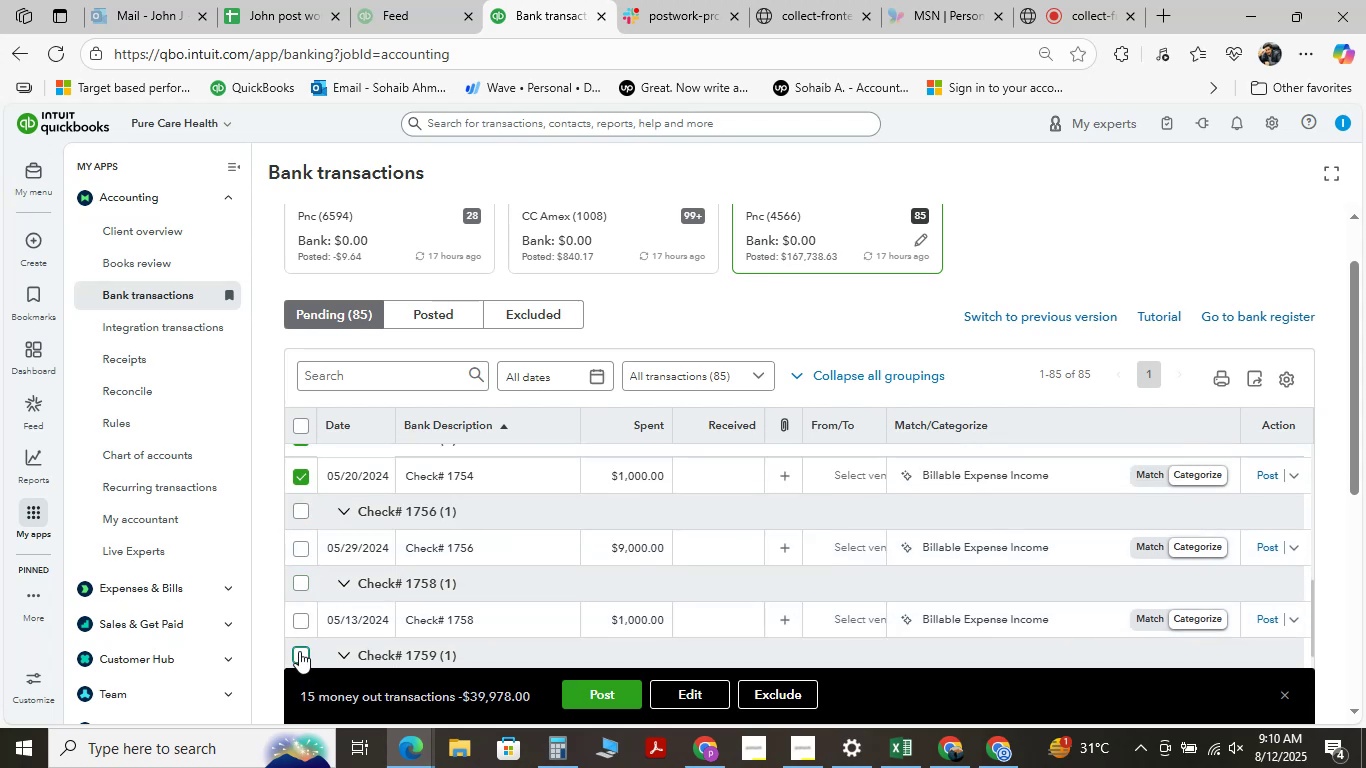 
key(Shift+ShiftLeft)
 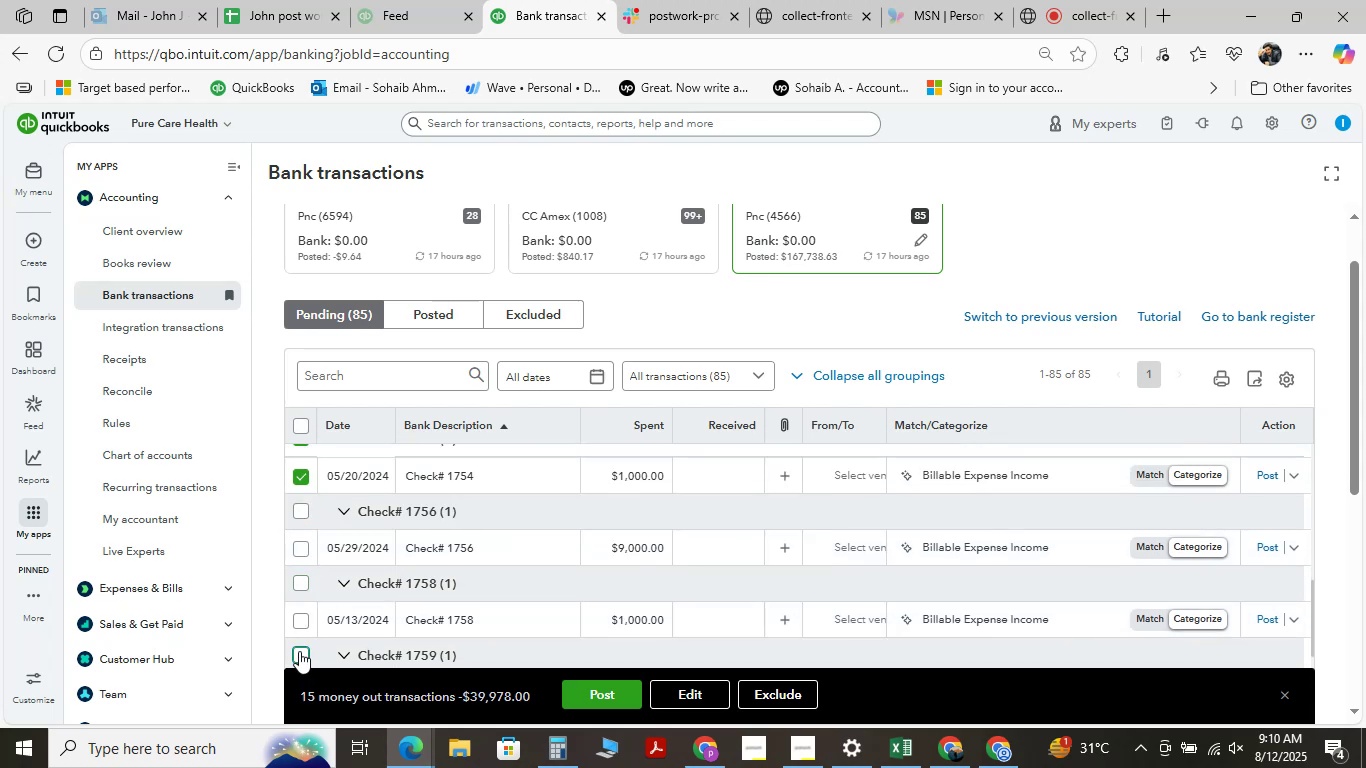 
key(Shift+ShiftLeft)
 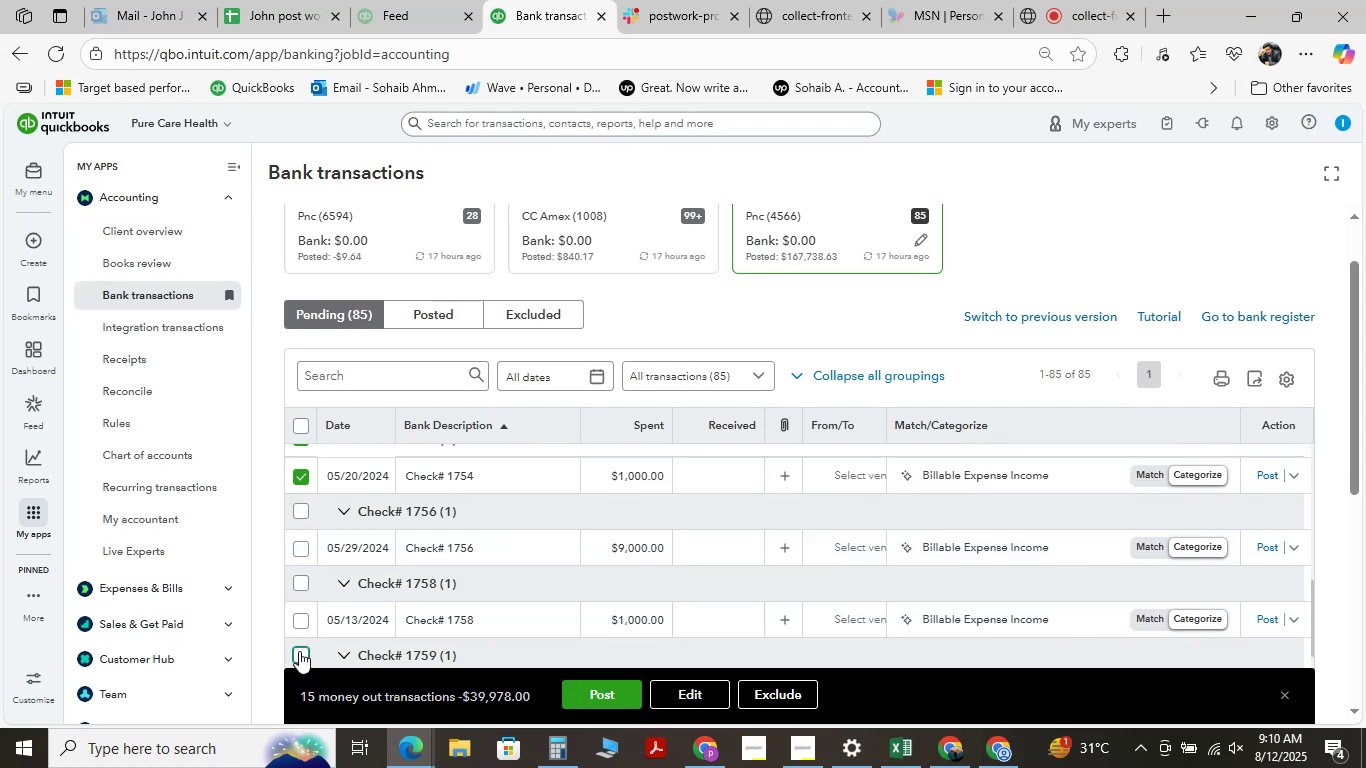 
key(Shift+ShiftLeft)
 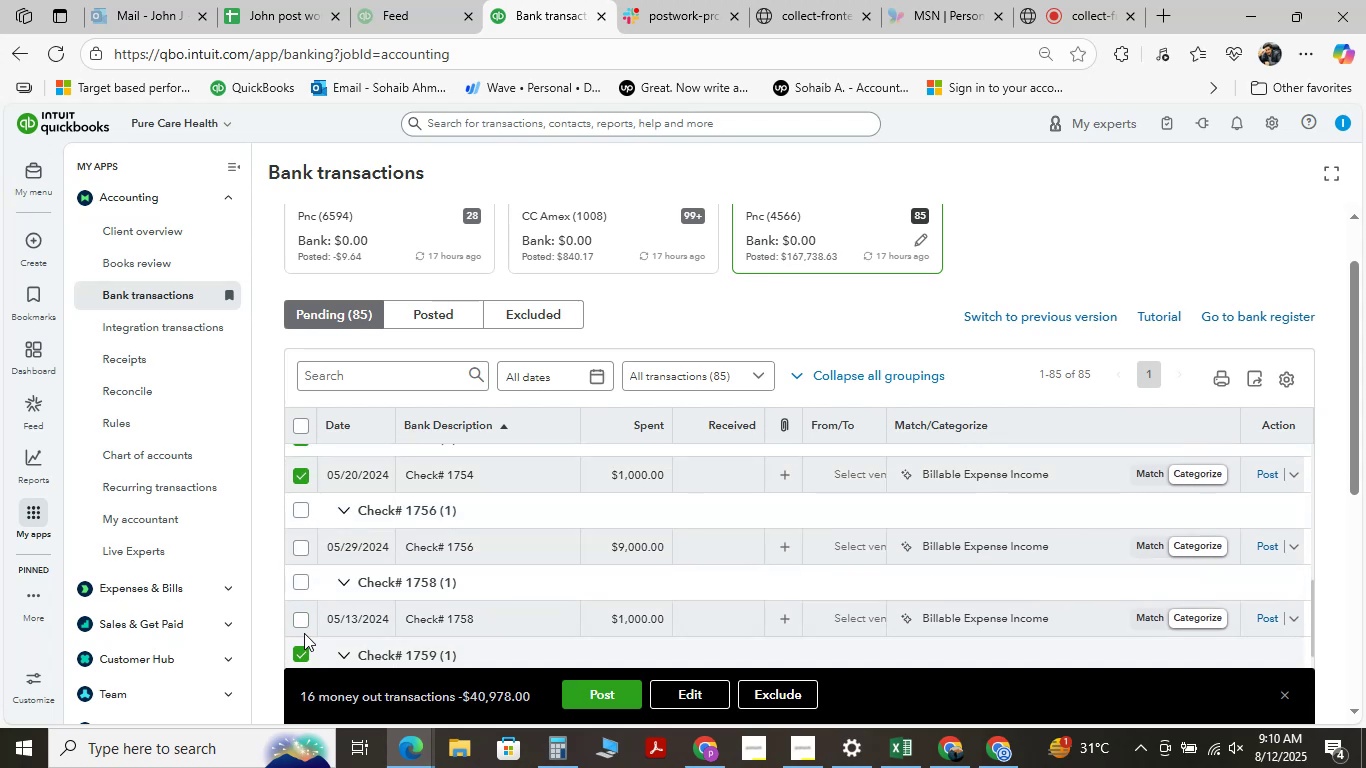 
hold_key(key=ShiftLeft, duration=1.54)
left_click([303, 627])
 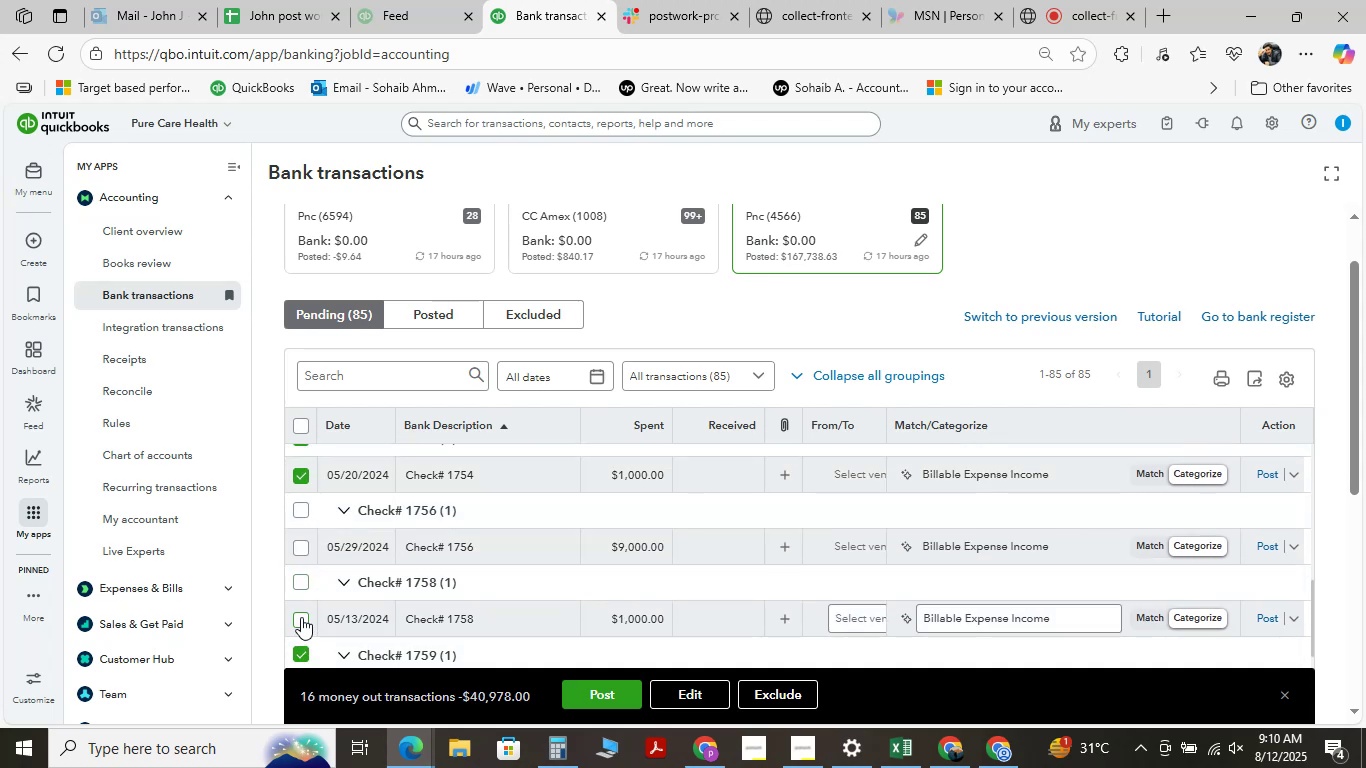 
hold_key(key=ShiftLeft, duration=1.51)
left_click([301, 617])
 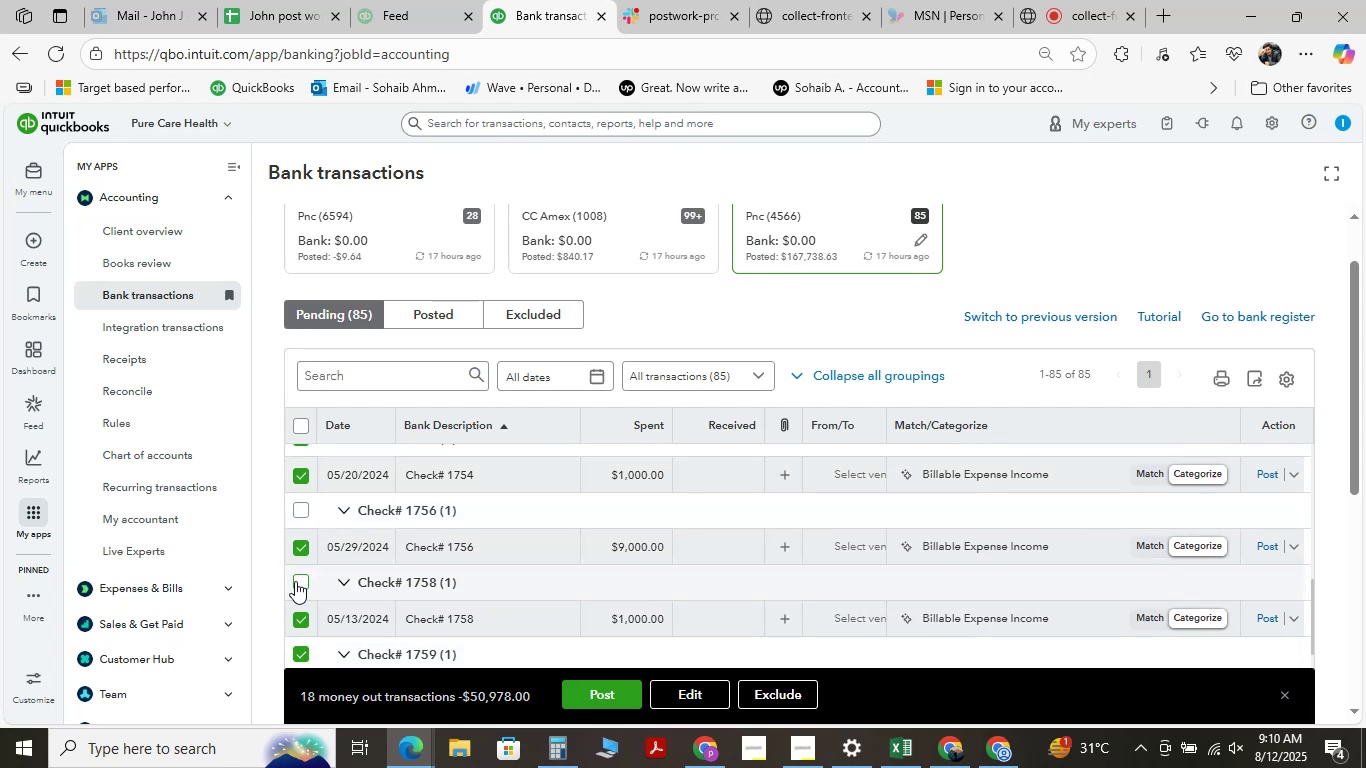 
left_click([295, 580])
 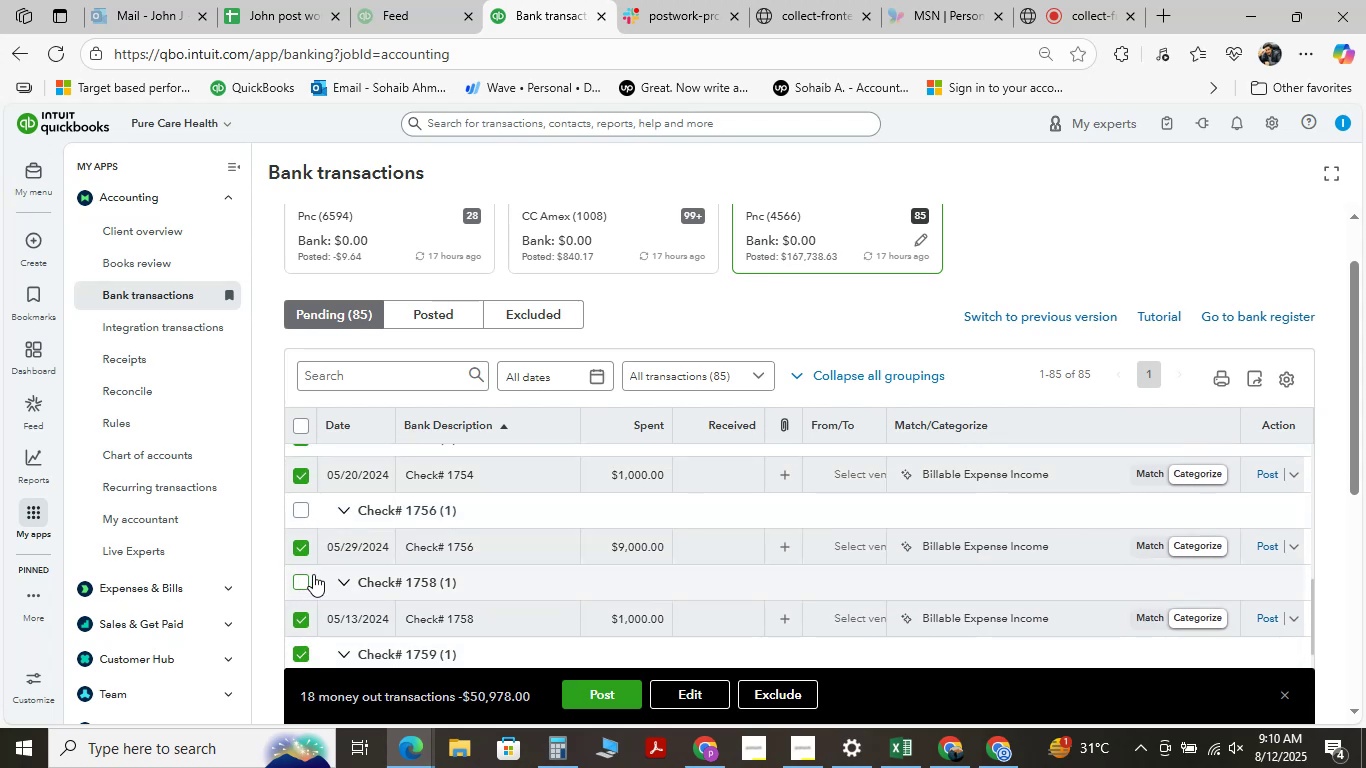 
hold_key(key=ShiftLeft, duration=1.52)
 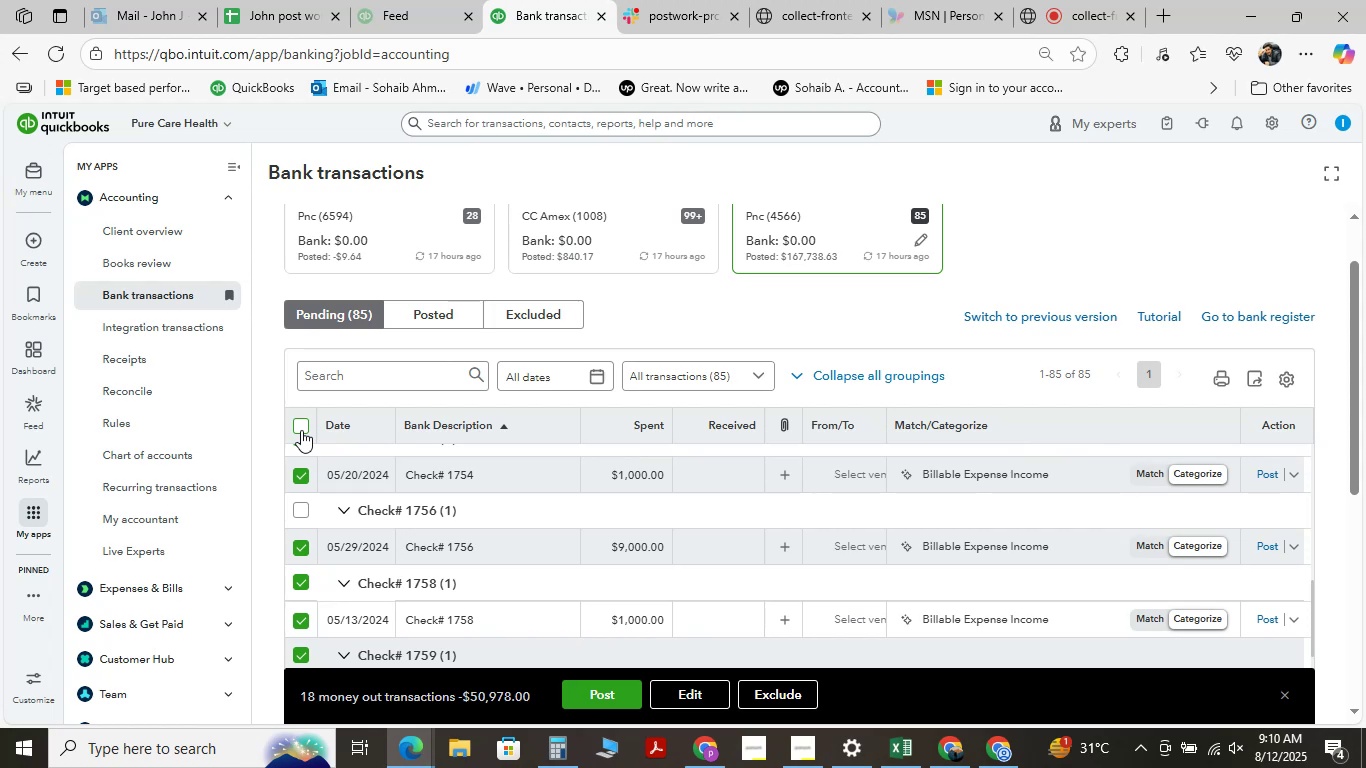 
hold_key(key=ShiftLeft, duration=1.52)
 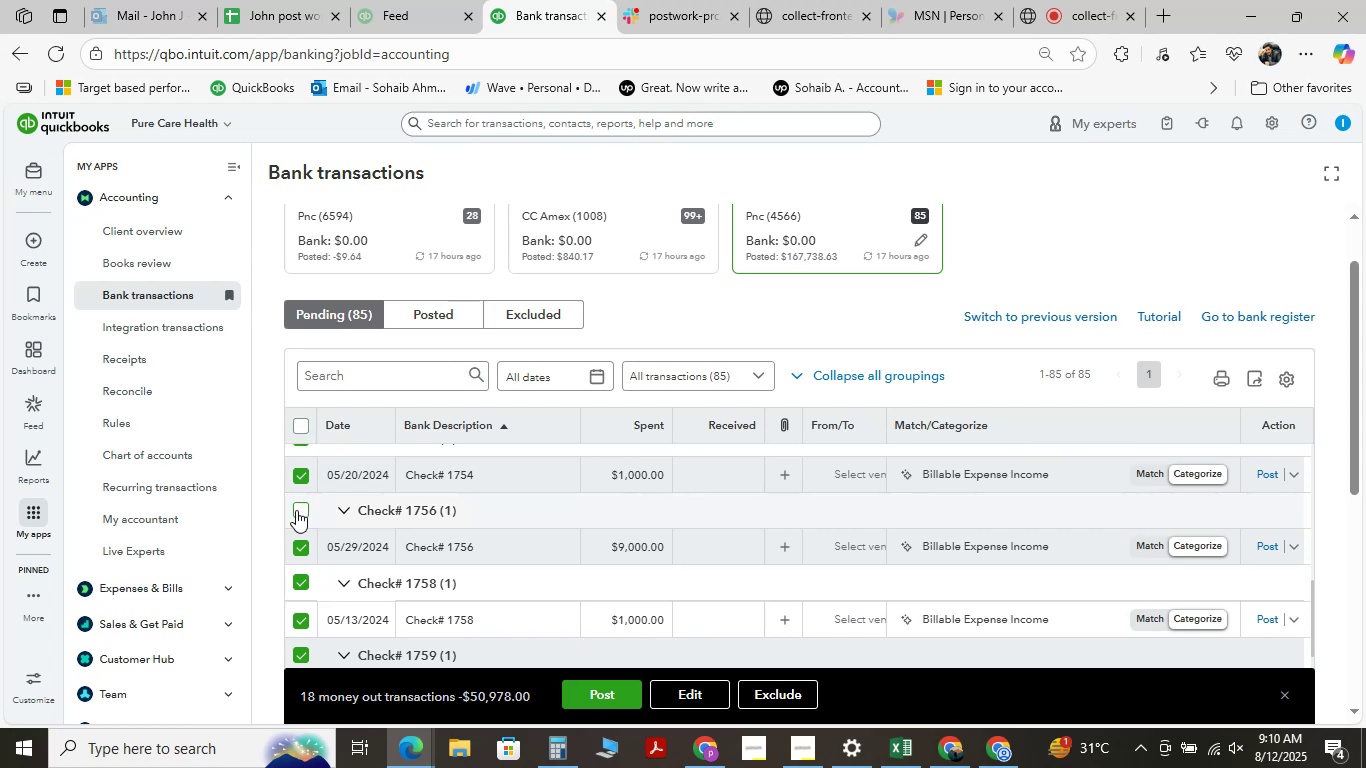 
hold_key(key=ShiftLeft, duration=1.52)
left_click([293, 517])
 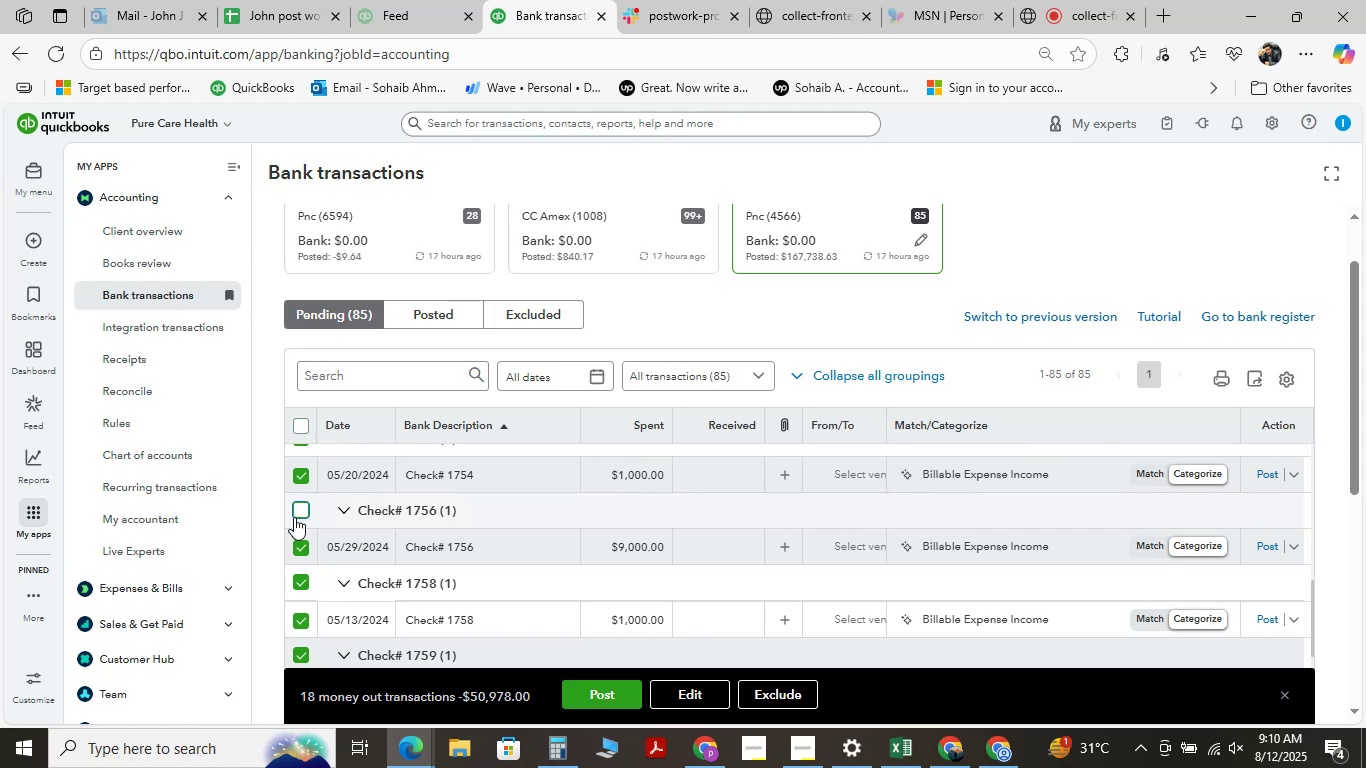 
key(Shift+ShiftLeft)
 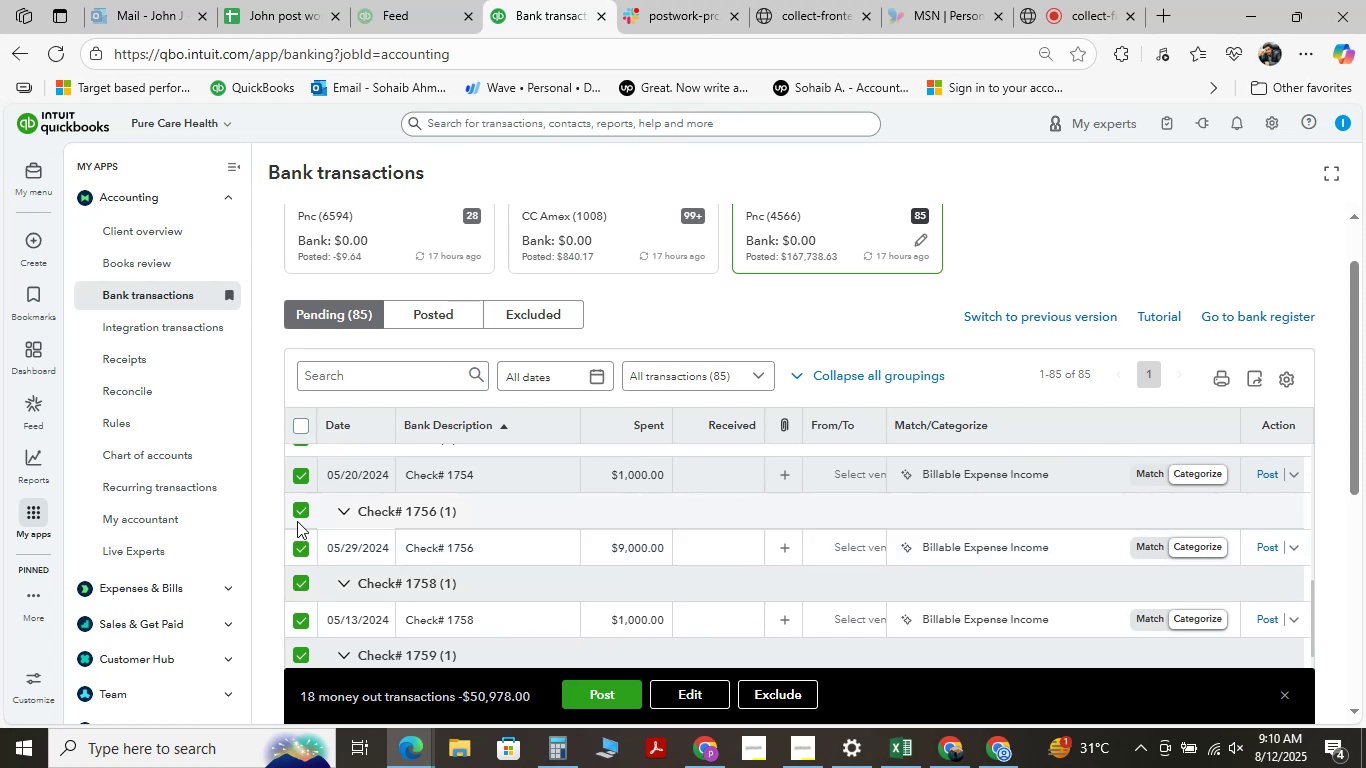 
key(Shift+ShiftLeft)
 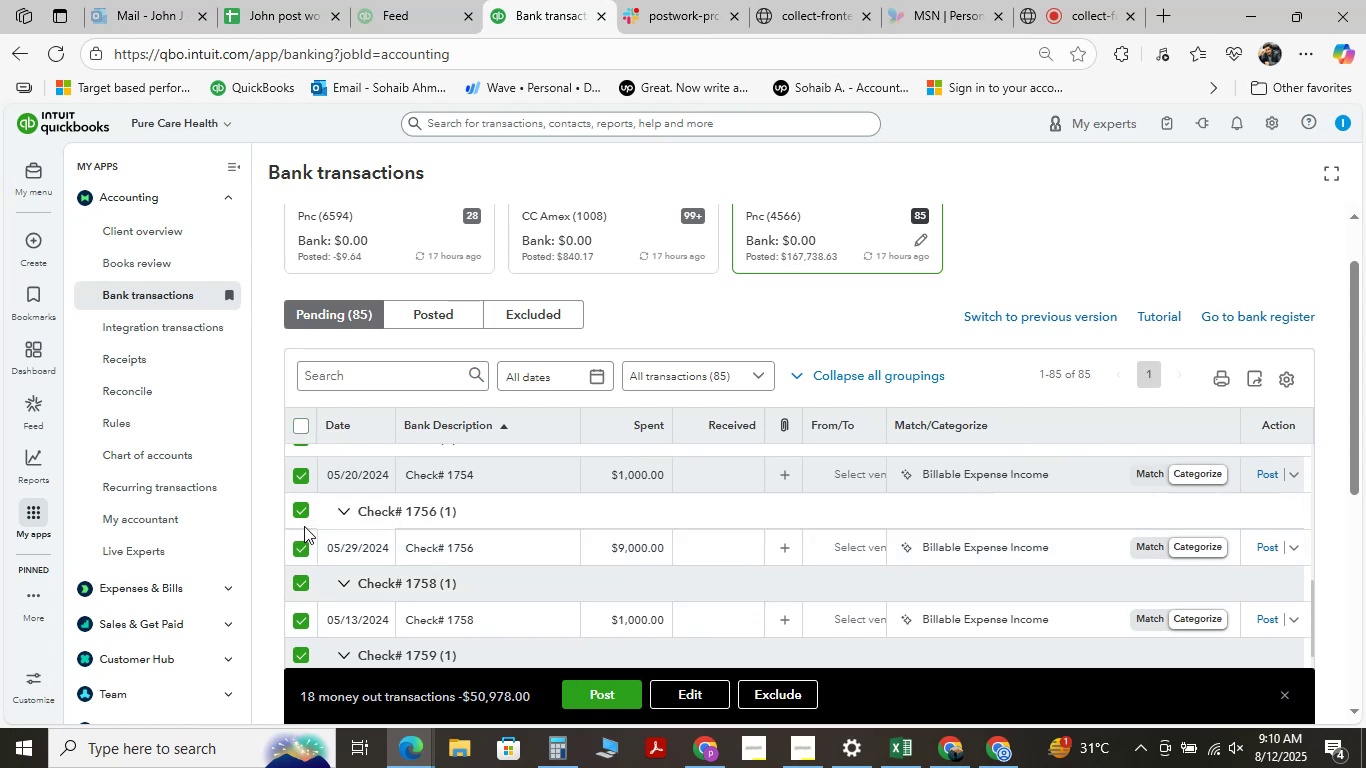 
key(Shift+ShiftLeft)
 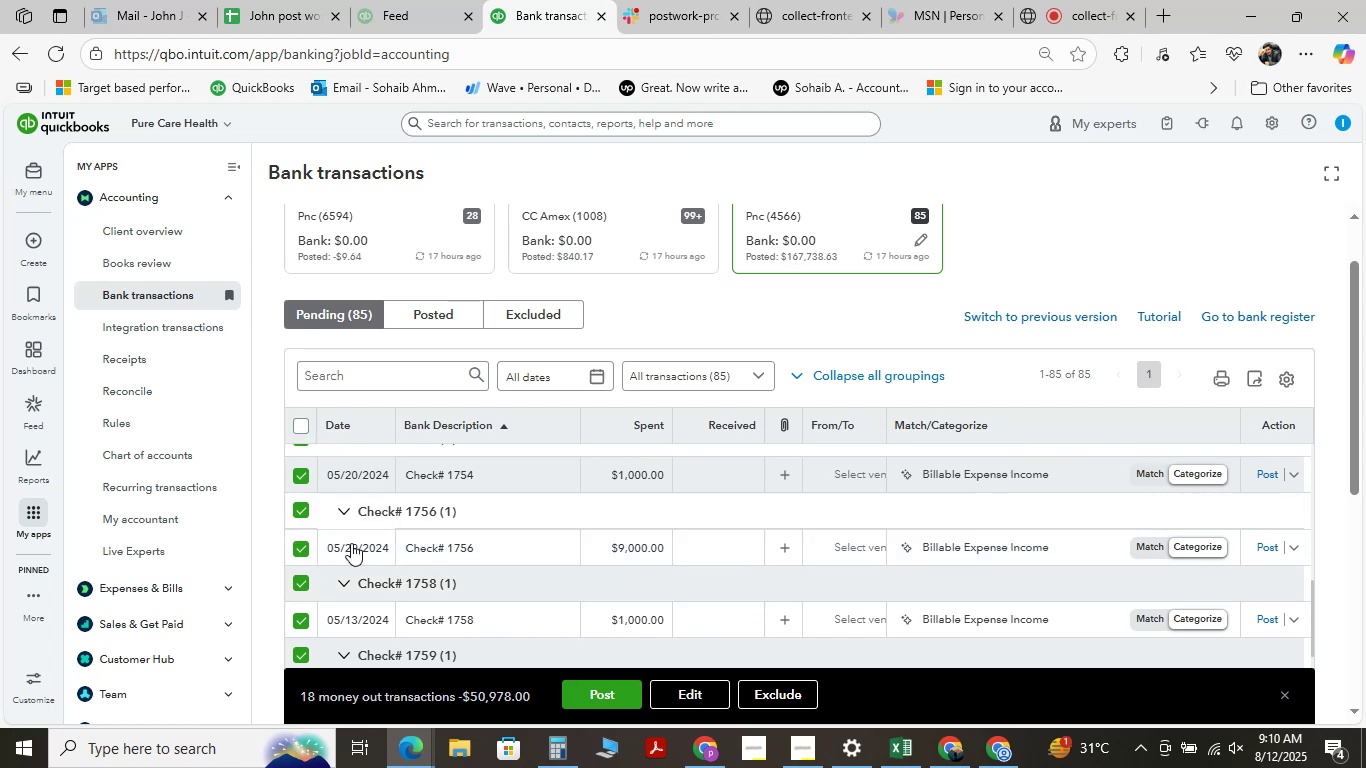 
key(Shift+ShiftLeft)
 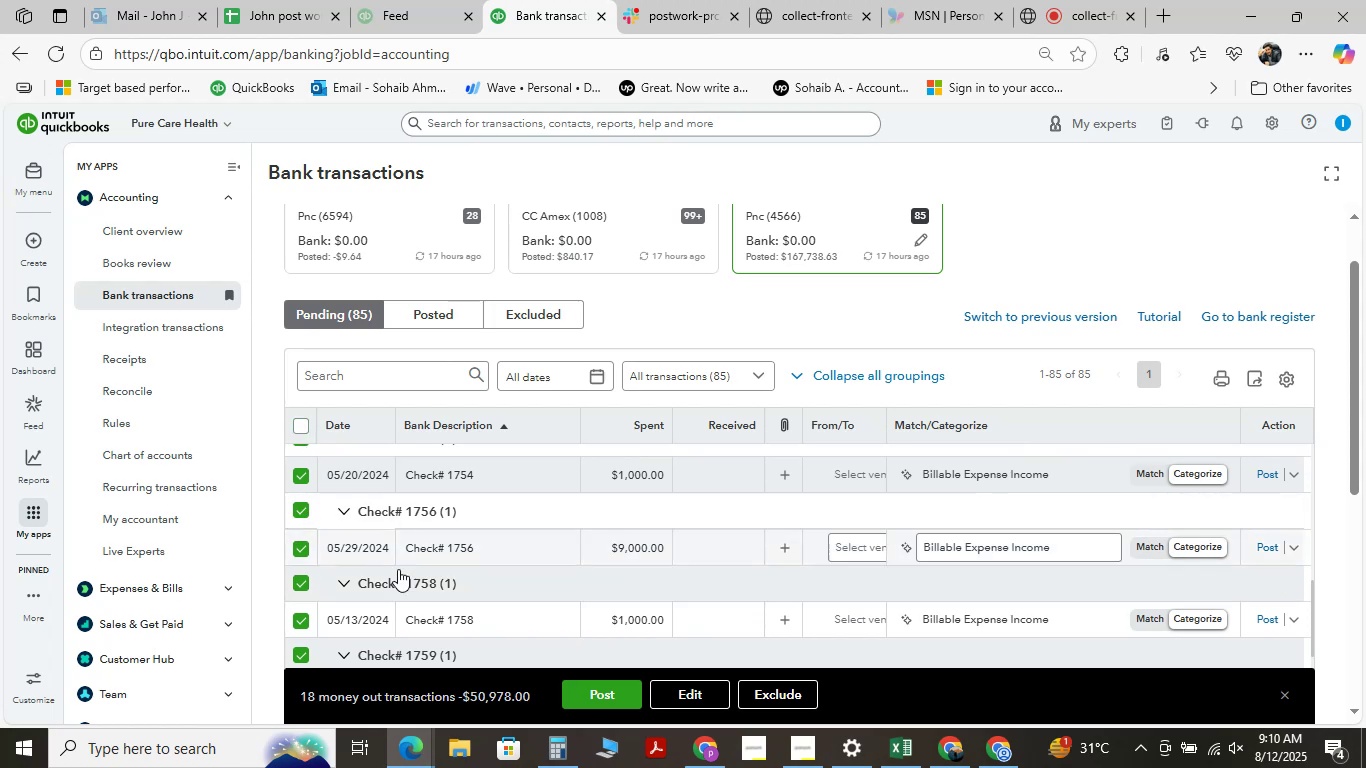 
key(Shift+ShiftLeft)
 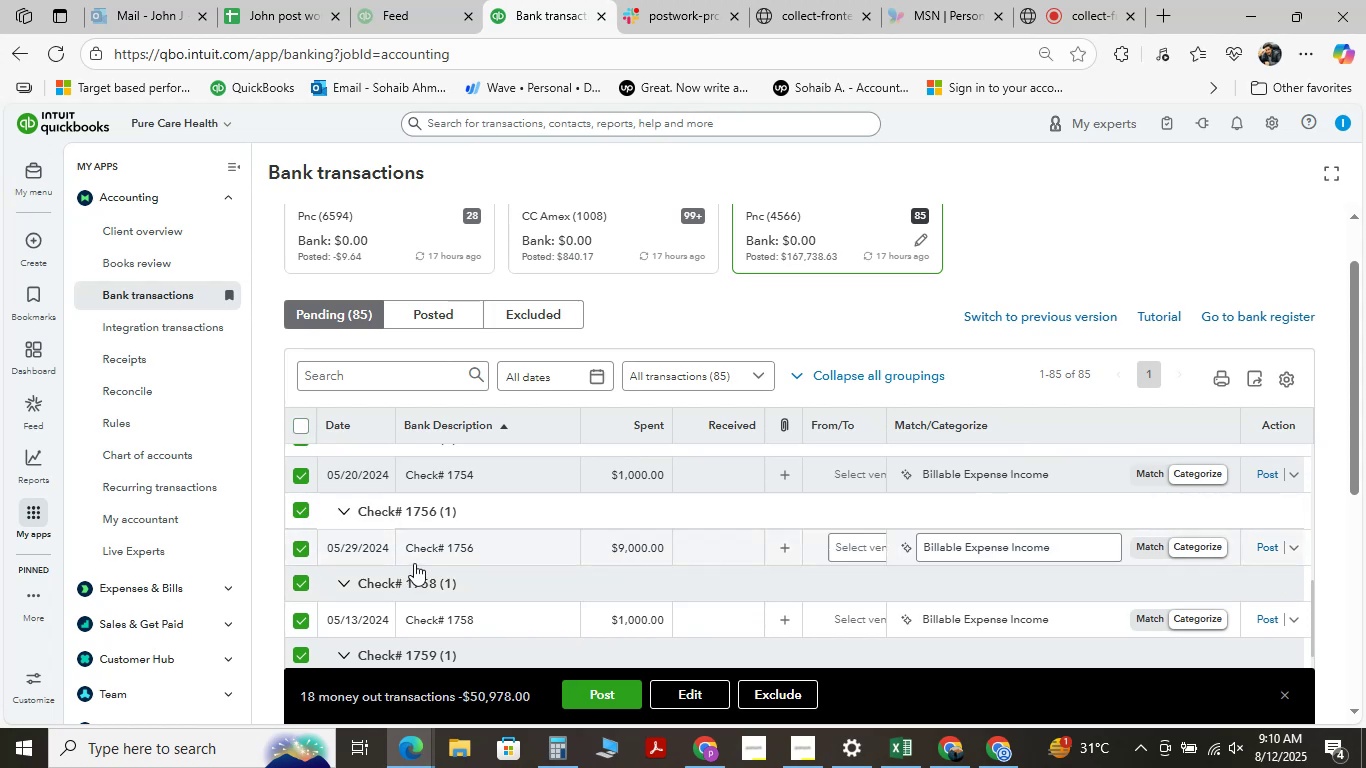 
scroll: coordinate [414, 562], scroll_direction: up, amount: 1.0
 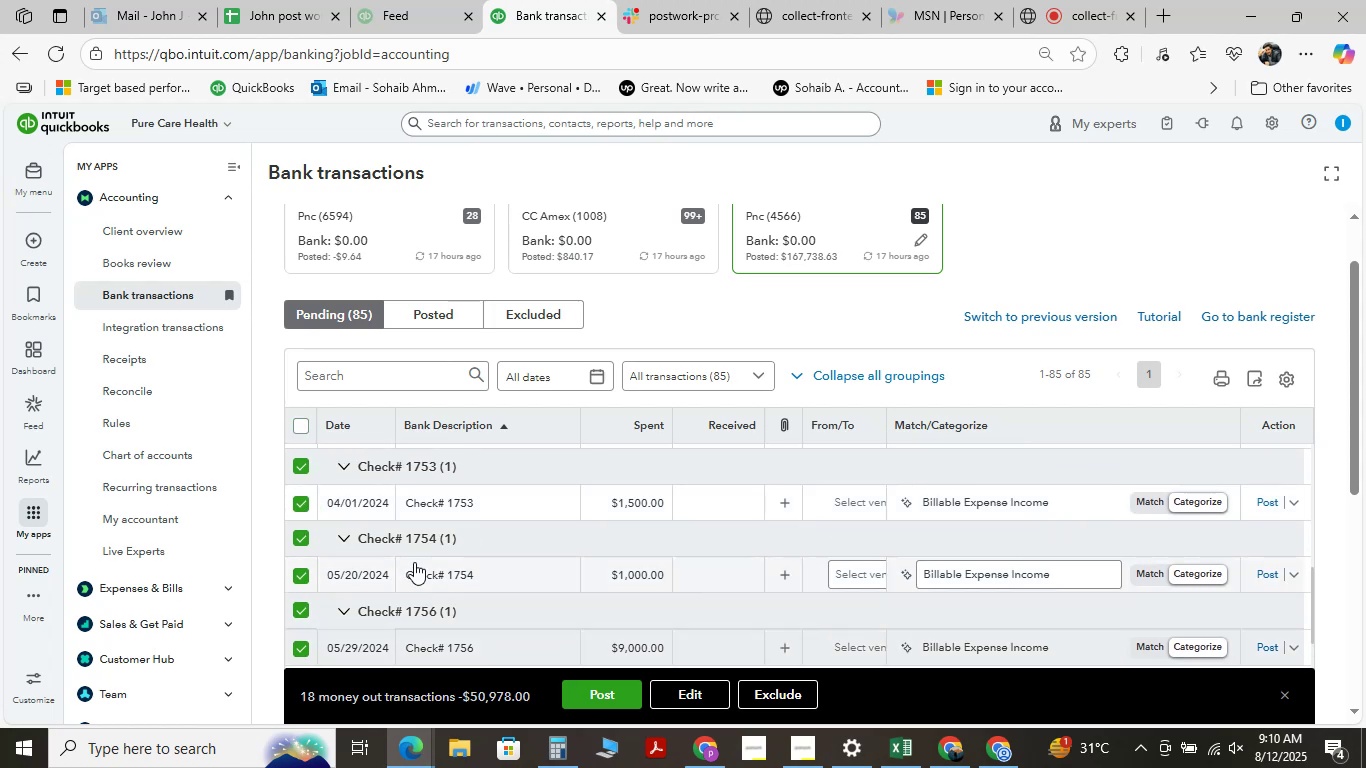 
scroll: coordinate [414, 562], scroll_direction: down, amount: 3.0
 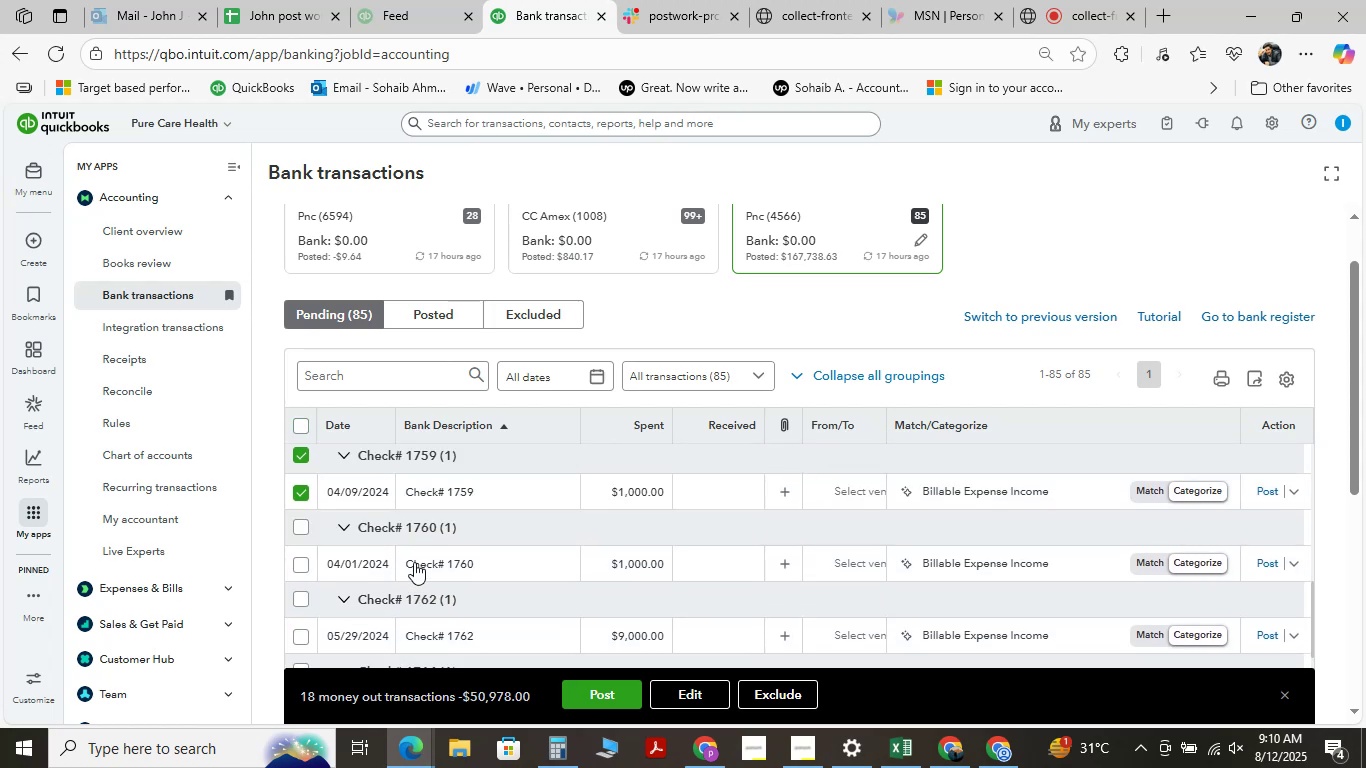 
scroll: coordinate [414, 562], scroll_direction: up, amount: 6.0
 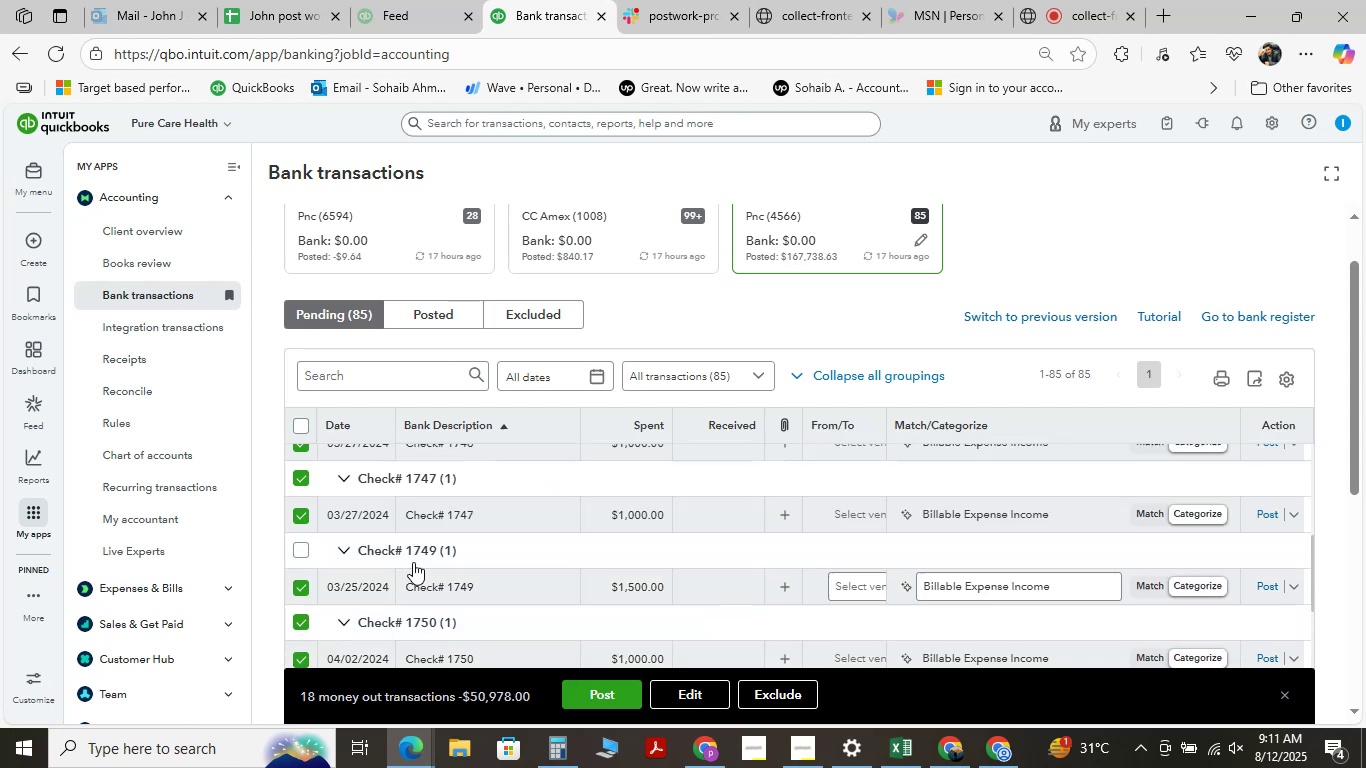 
hold_key(key=ShiftLeft, duration=0.98)
left_click([297, 549])
 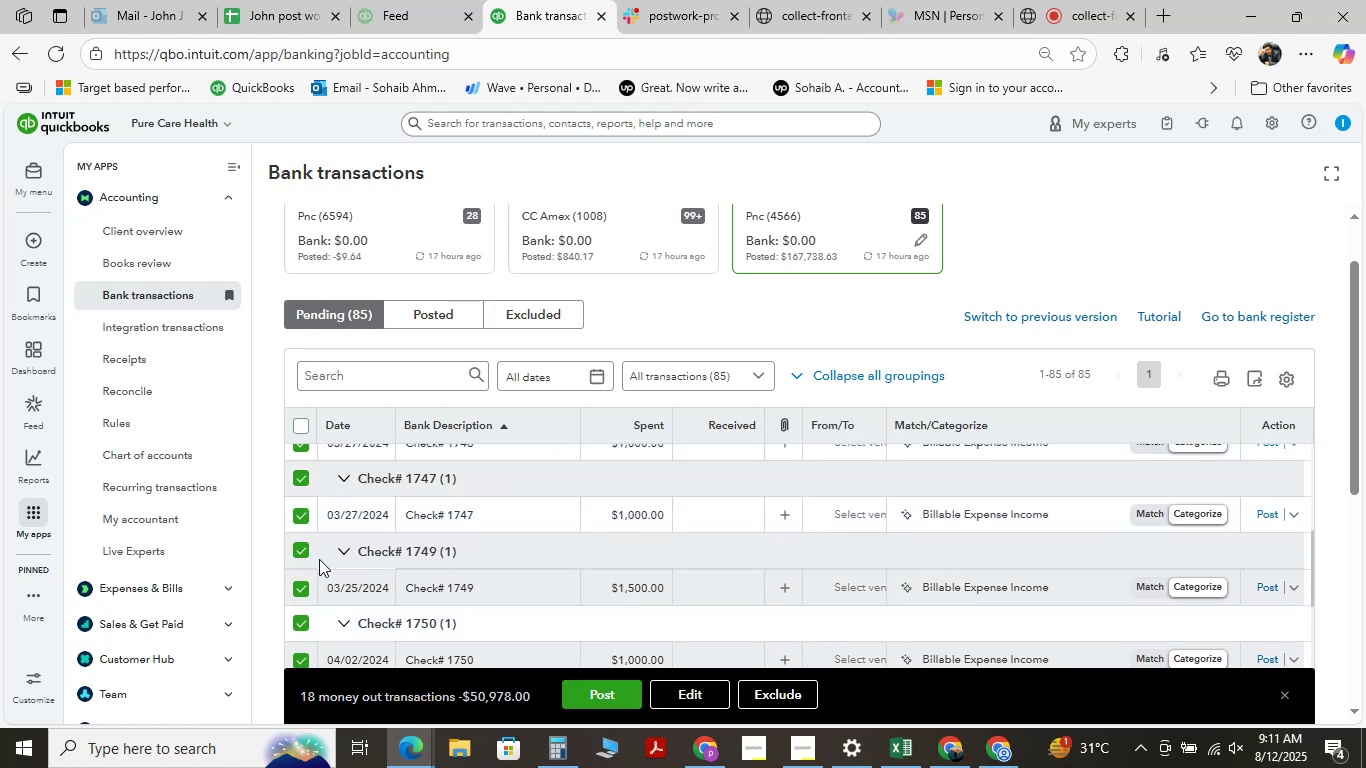 
scroll: coordinate [372, 575], scroll_direction: up, amount: 5.0
 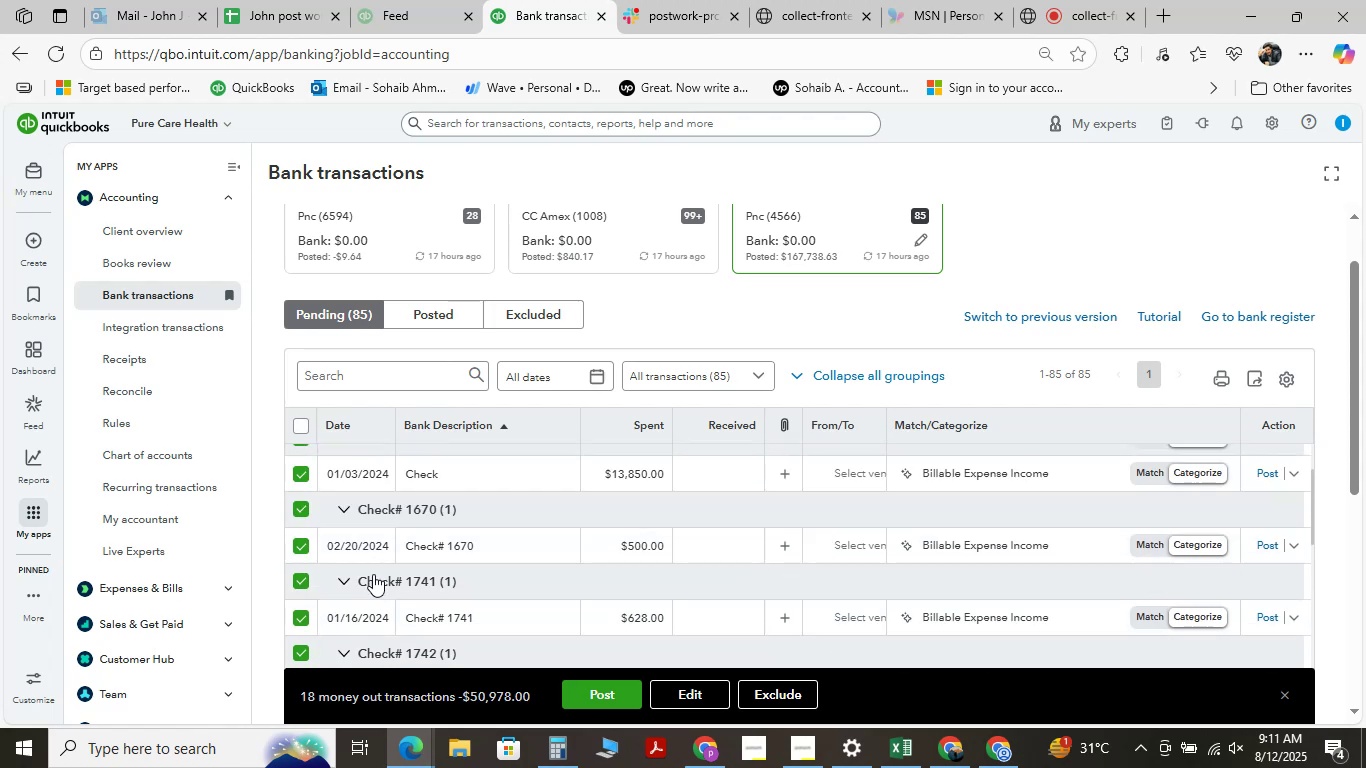 
scroll: coordinate [373, 574], scroll_direction: down, amount: 13.0
 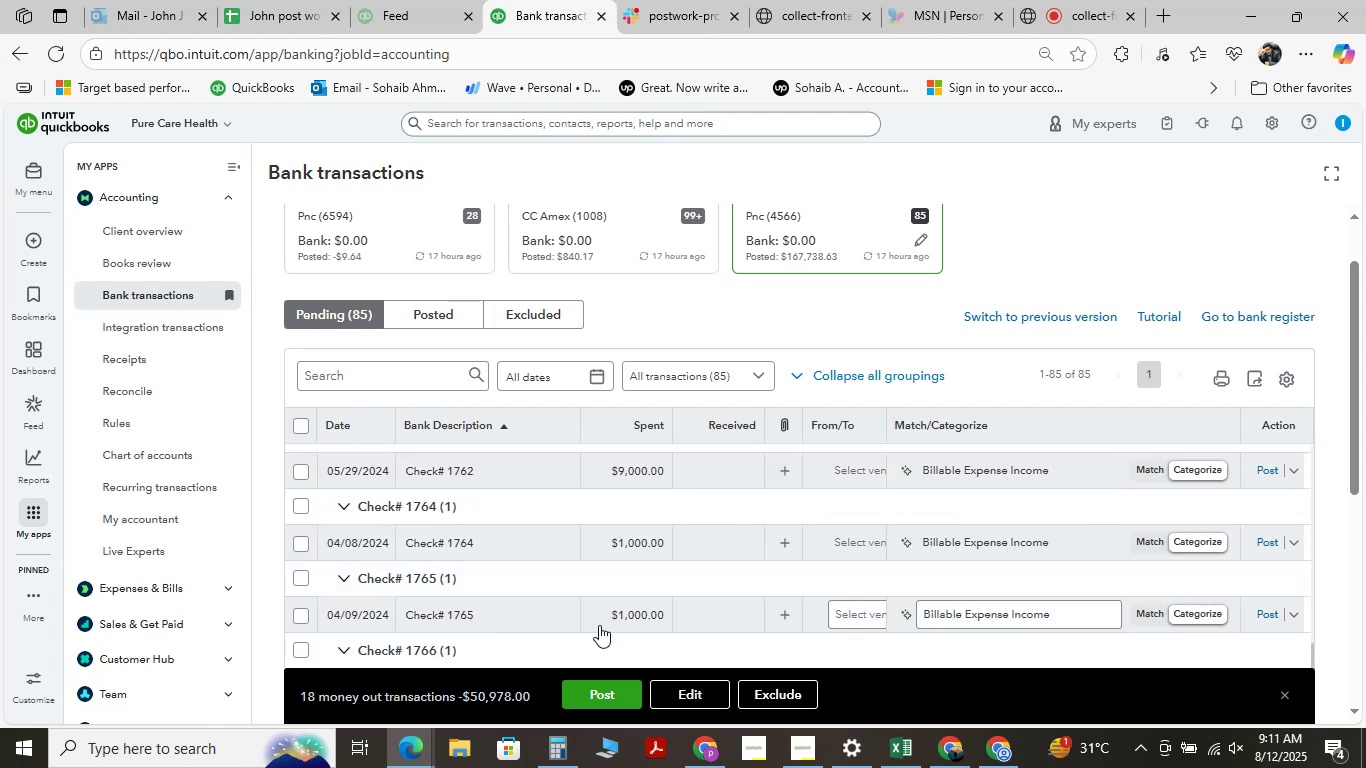 
left_click([682, 690])
 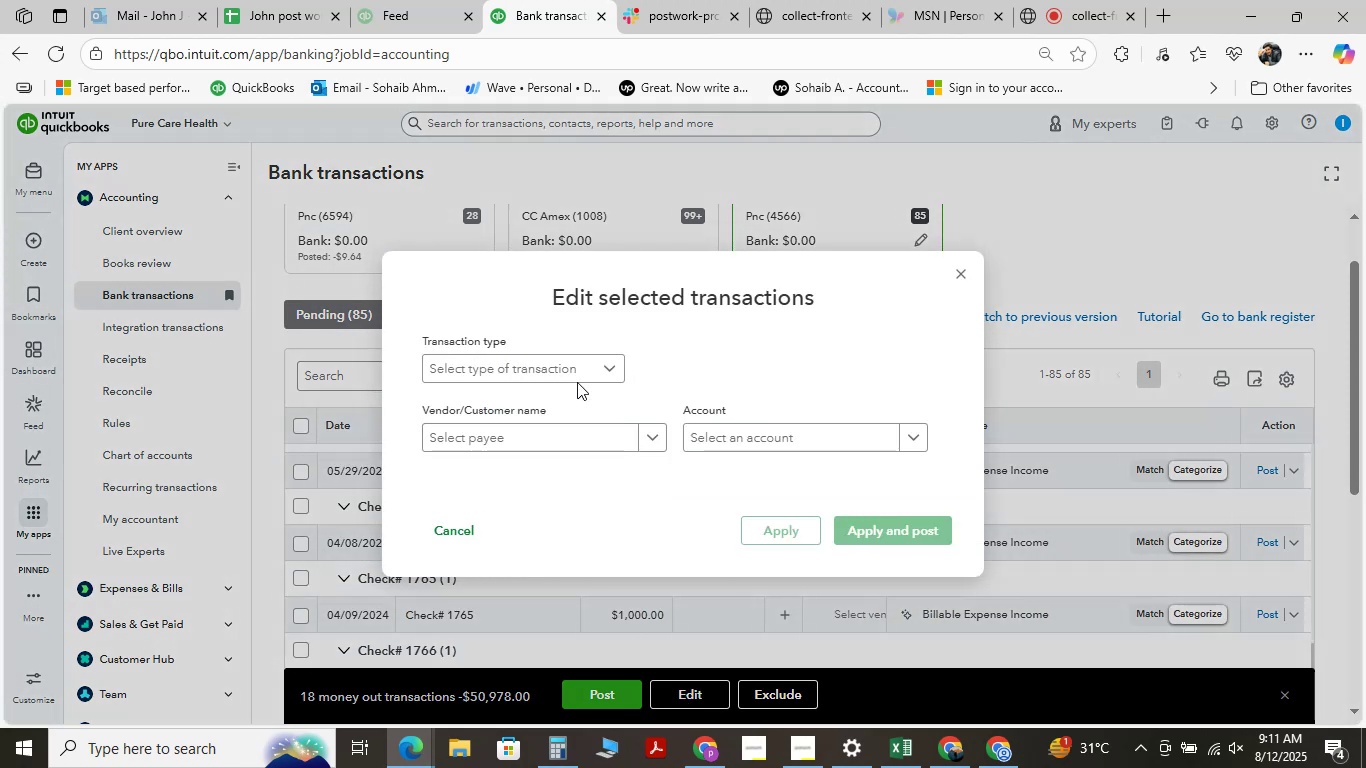 
left_click([600, 365])
 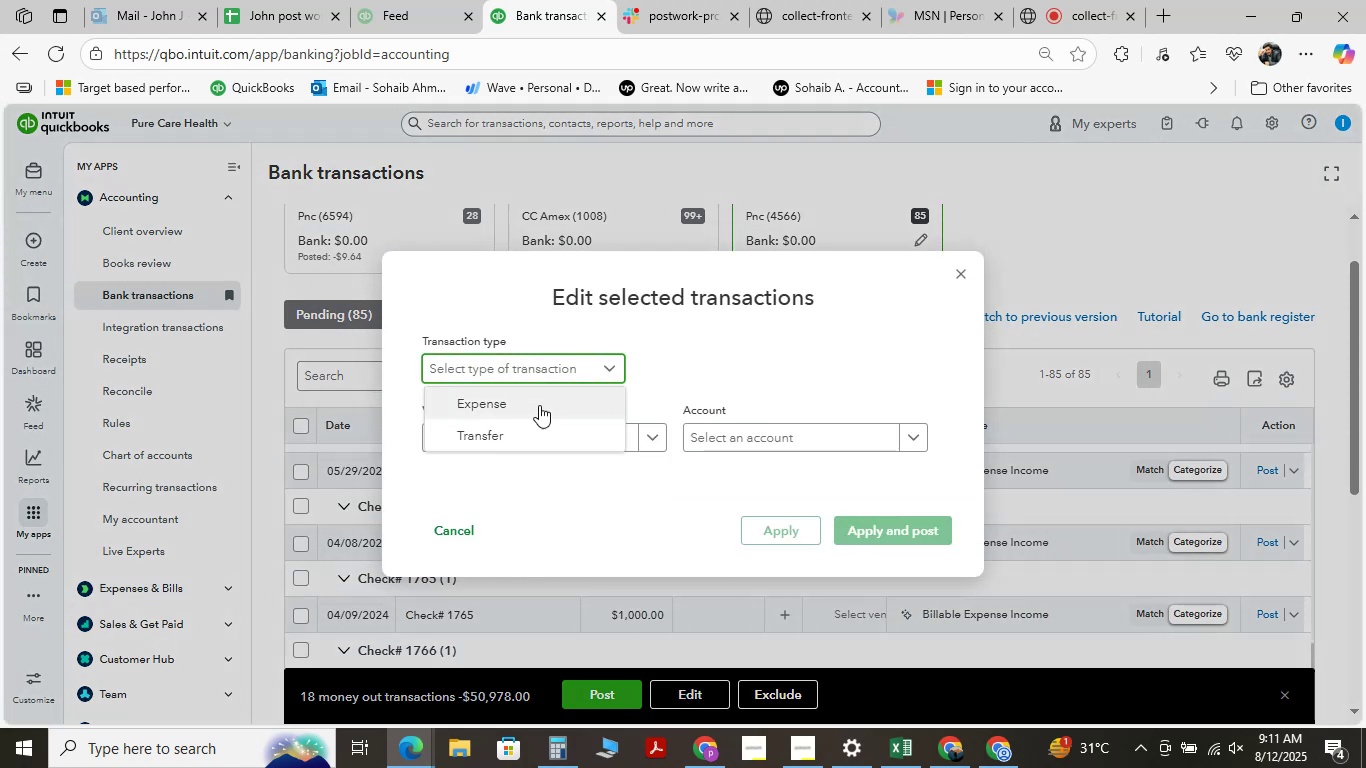 
left_click([539, 402])
 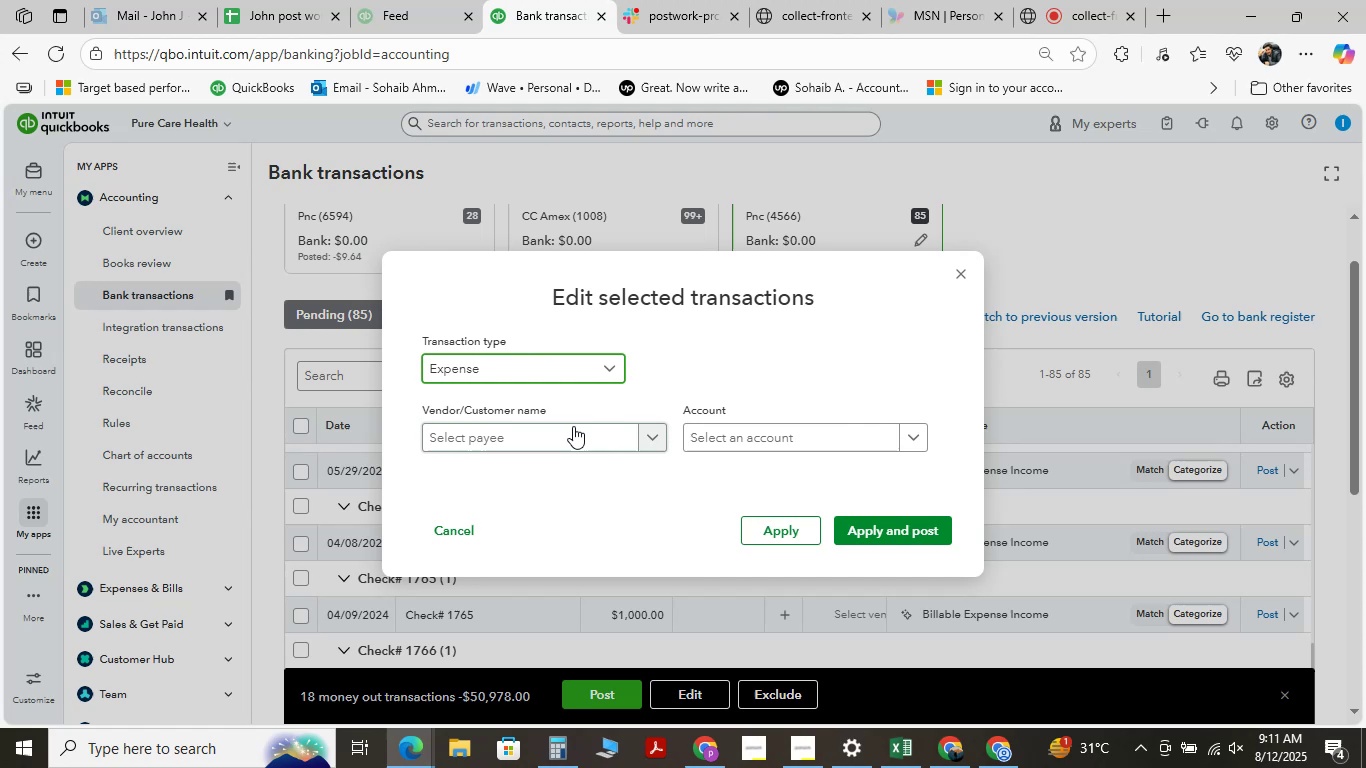 
mouse_move([599, 456])
 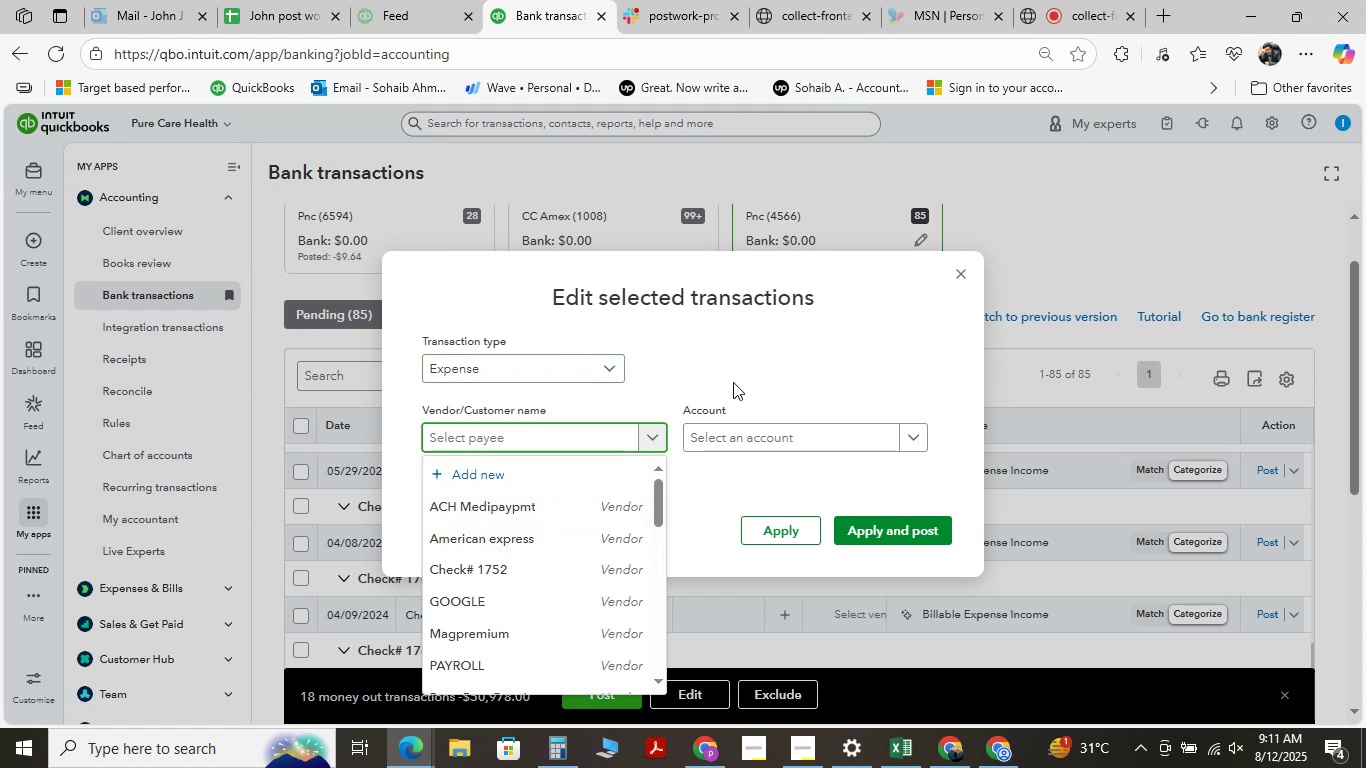 
key(C)
 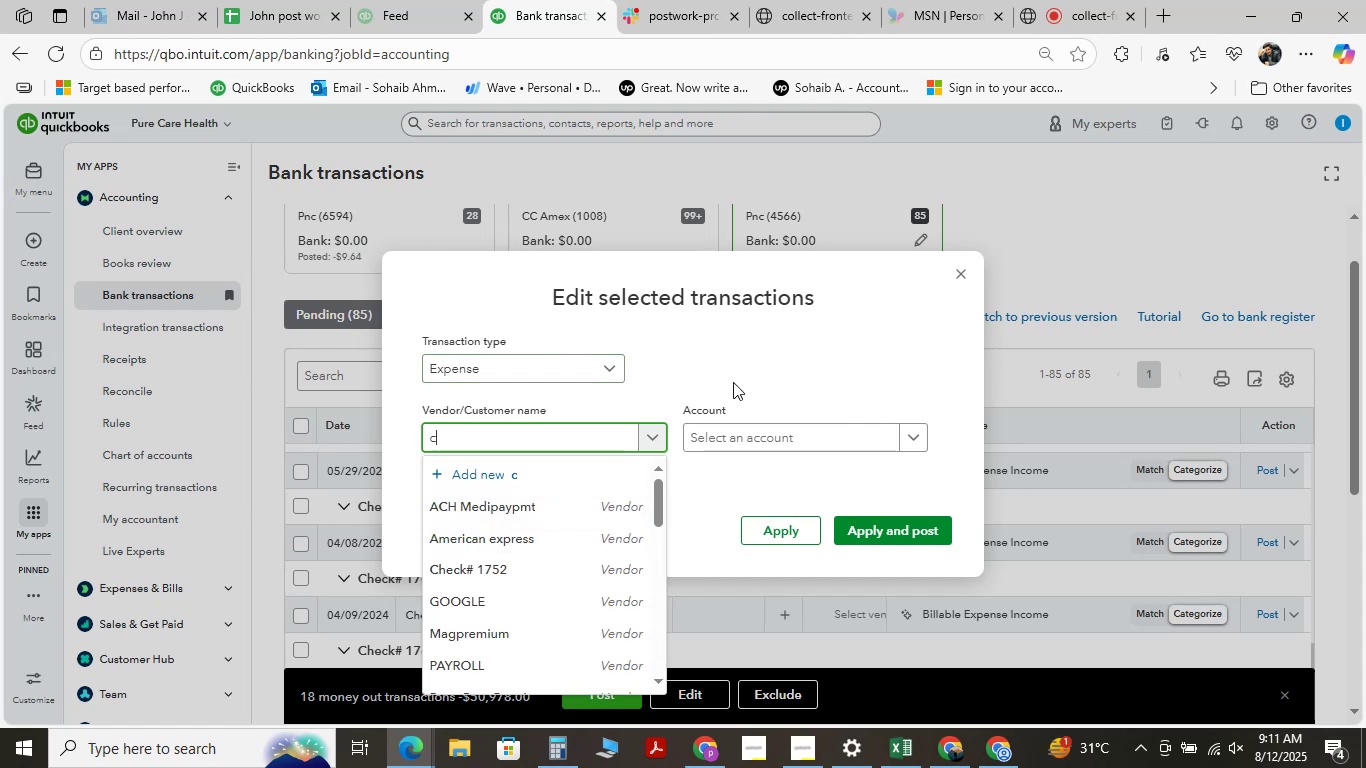 
key(Backspace)
 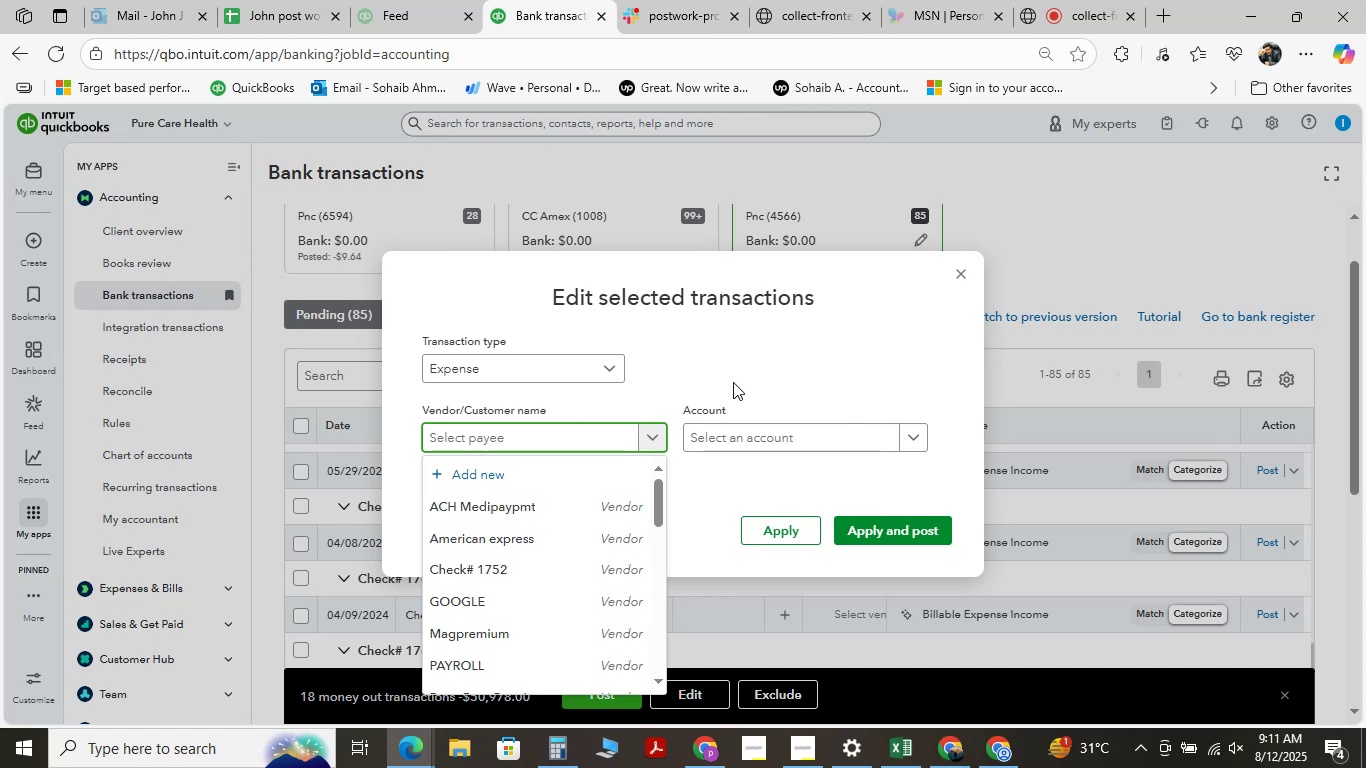 
wait(5.34)
 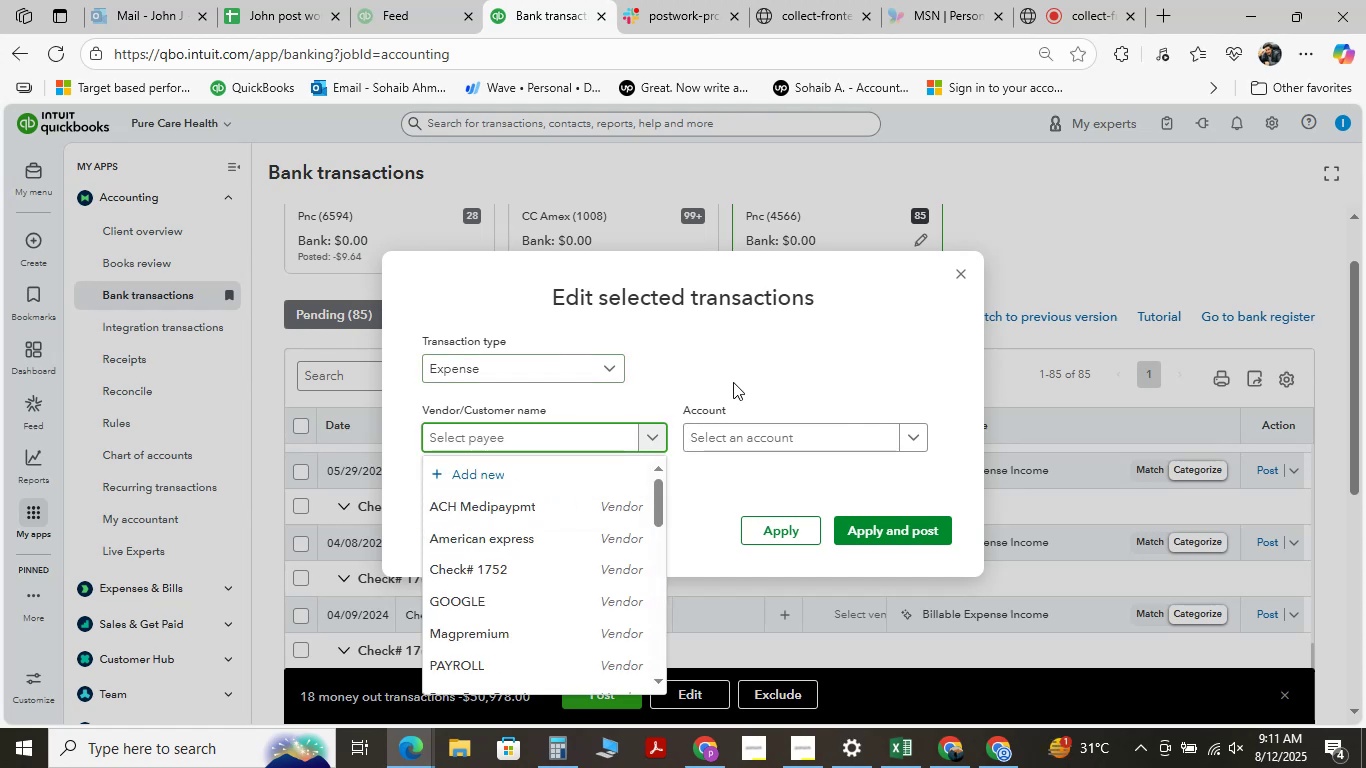 
type(Check)
 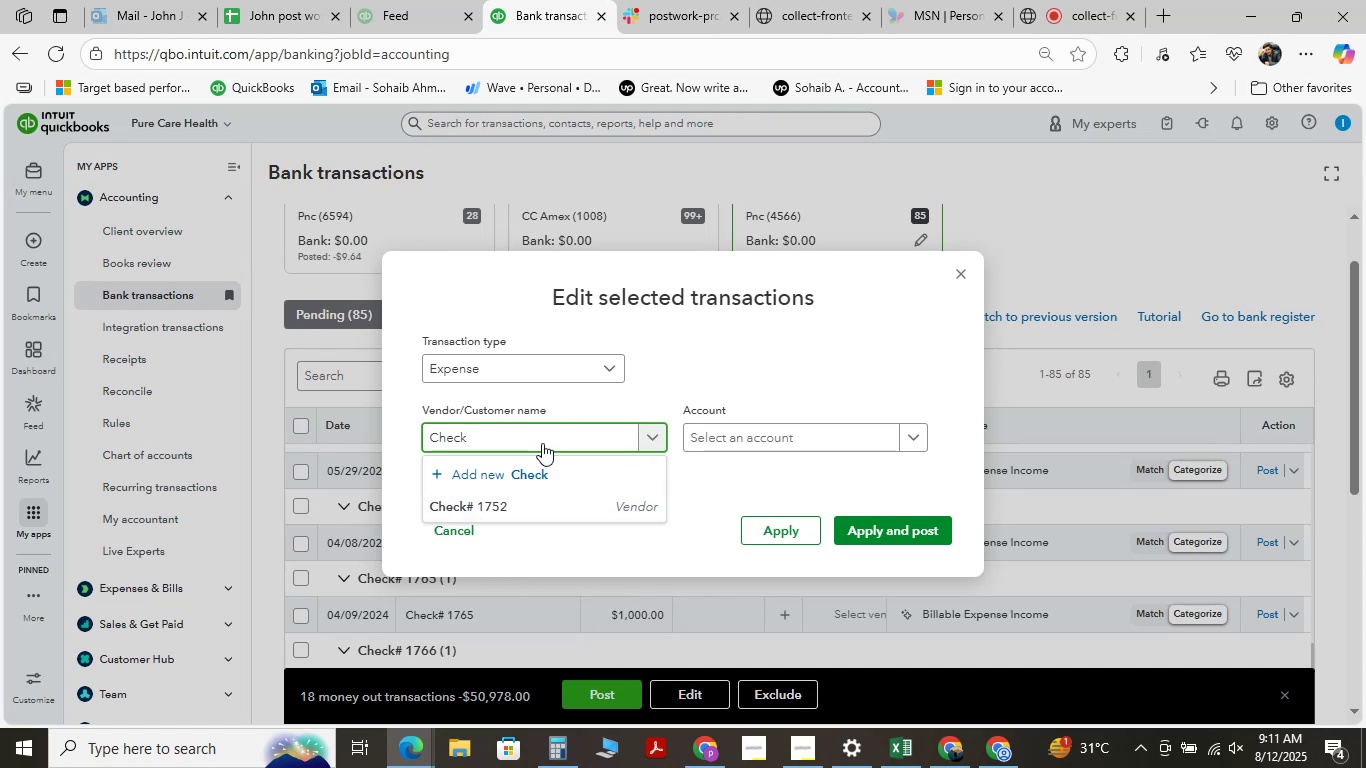 
wait(6.07)
 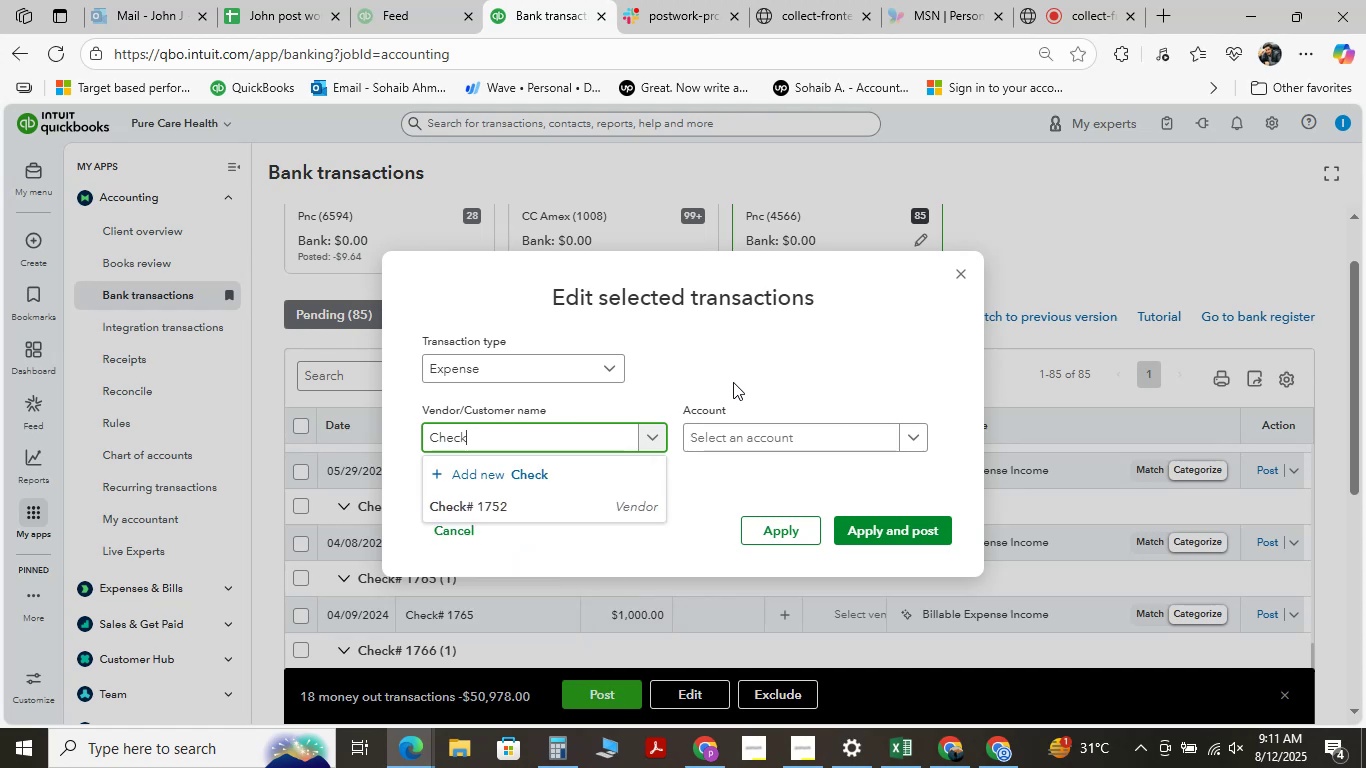 
left_click([735, 353])
 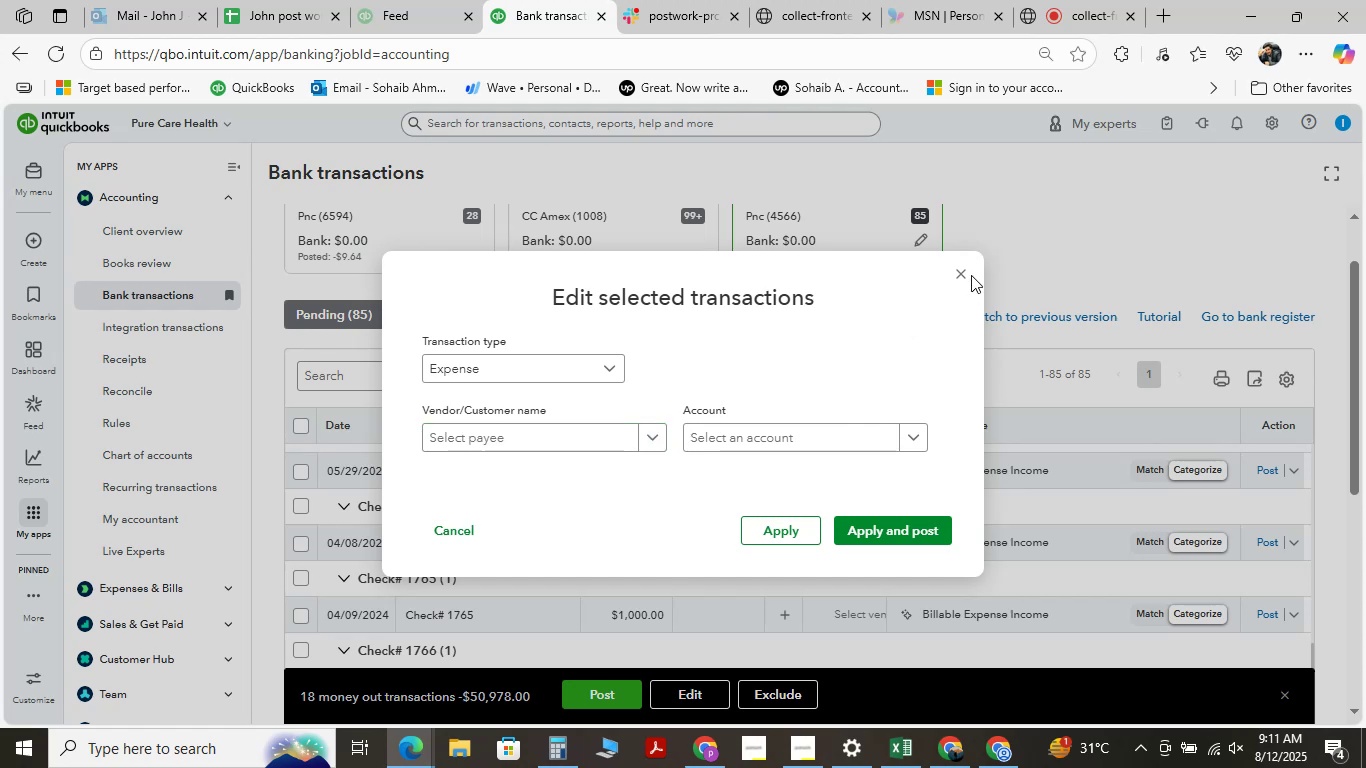 
left_click([961, 275])
 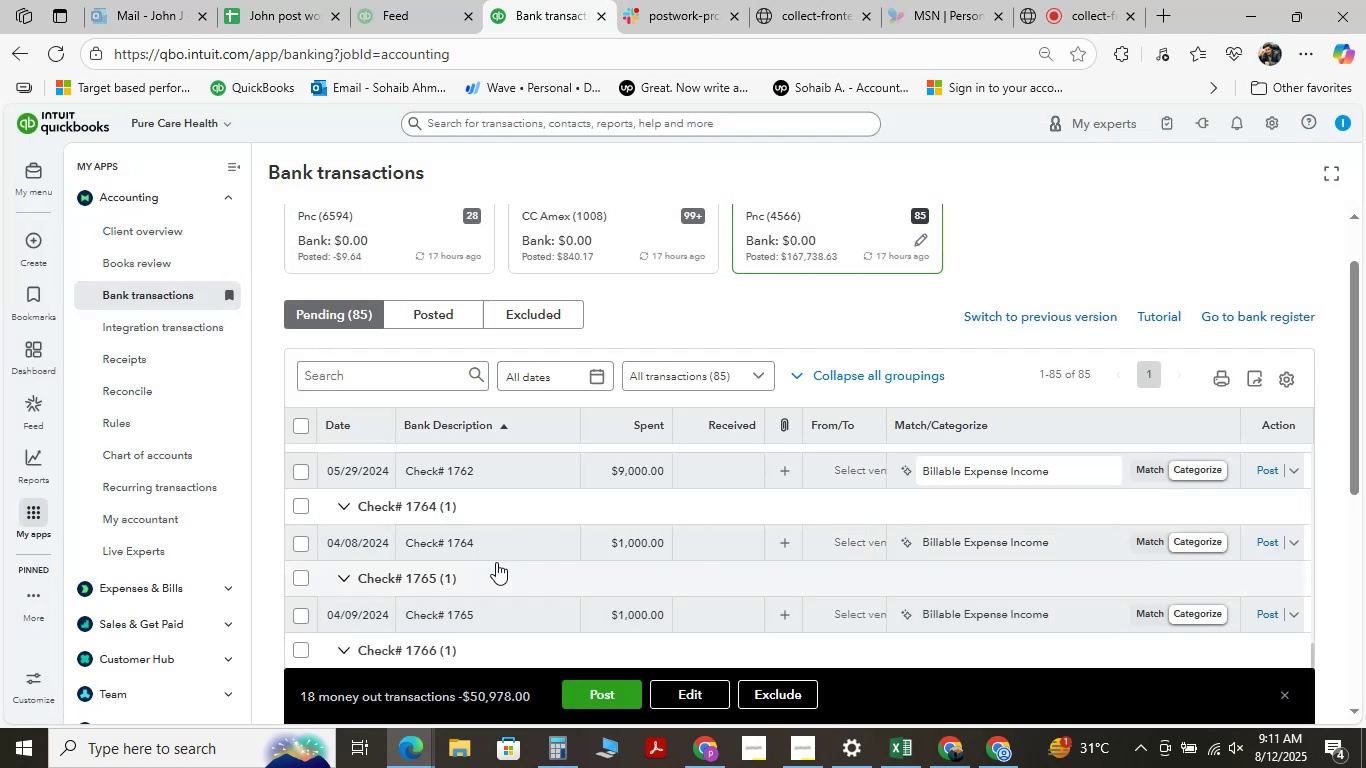 
left_click([471, 546])
 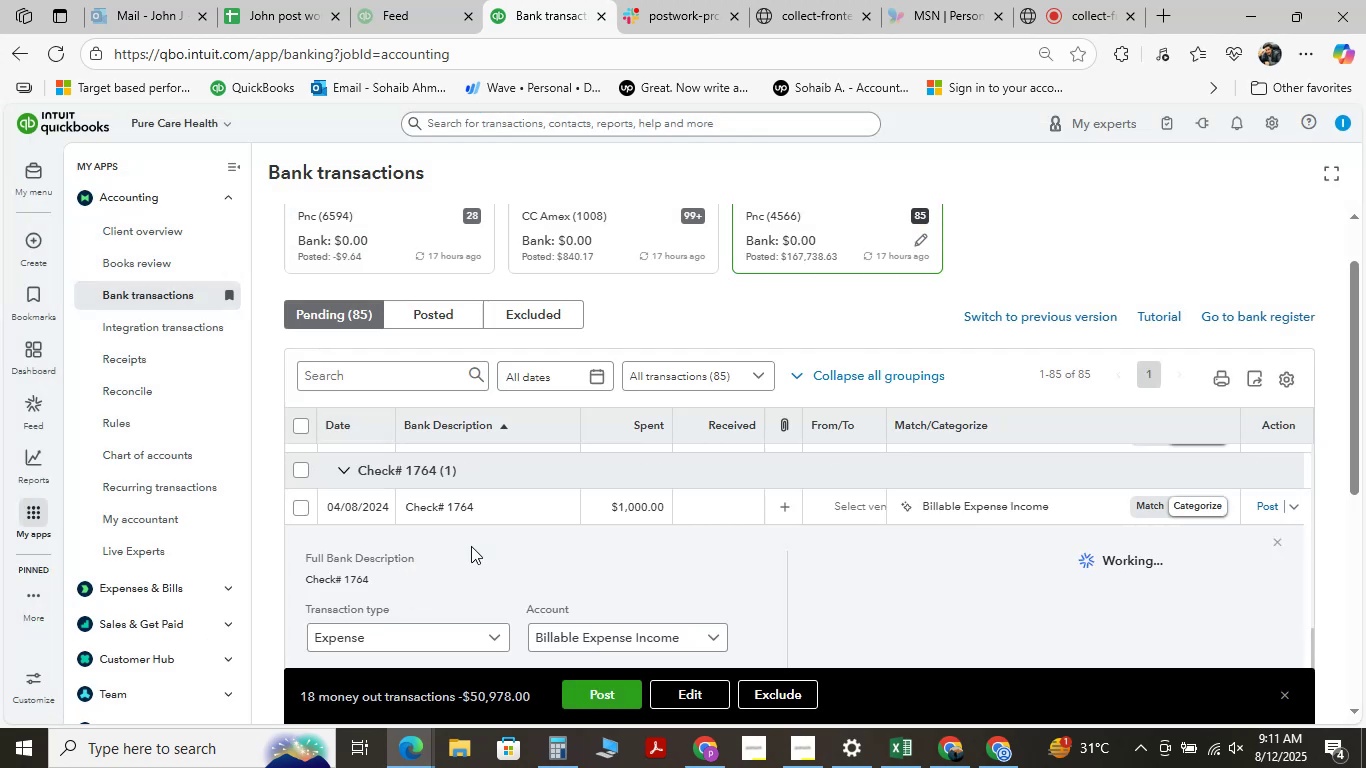 
scroll: coordinate [475, 502], scroll_direction: down, amount: 4.0
 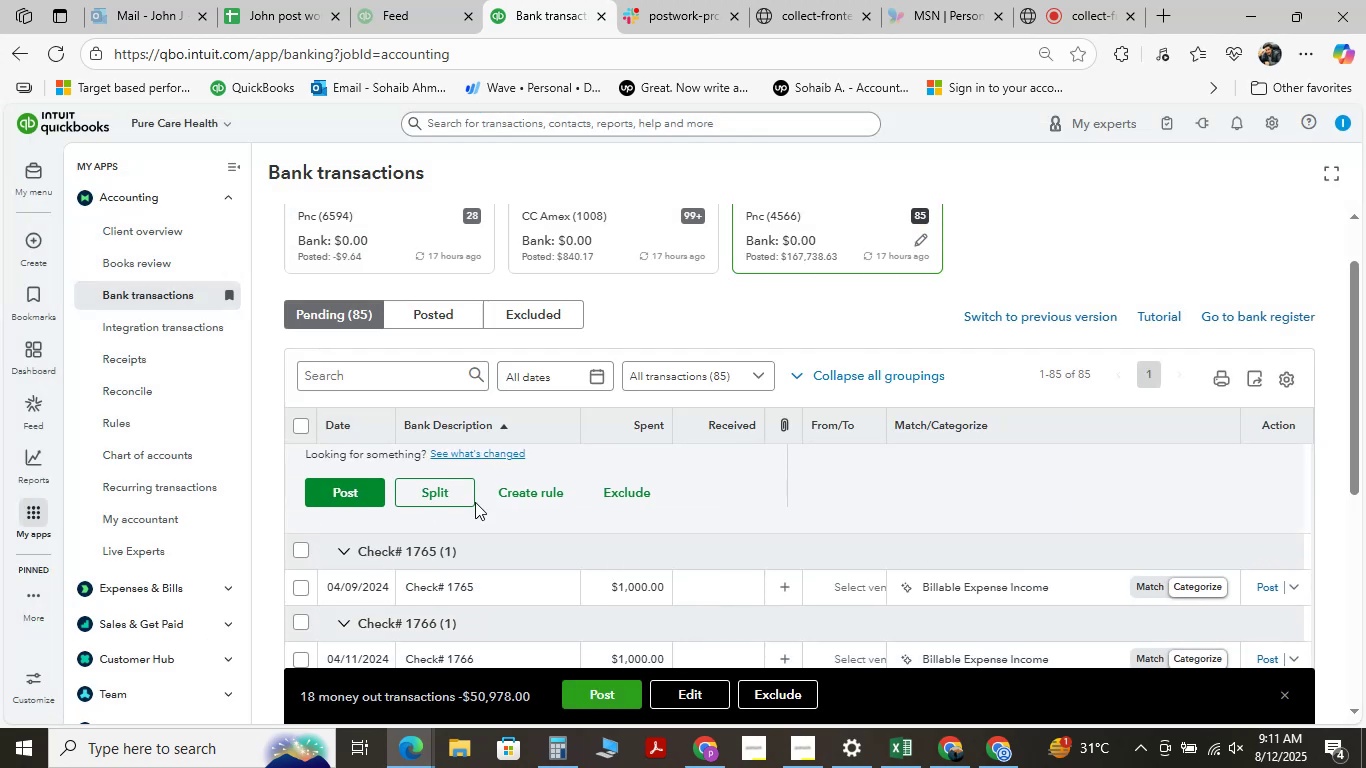 
scroll: coordinate [516, 524], scroll_direction: up, amount: 3.0
 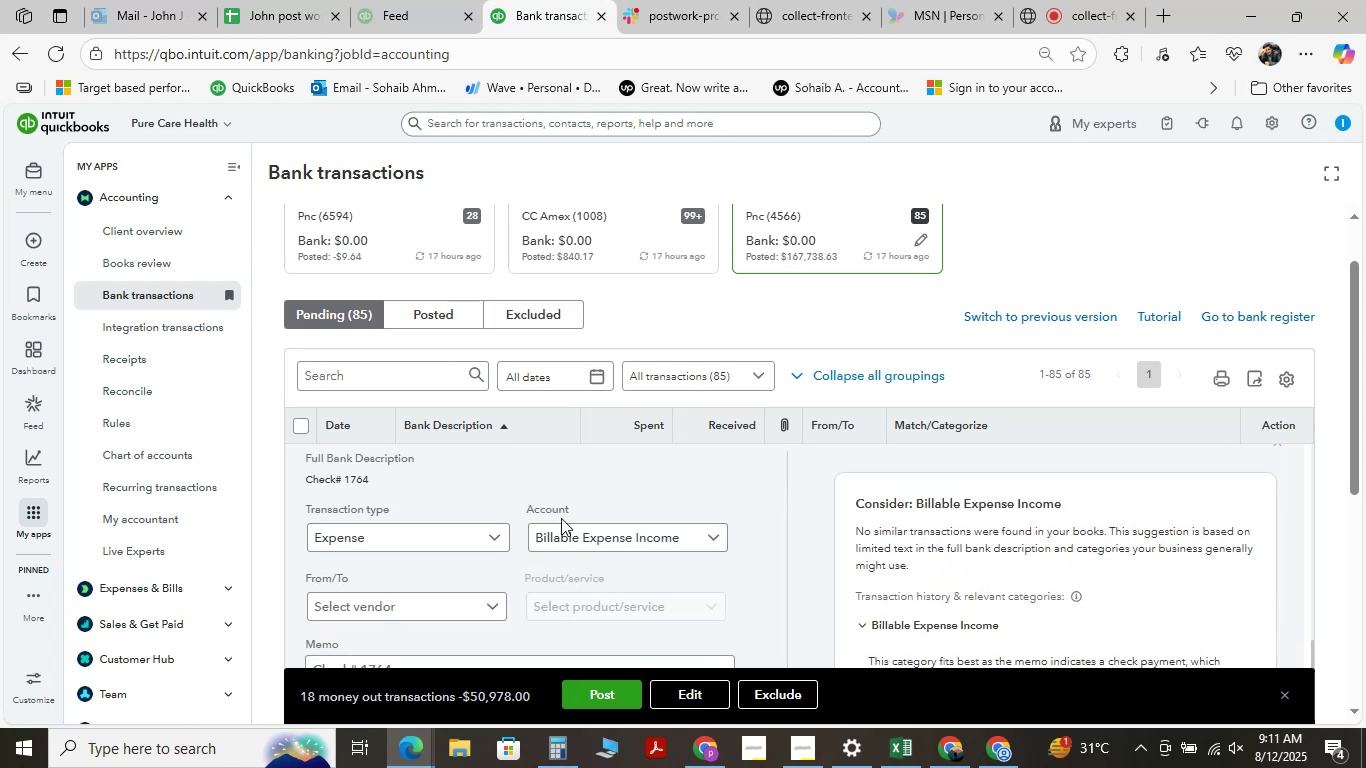 
wait(13.91)
 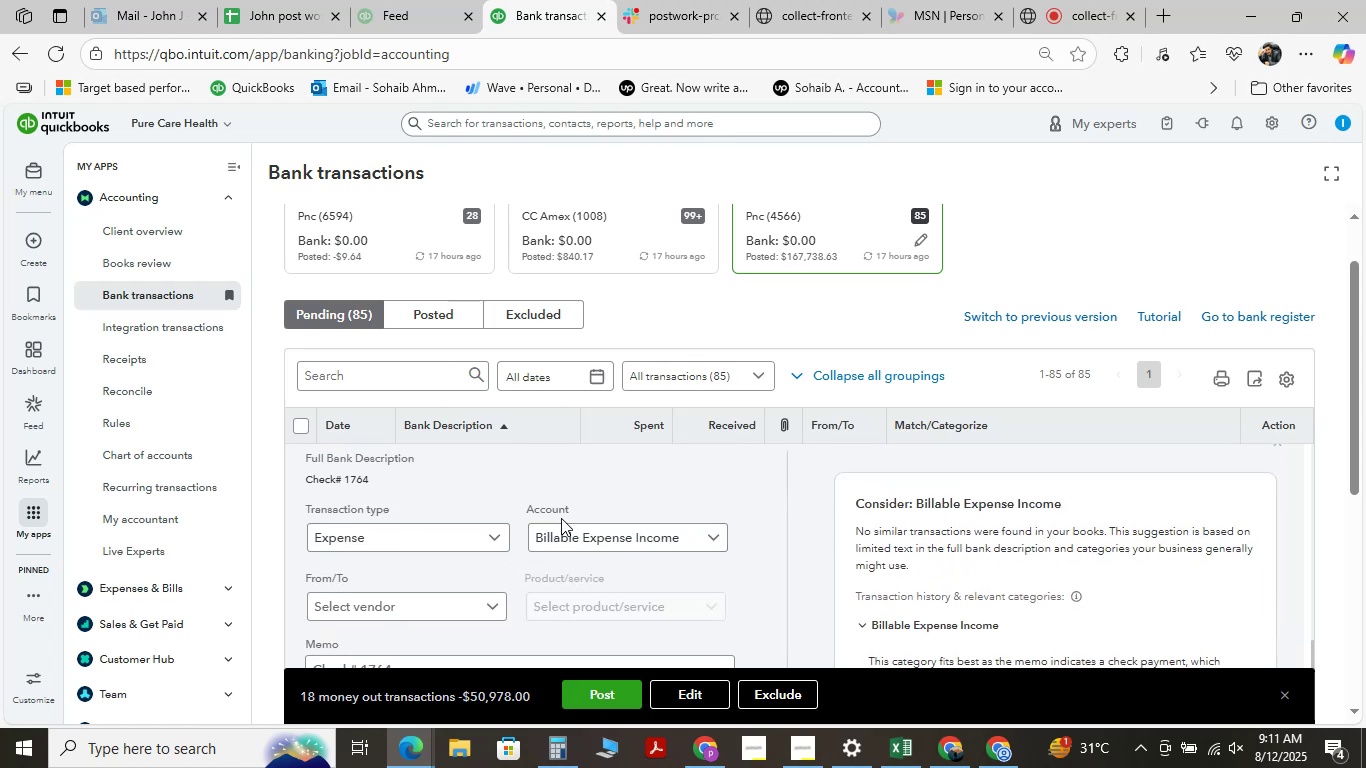 
scroll: coordinate [561, 518], scroll_direction: none, amount: 0.0
 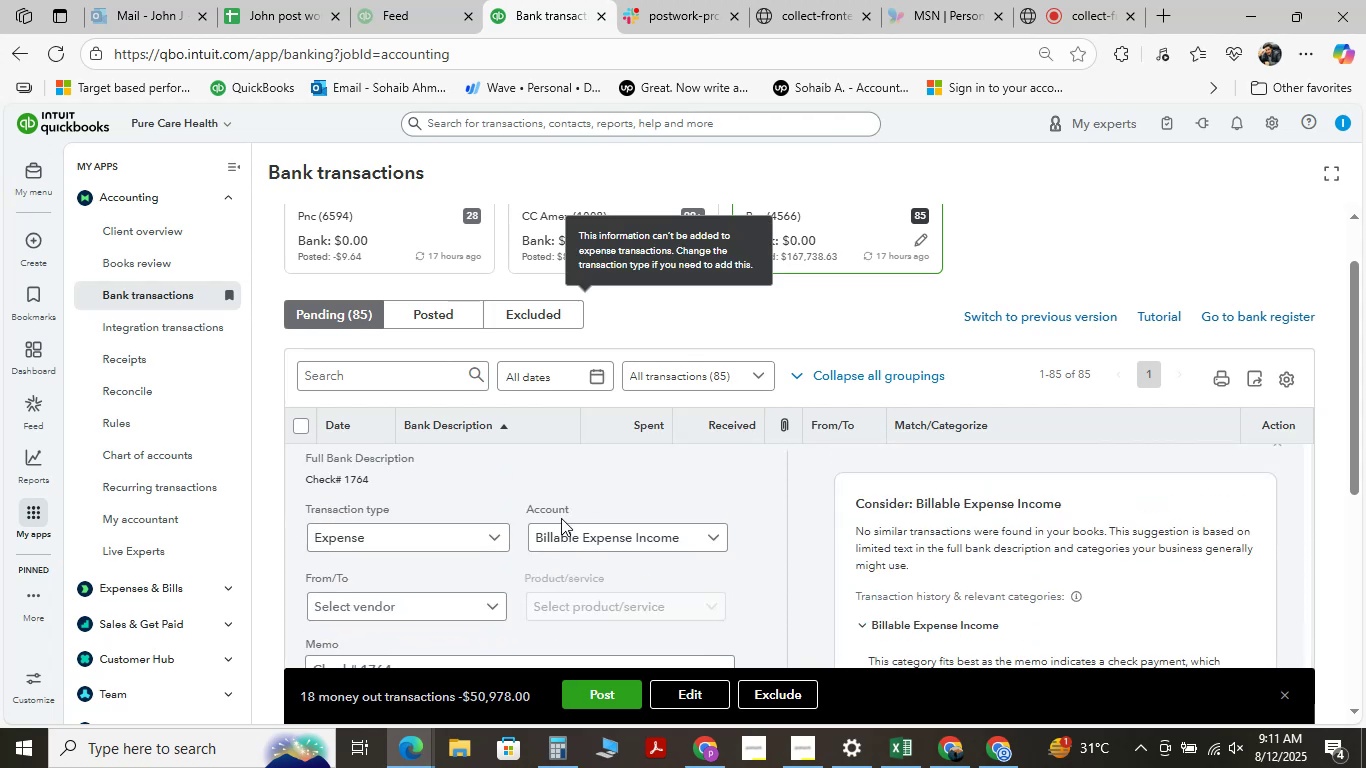 
scroll: coordinate [561, 518], scroll_direction: down, amount: 4.0
 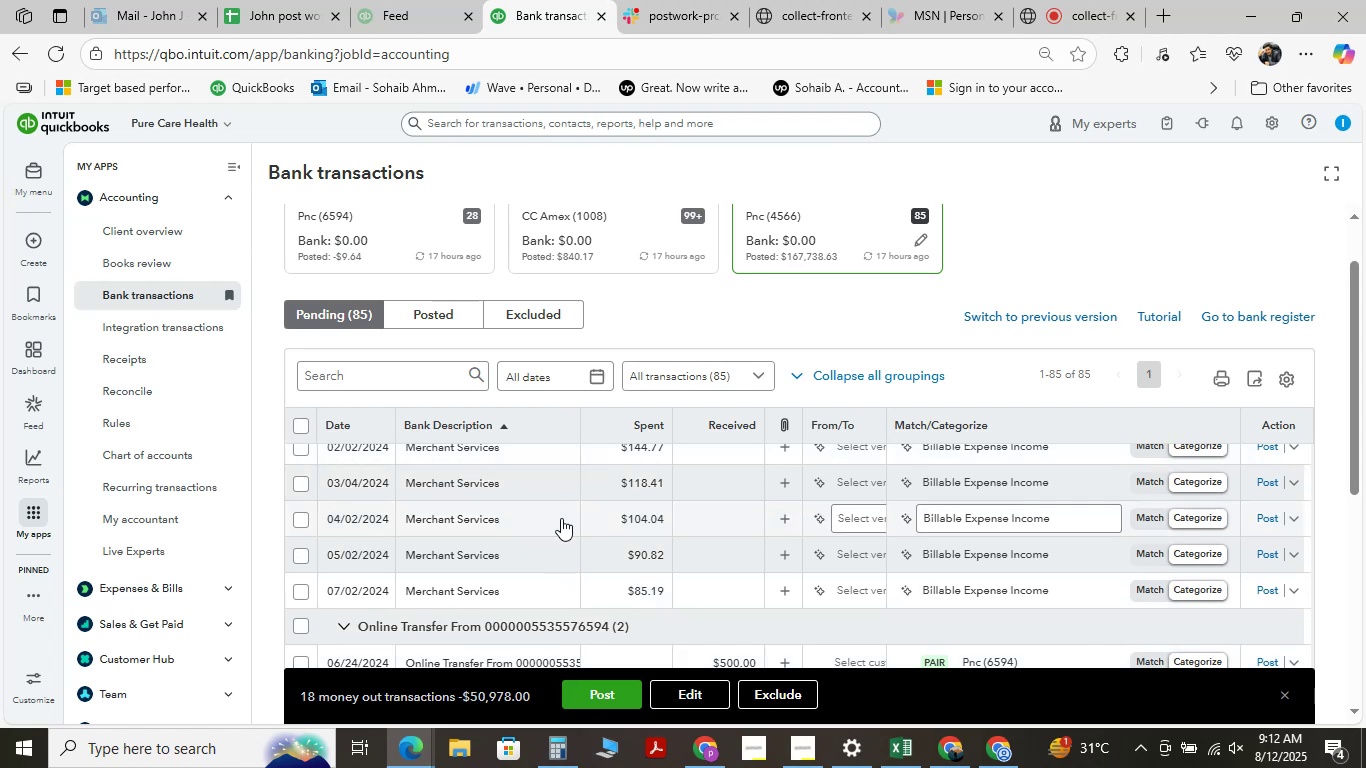 
scroll: coordinate [561, 518], scroll_direction: up, amount: 17.0
 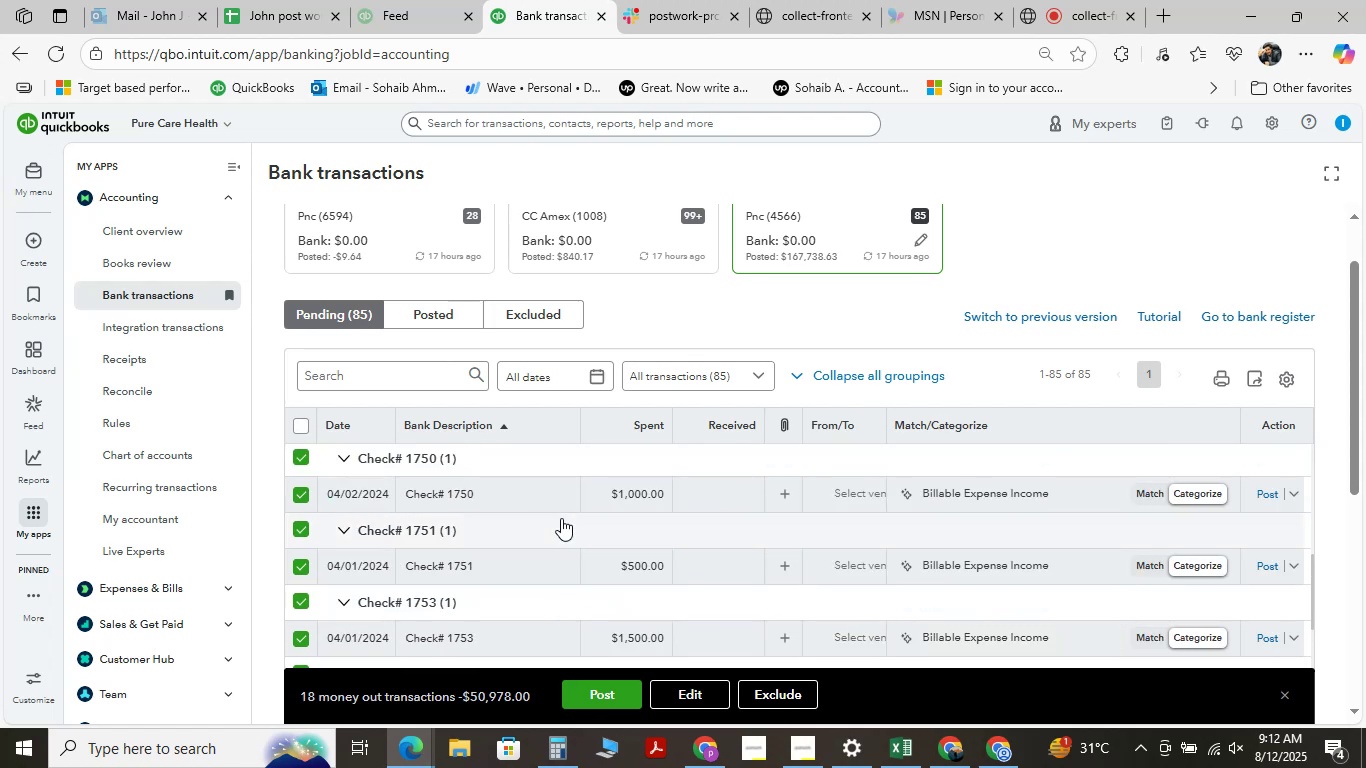 
wait(9.52)
 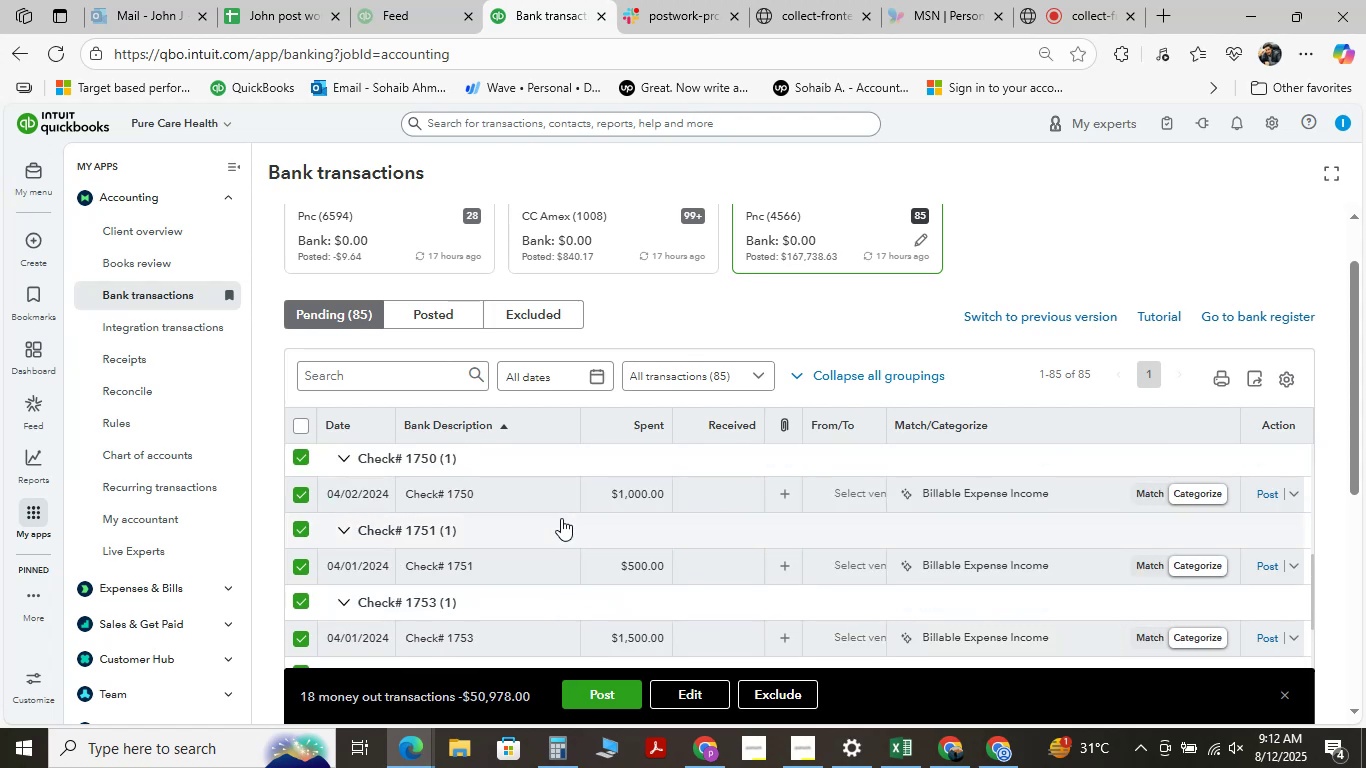 
scroll: coordinate [561, 518], scroll_direction: up, amount: 1.0
 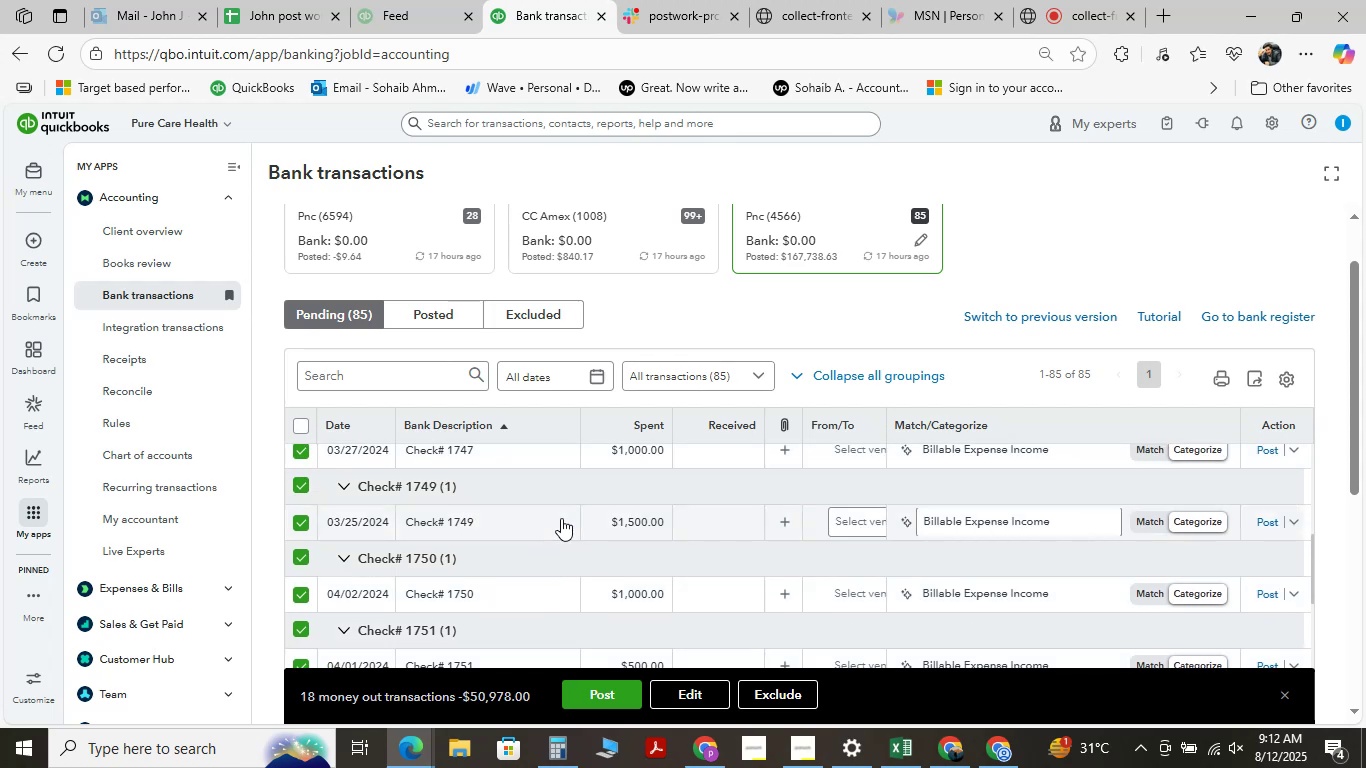 
scroll: coordinate [561, 518], scroll_direction: down, amount: 9.0
 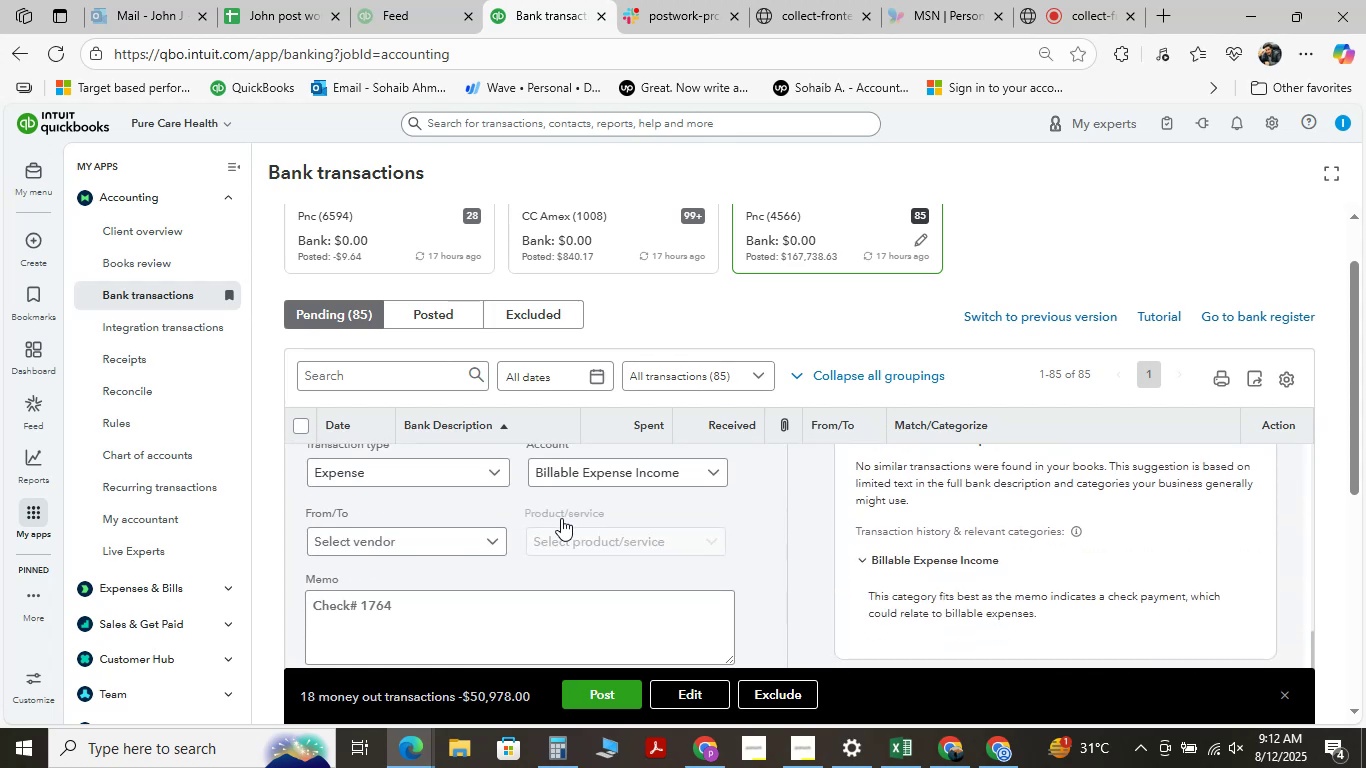 
scroll: coordinate [561, 518], scroll_direction: up, amount: 3.0
 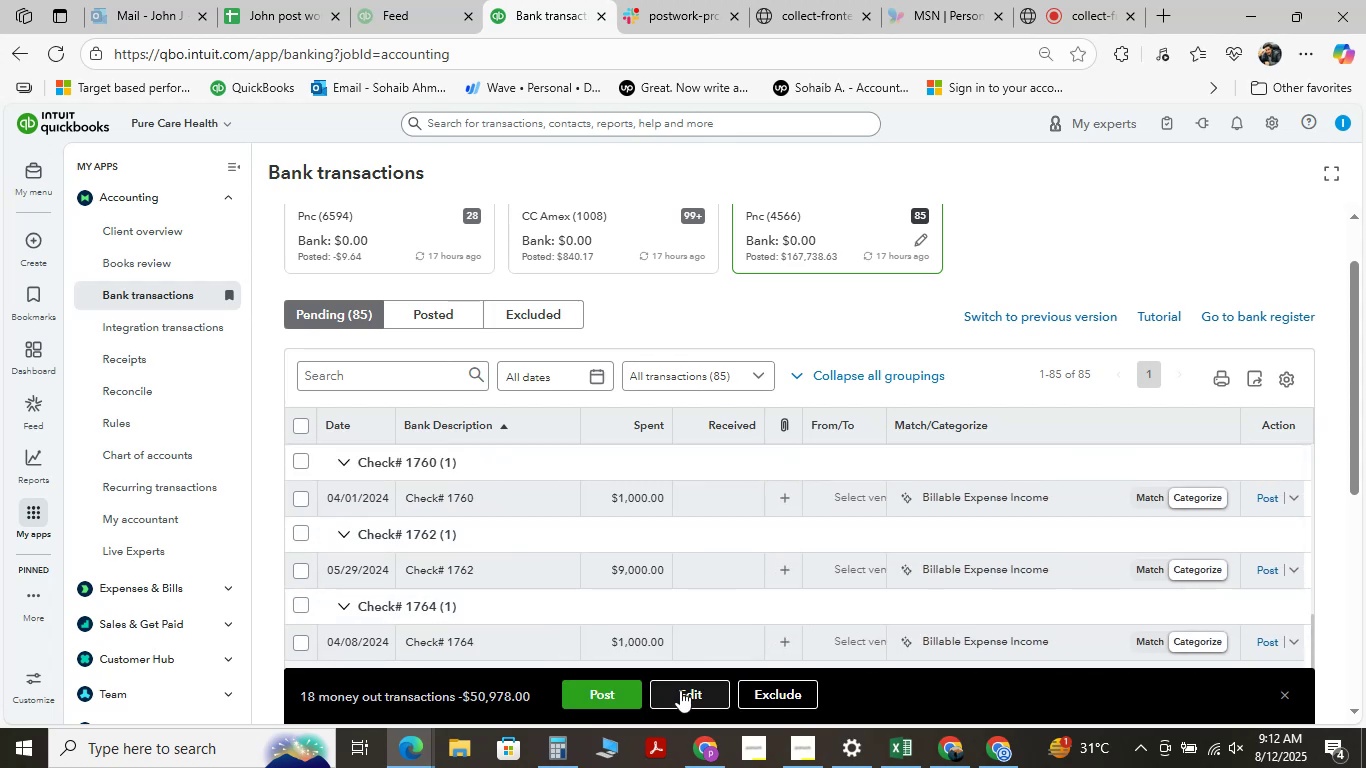 
left_click([685, 686])
 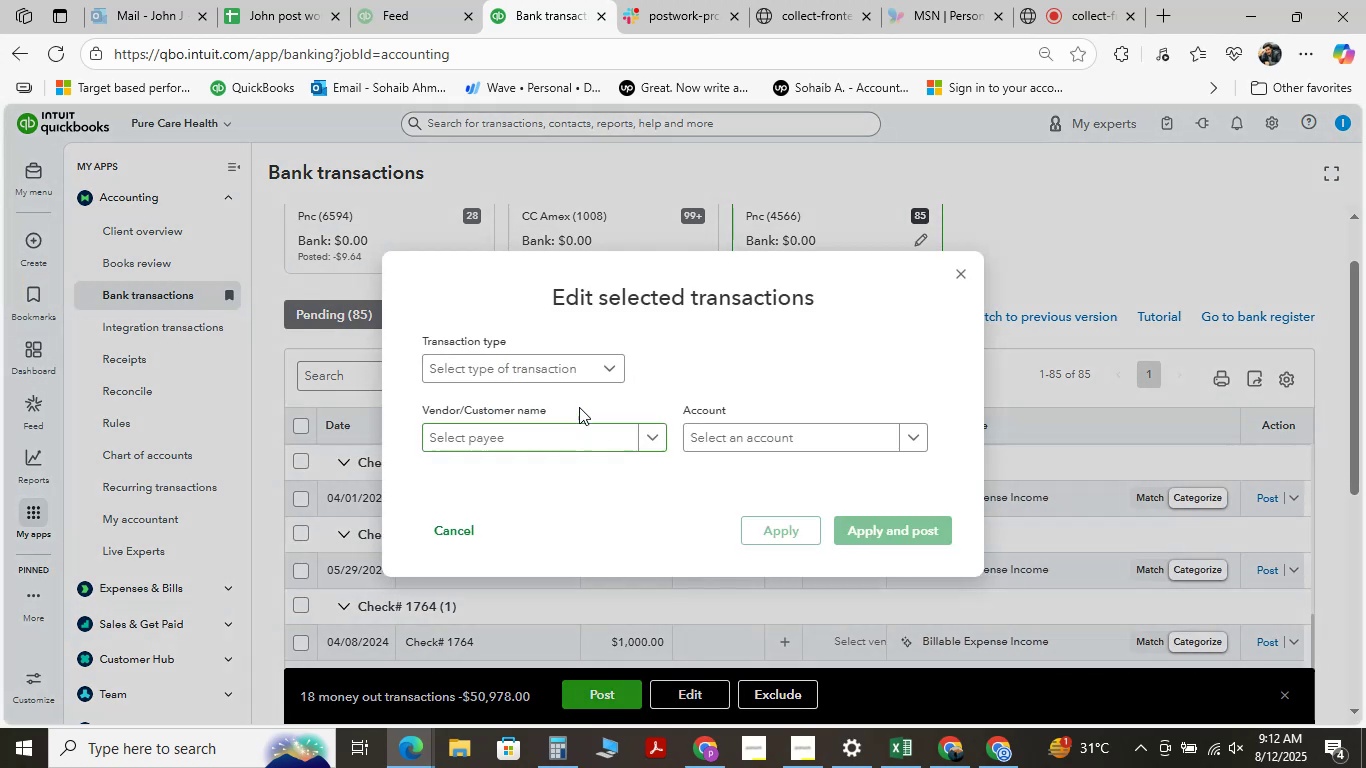 
left_click([545, 368])
 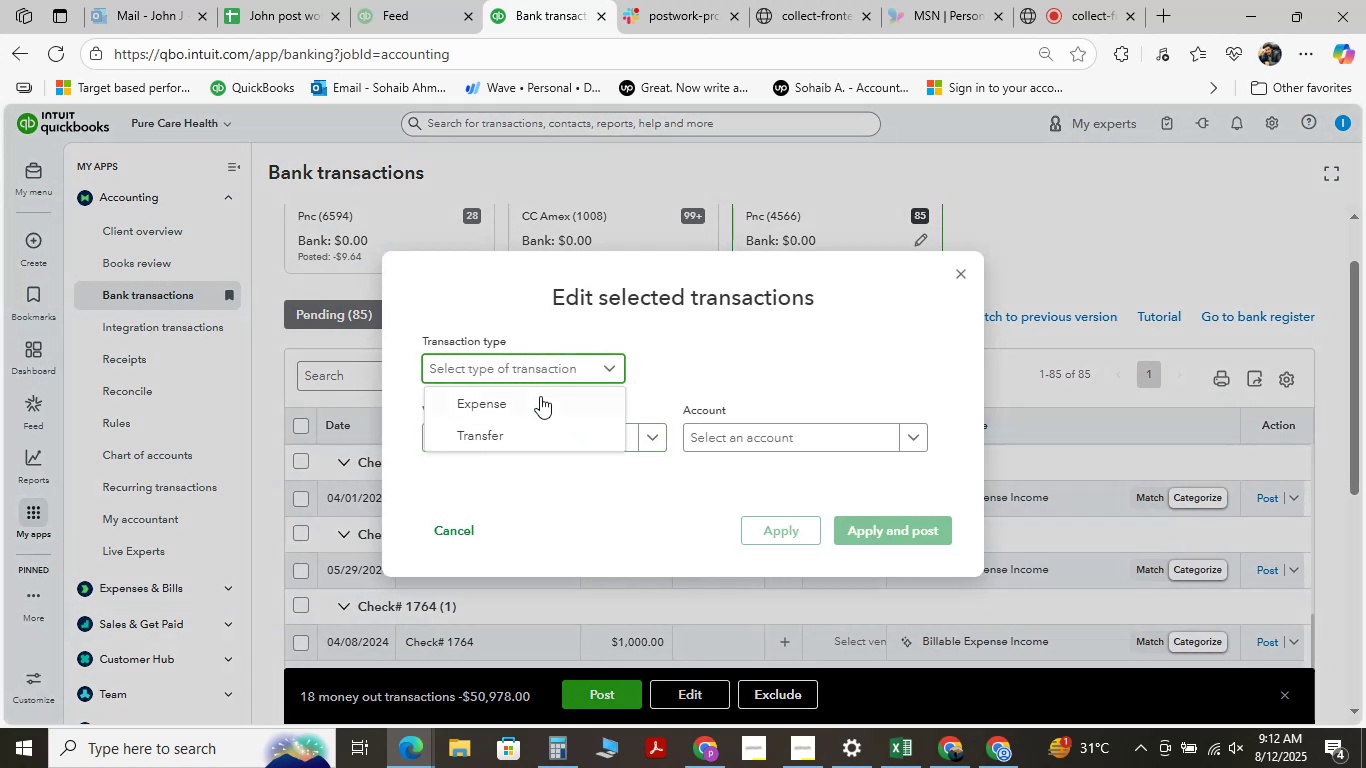 
left_click([540, 400])
 